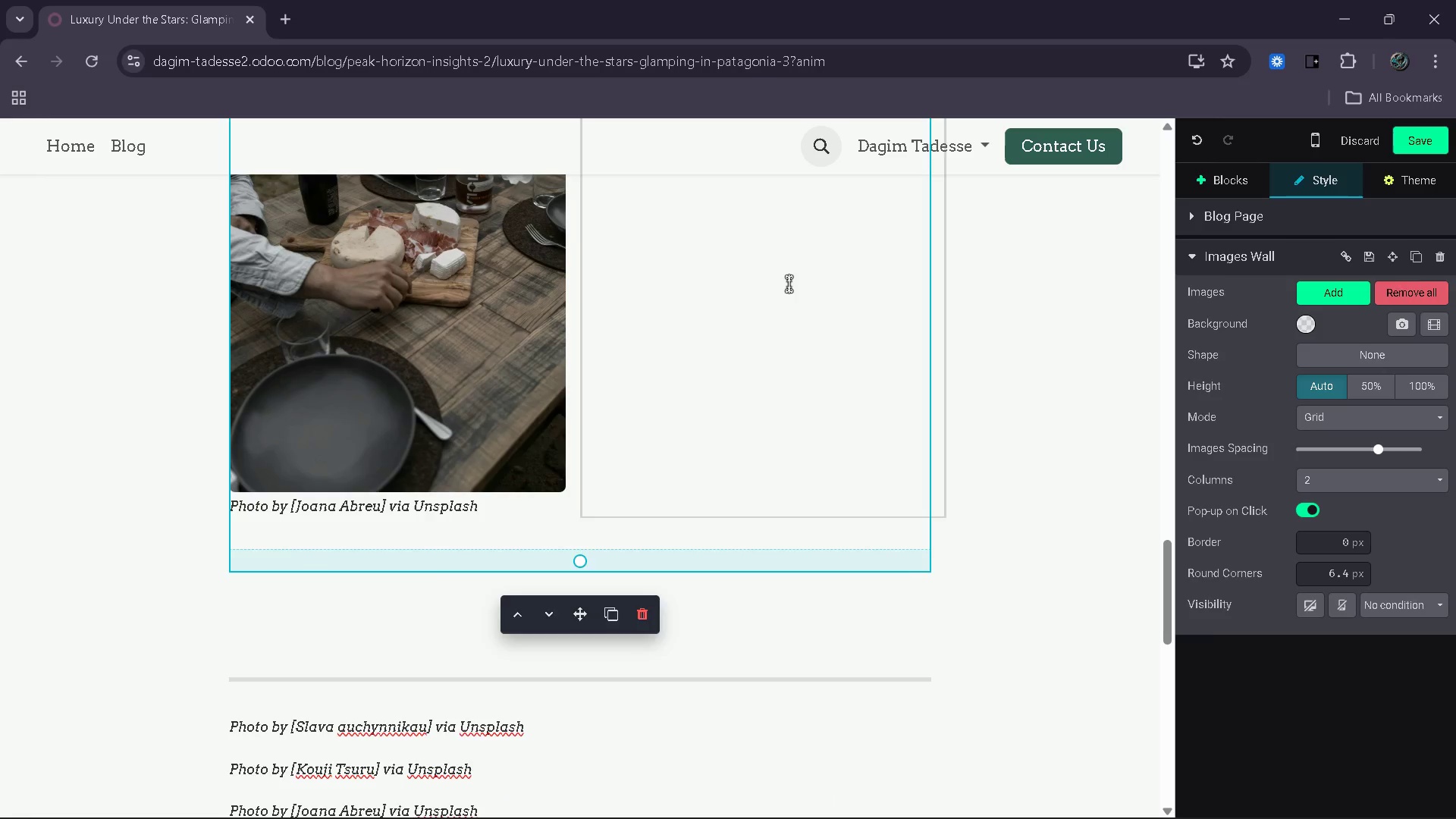 
key(Control+Z)
 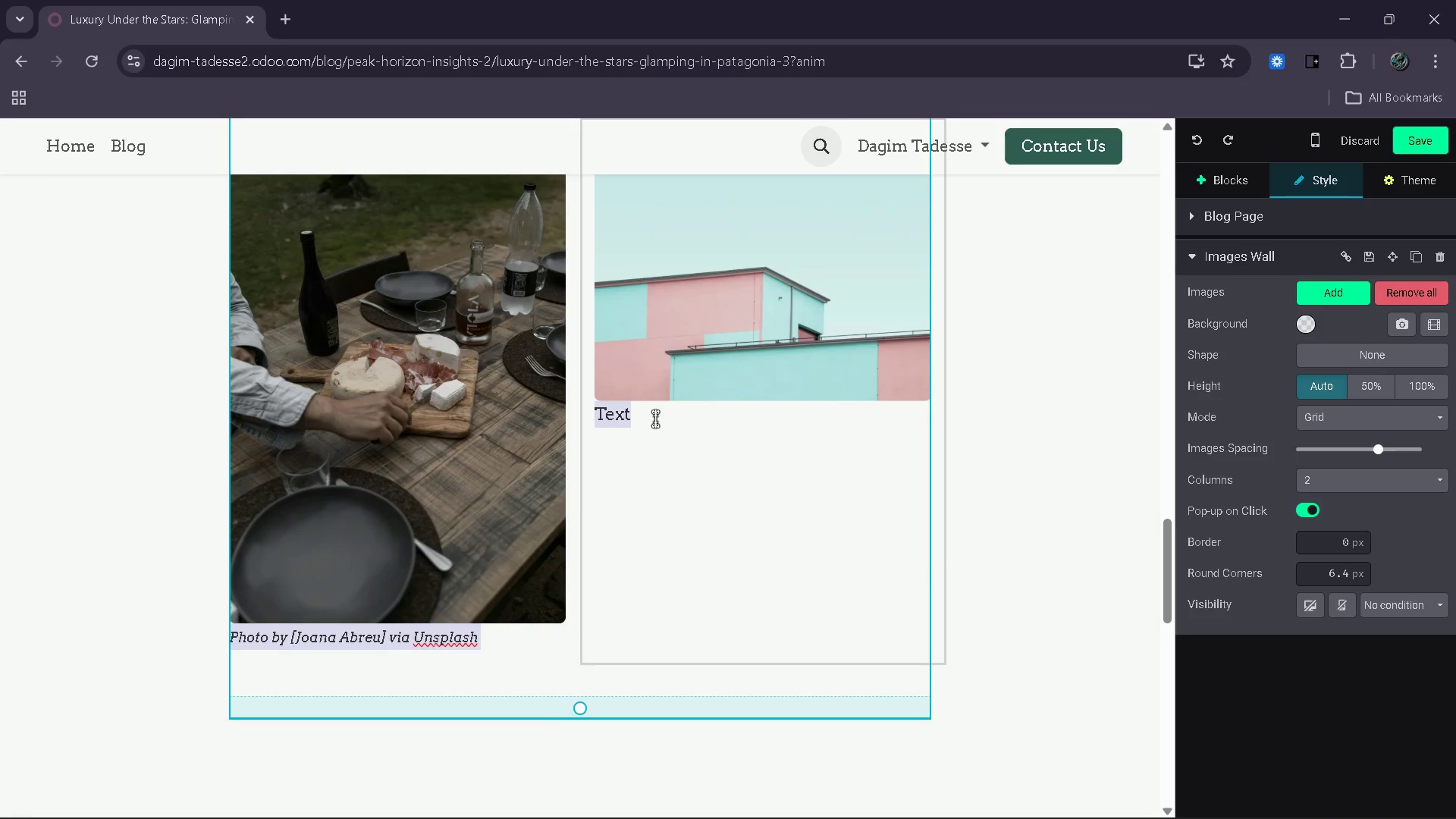 
double_click([655, 419])
 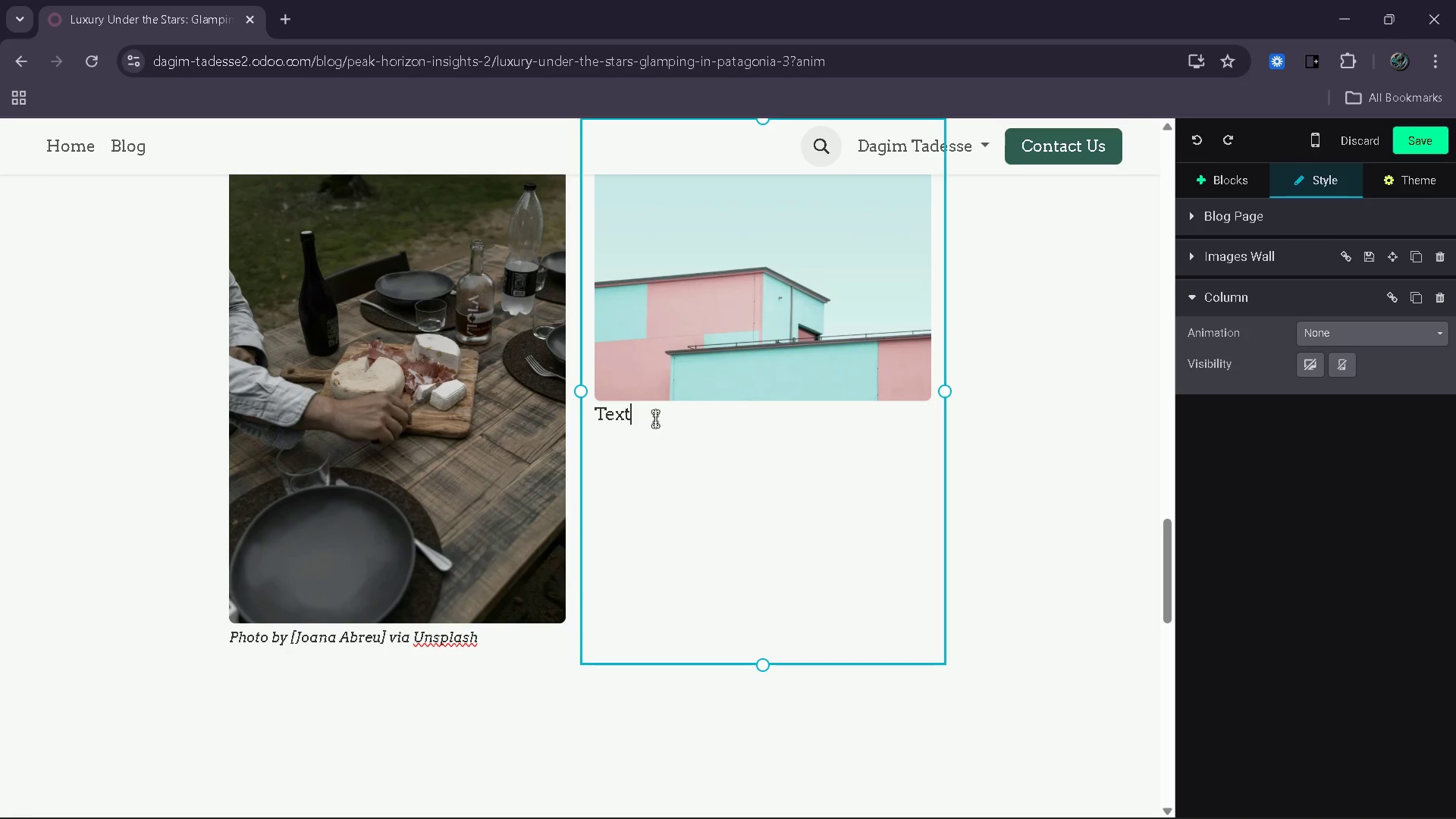 
left_click_drag(start_coordinate=[655, 419], to_coordinate=[598, 427])
 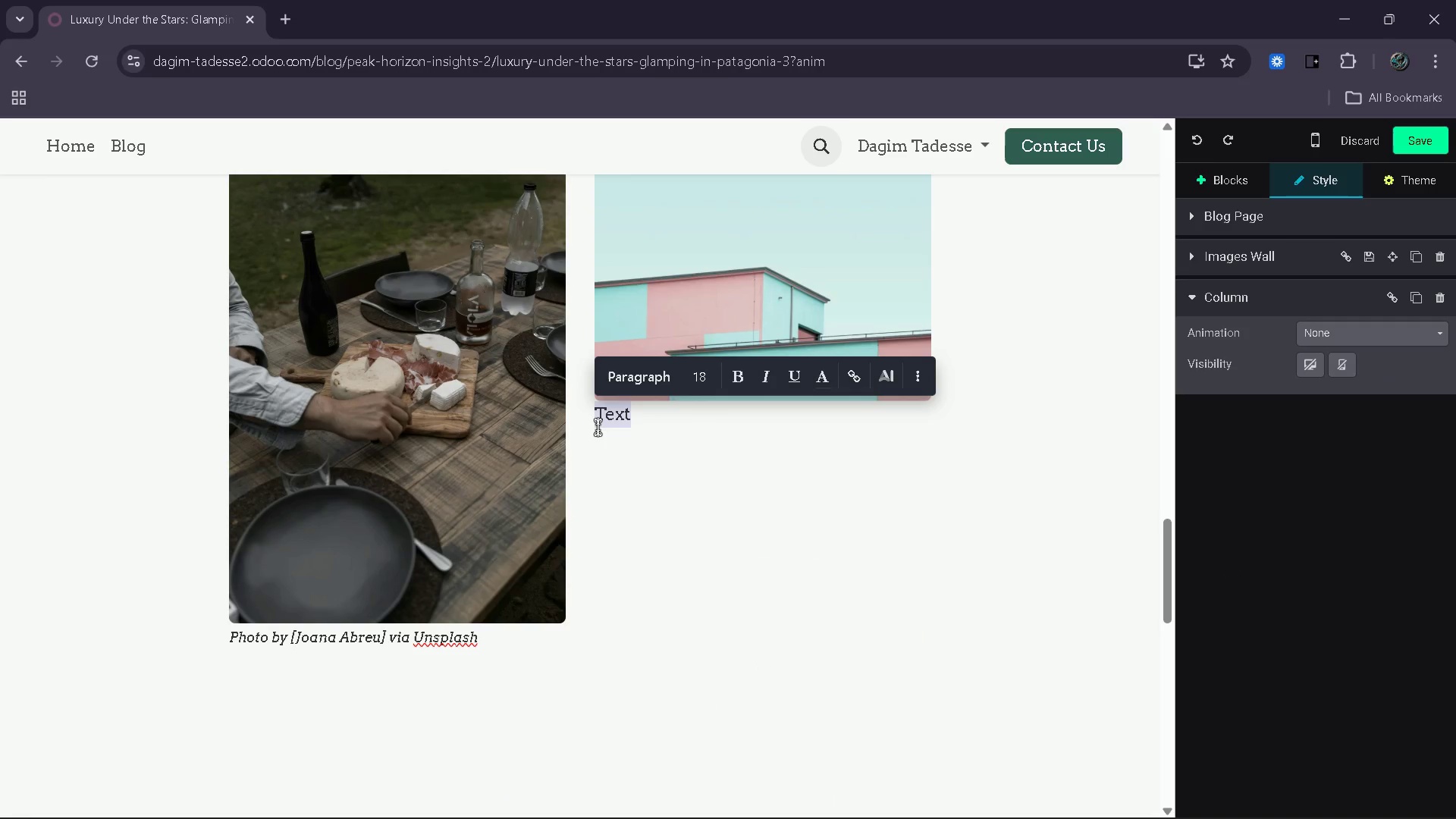 
key(Control+V)
 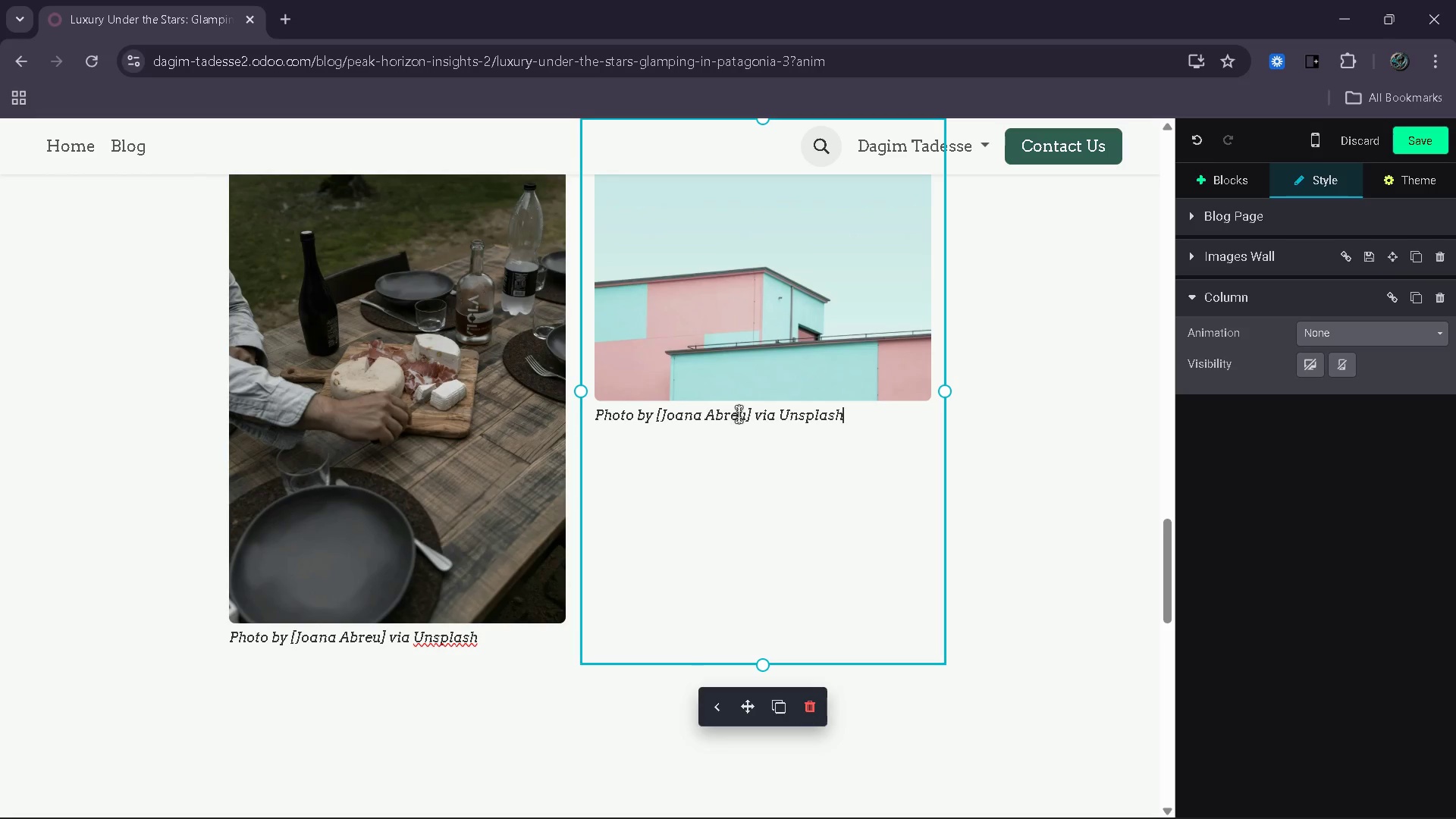 
left_click([743, 414])
 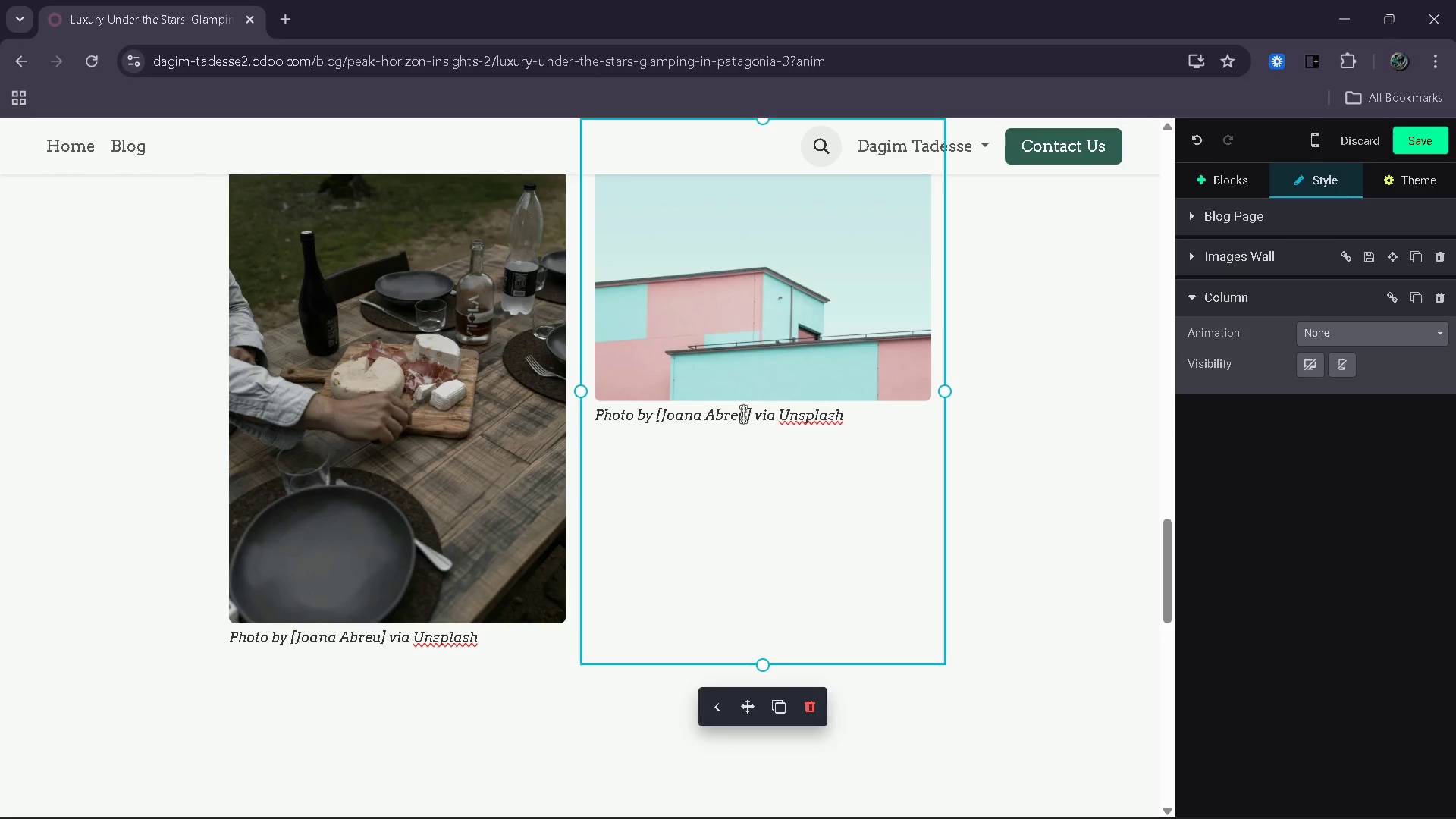 
key(Backspace)
 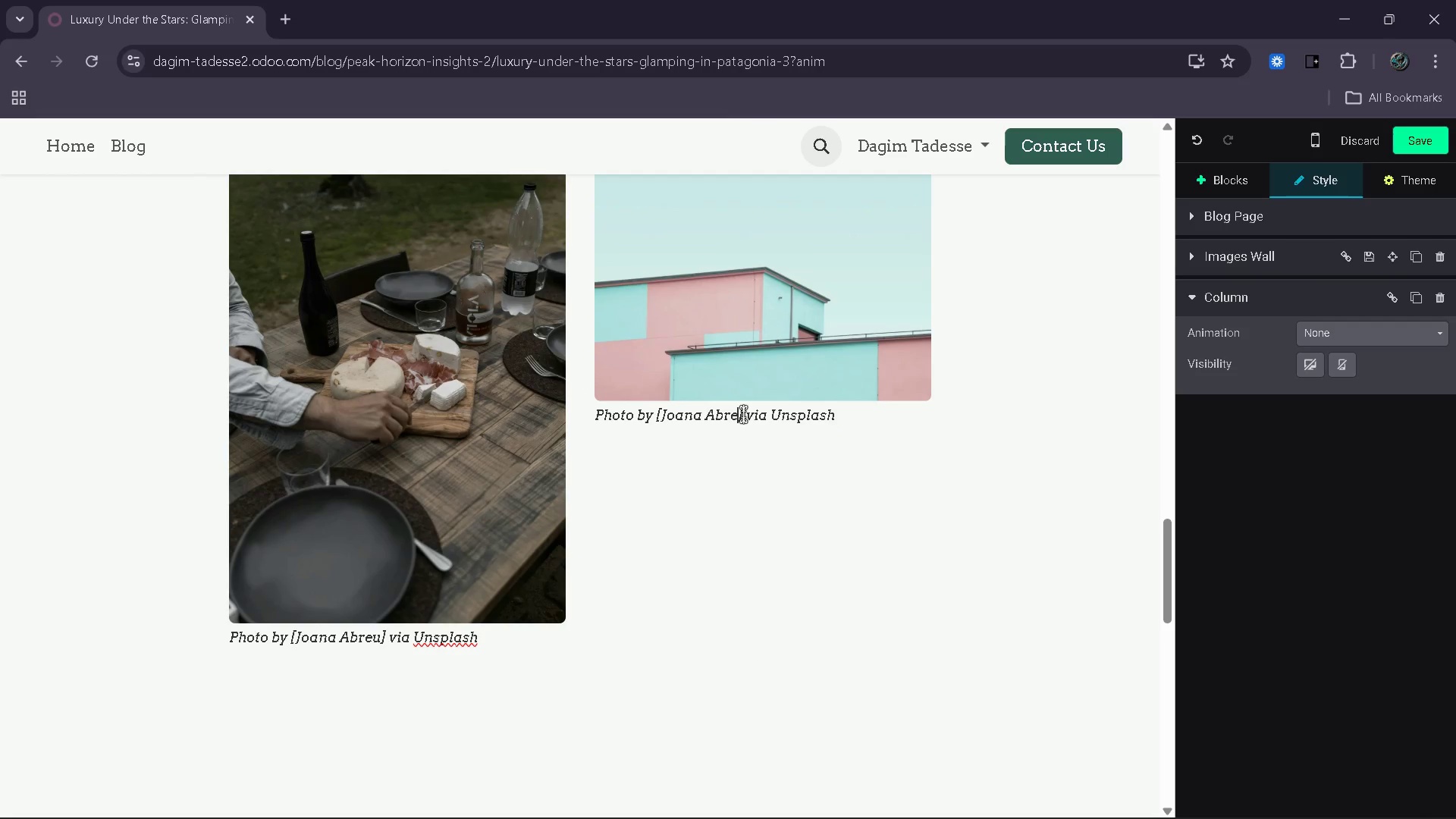 
key(Backspace)
 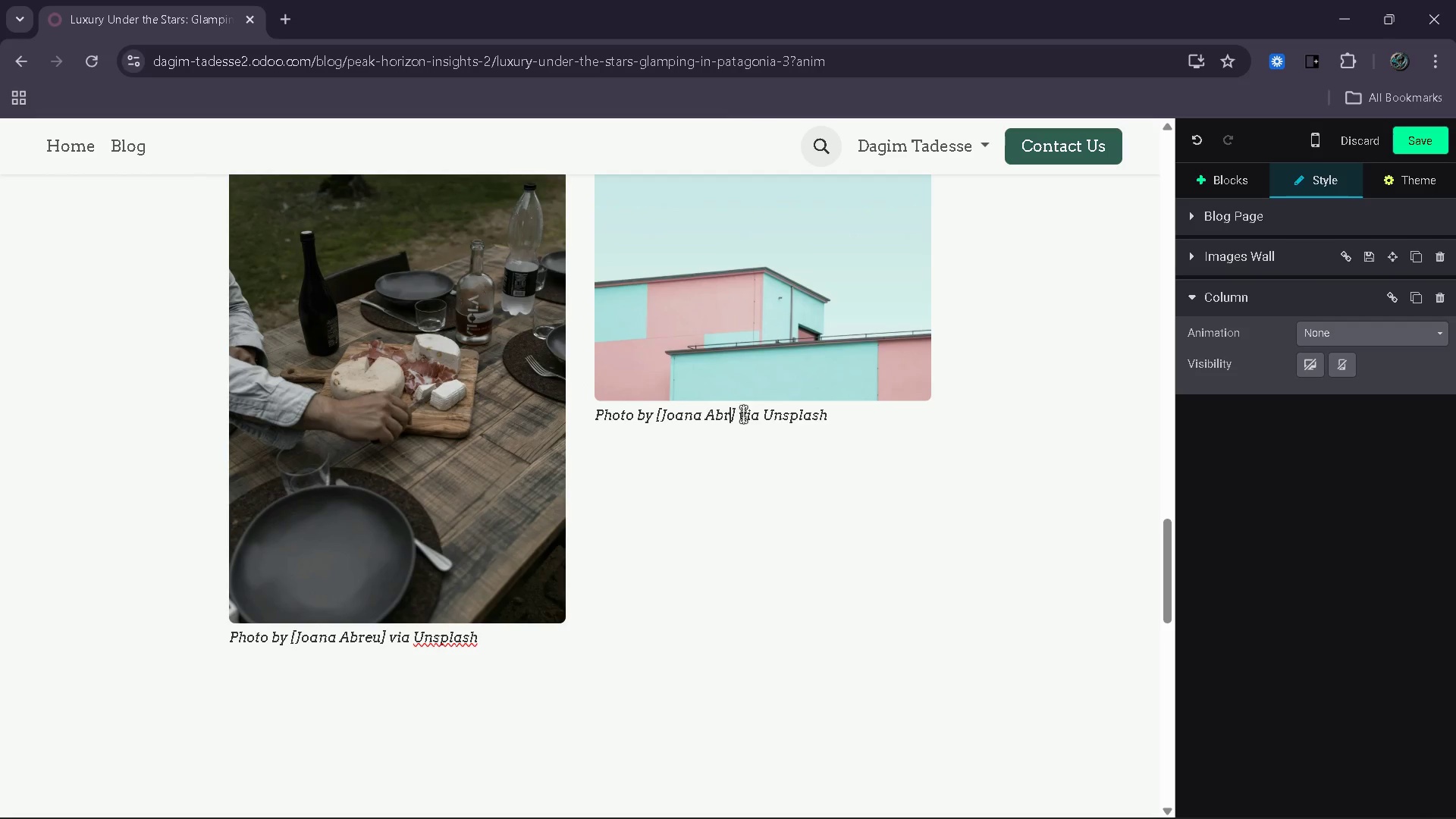 
key(Backspace)
 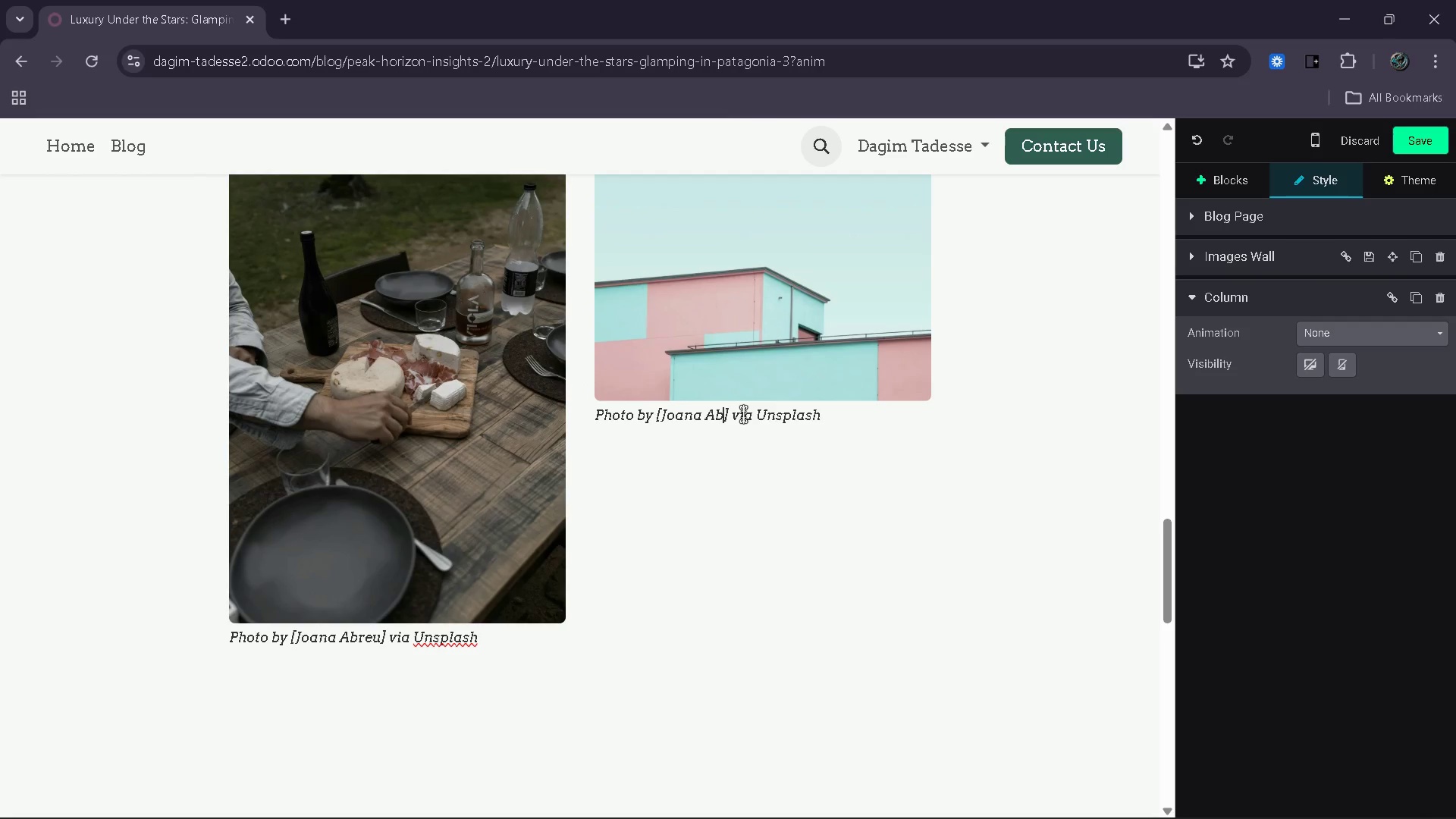 
key(Backspace)
 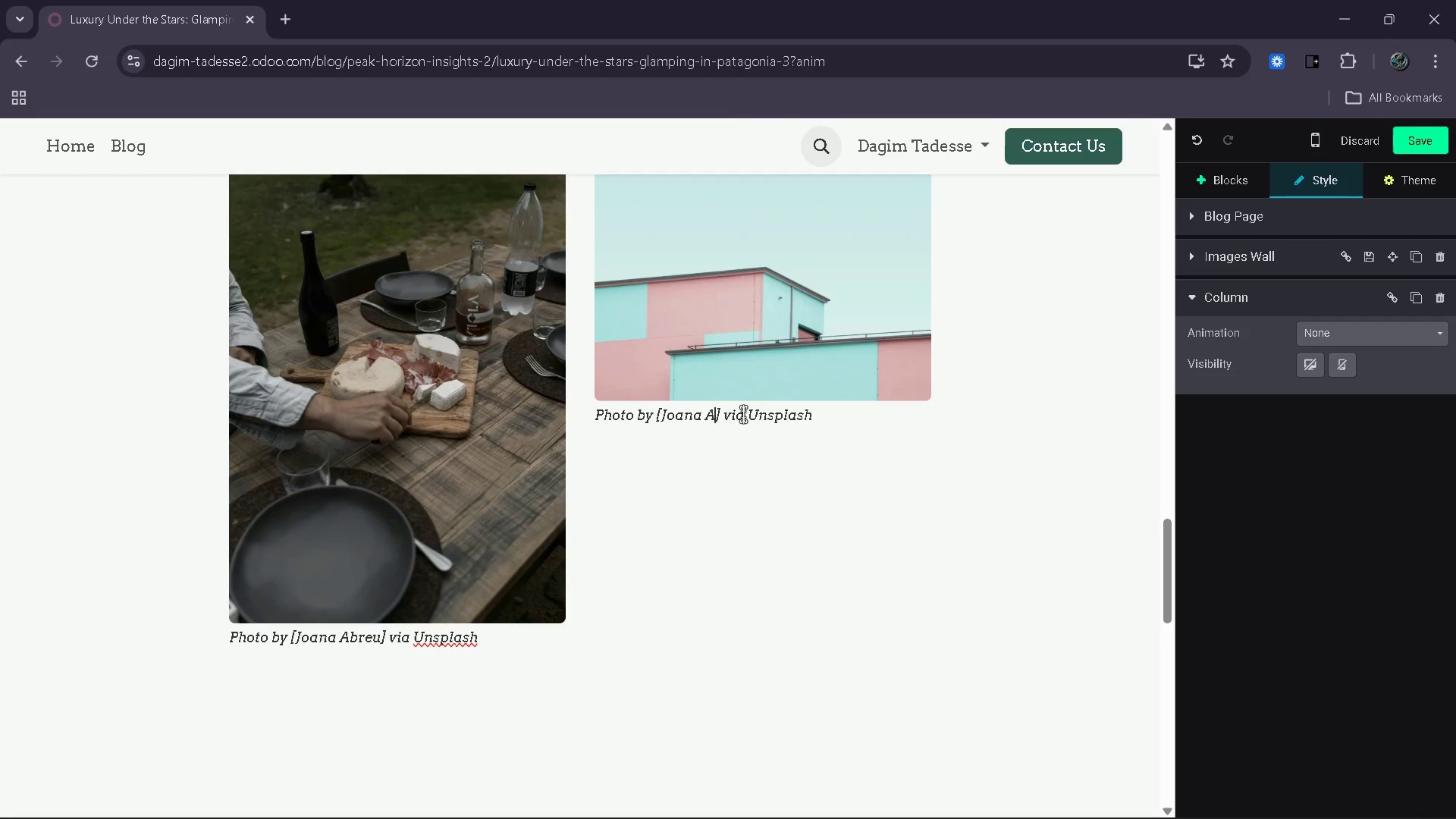 
key(Backspace)
 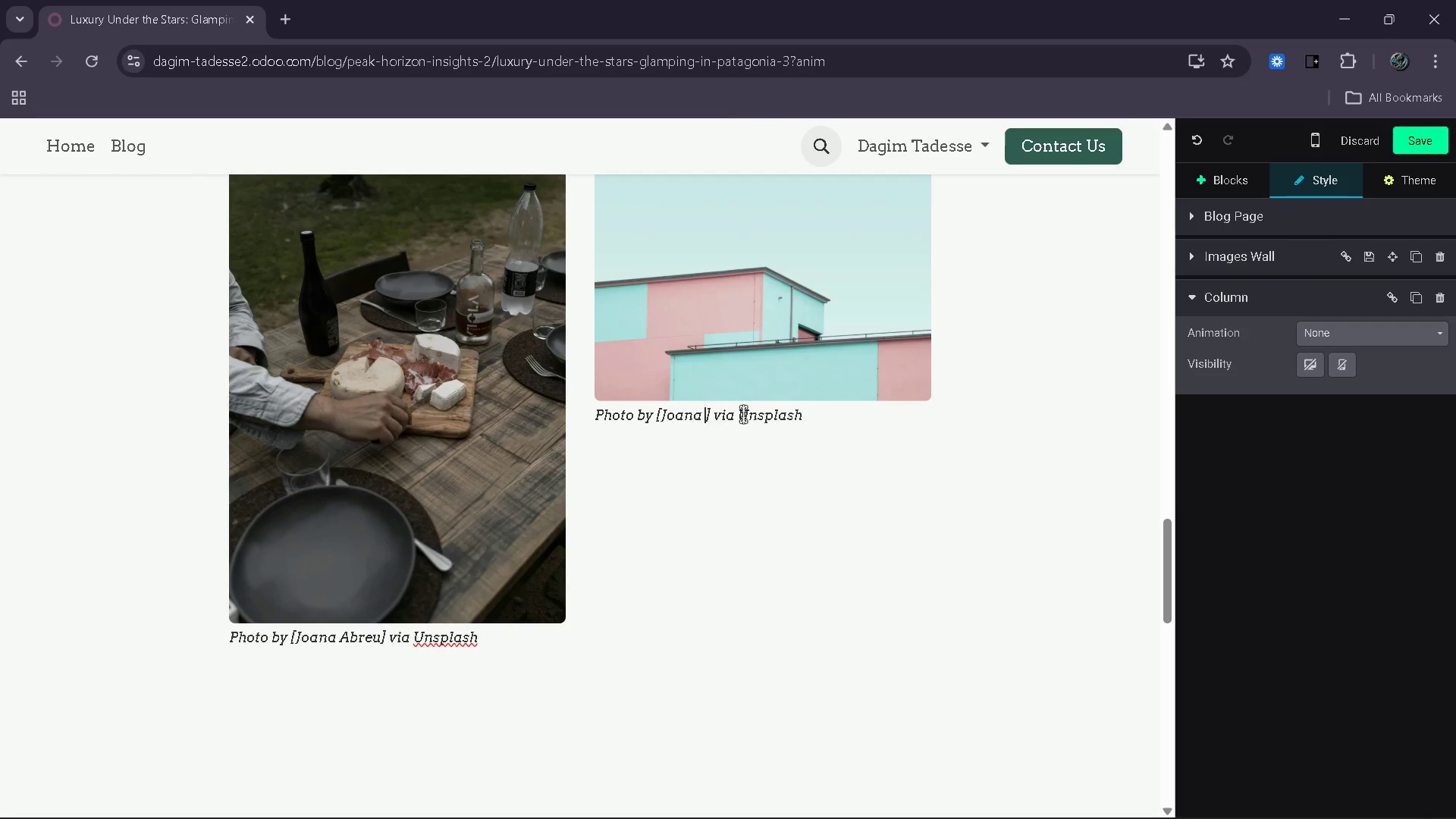 
key(Backspace)
 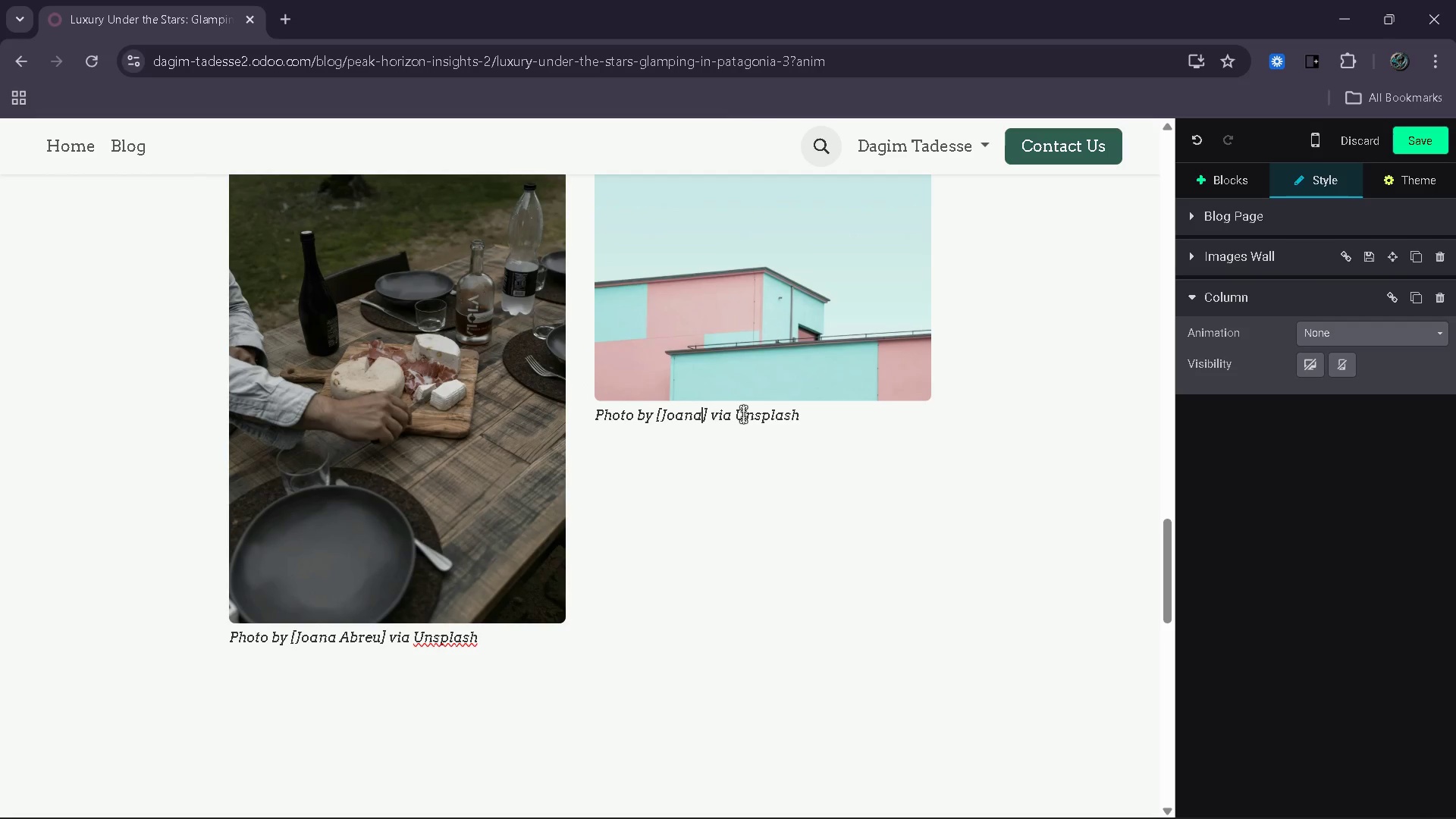 
key(Backspace)
 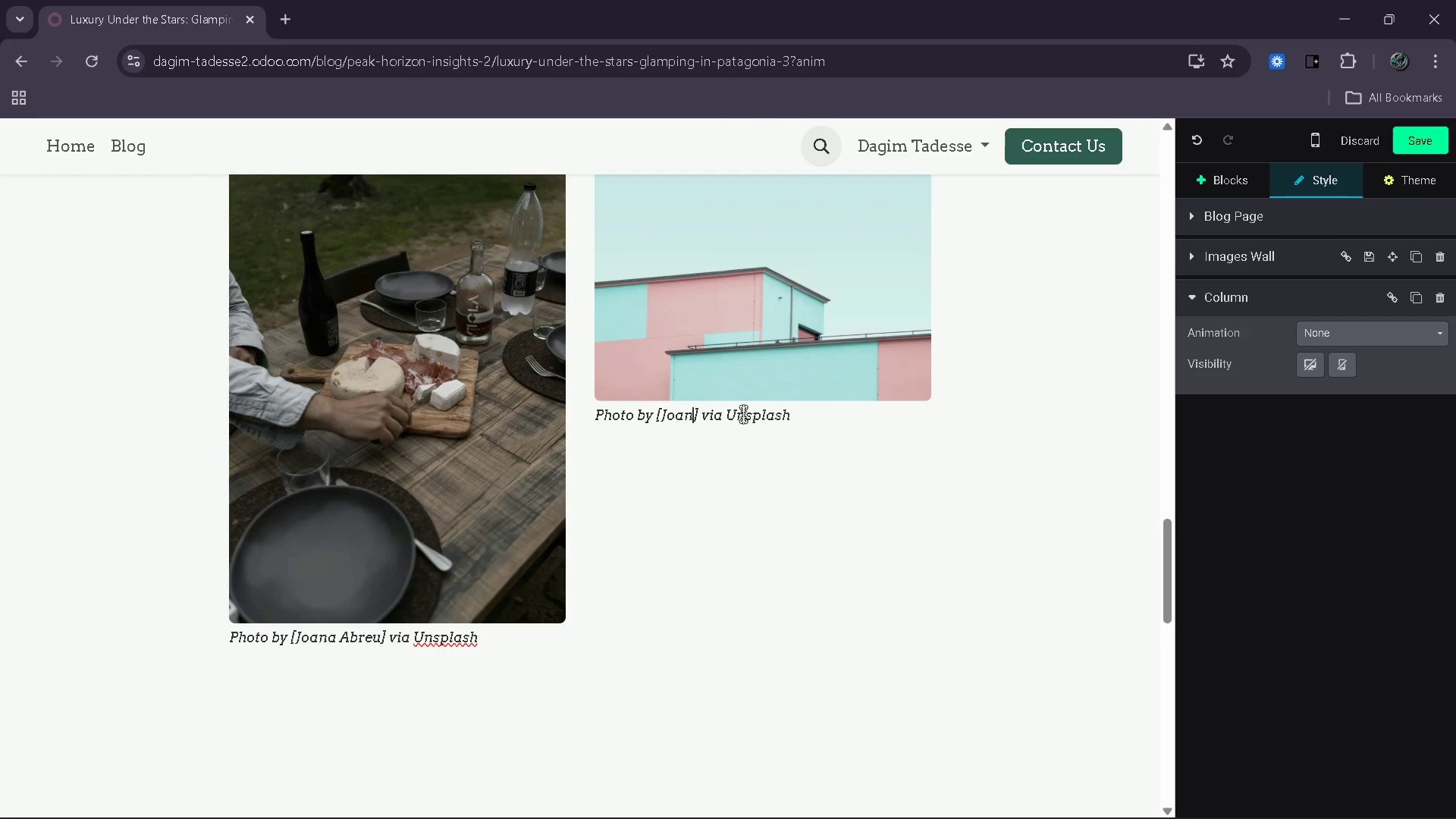 
key(Backspace)
 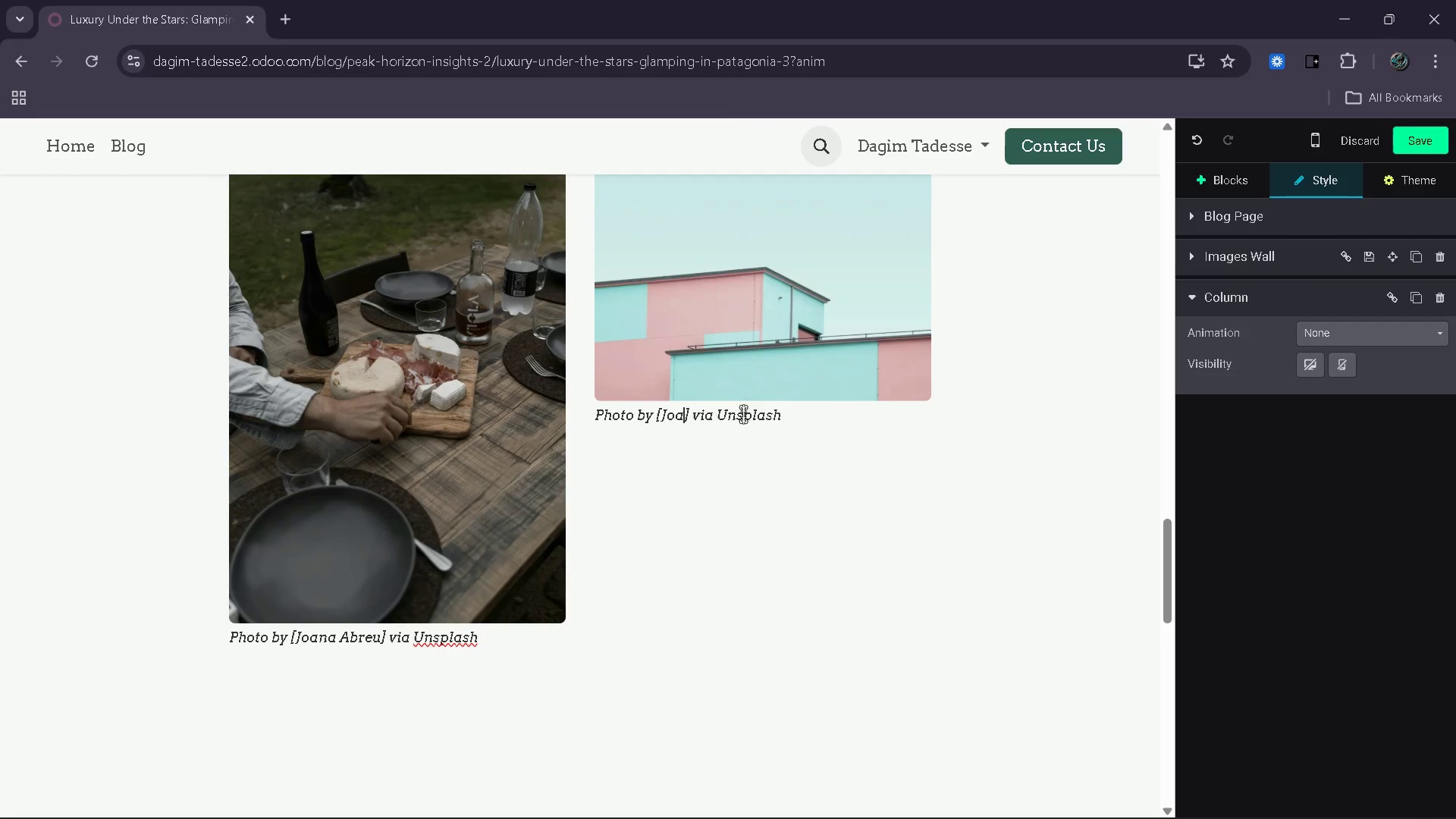 
key(Backspace)
 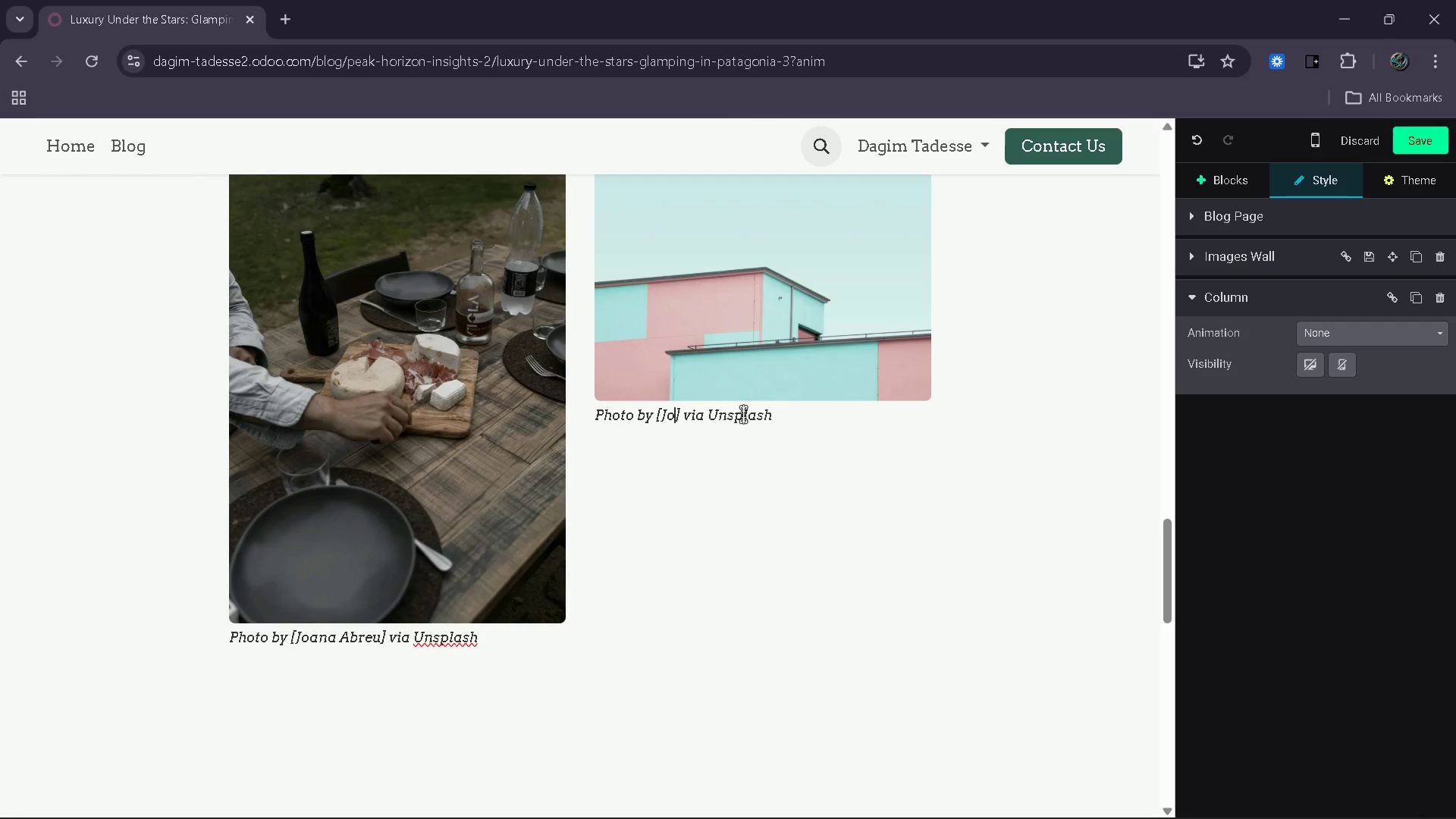 
key(Backspace)
 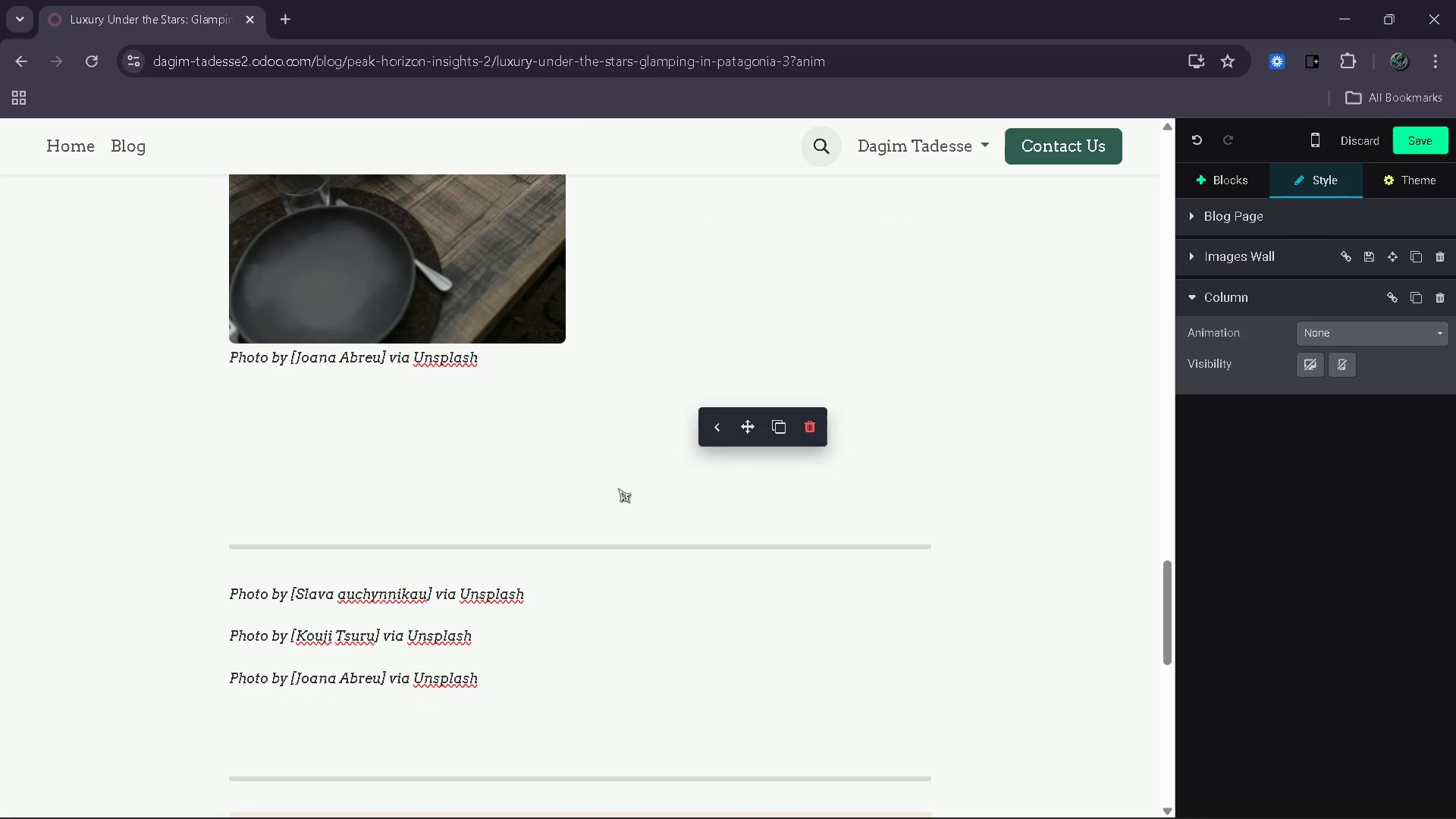 
left_click_drag(start_coordinate=[491, 673], to_coordinate=[209, 591])
 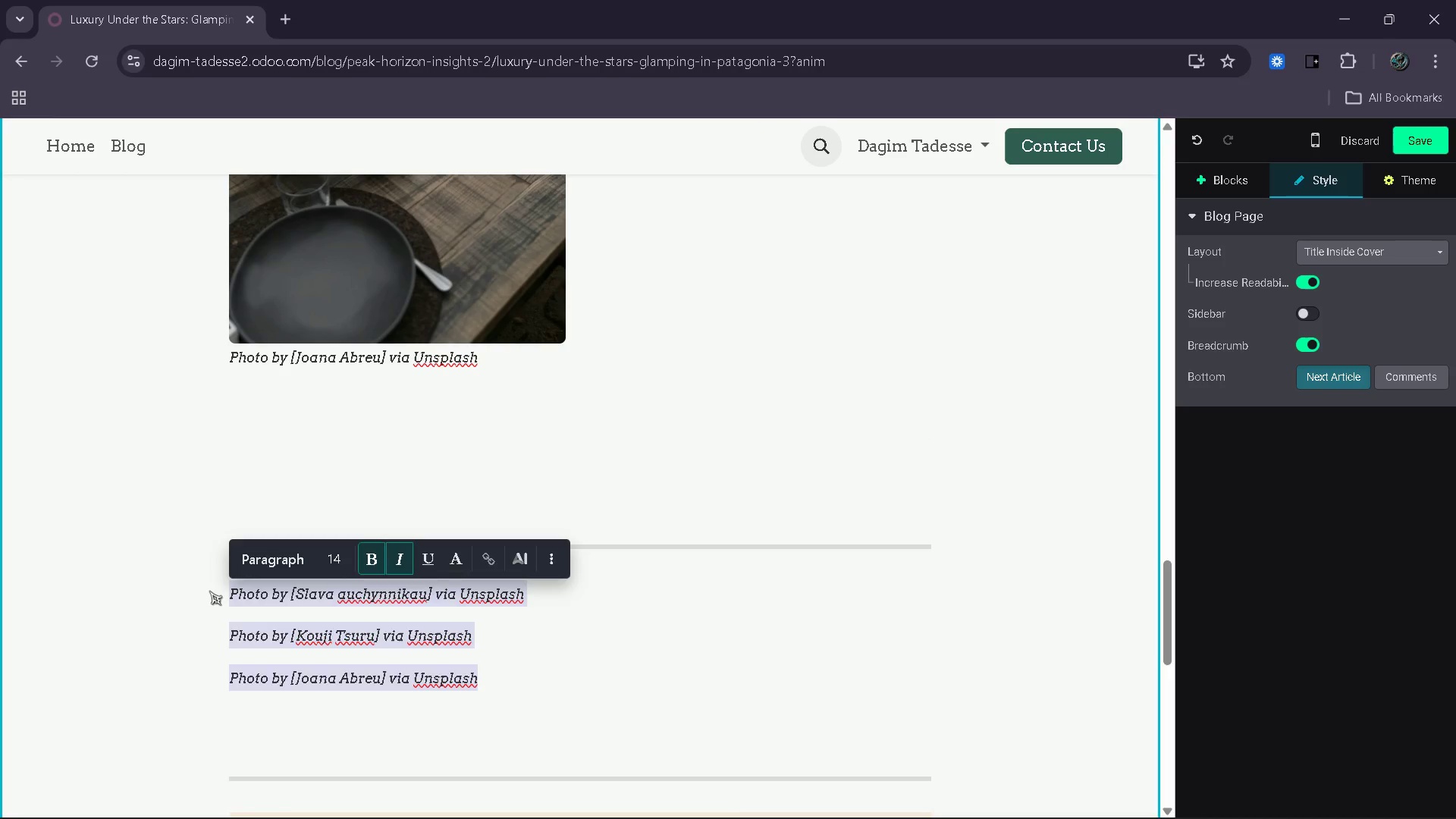 
key(Backspace)
 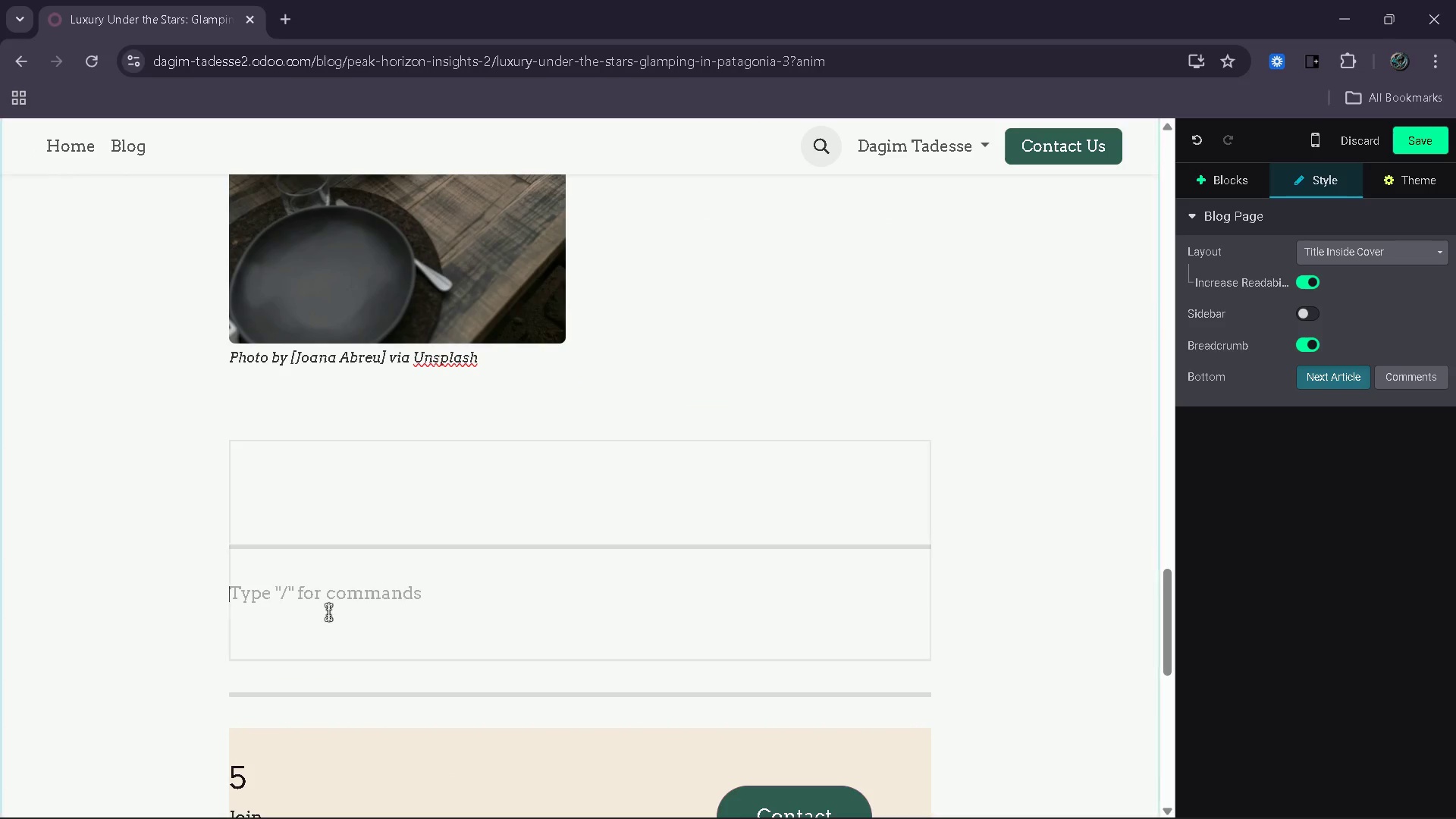 
type(fhgf)
 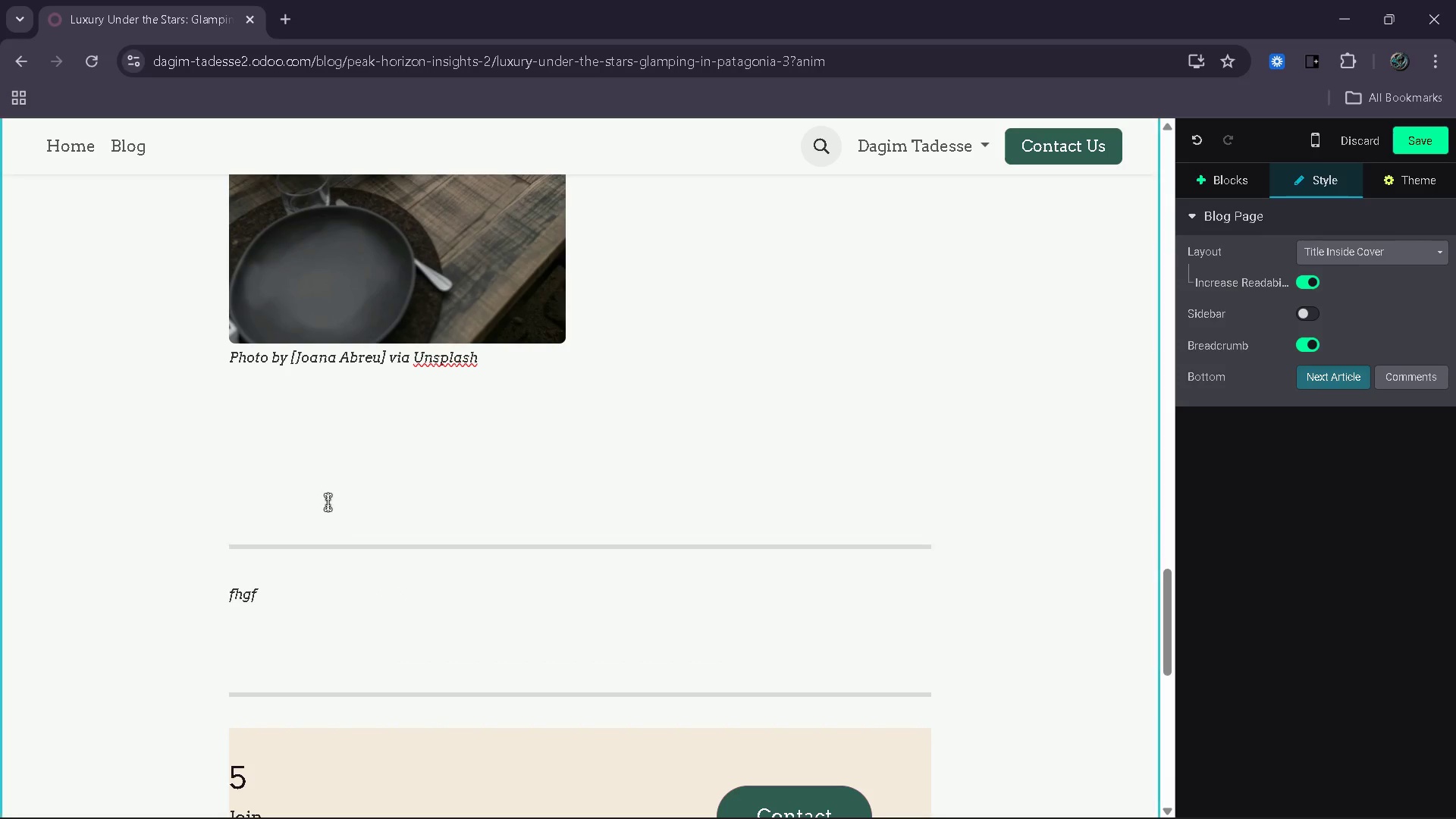 
left_click([328, 499])
 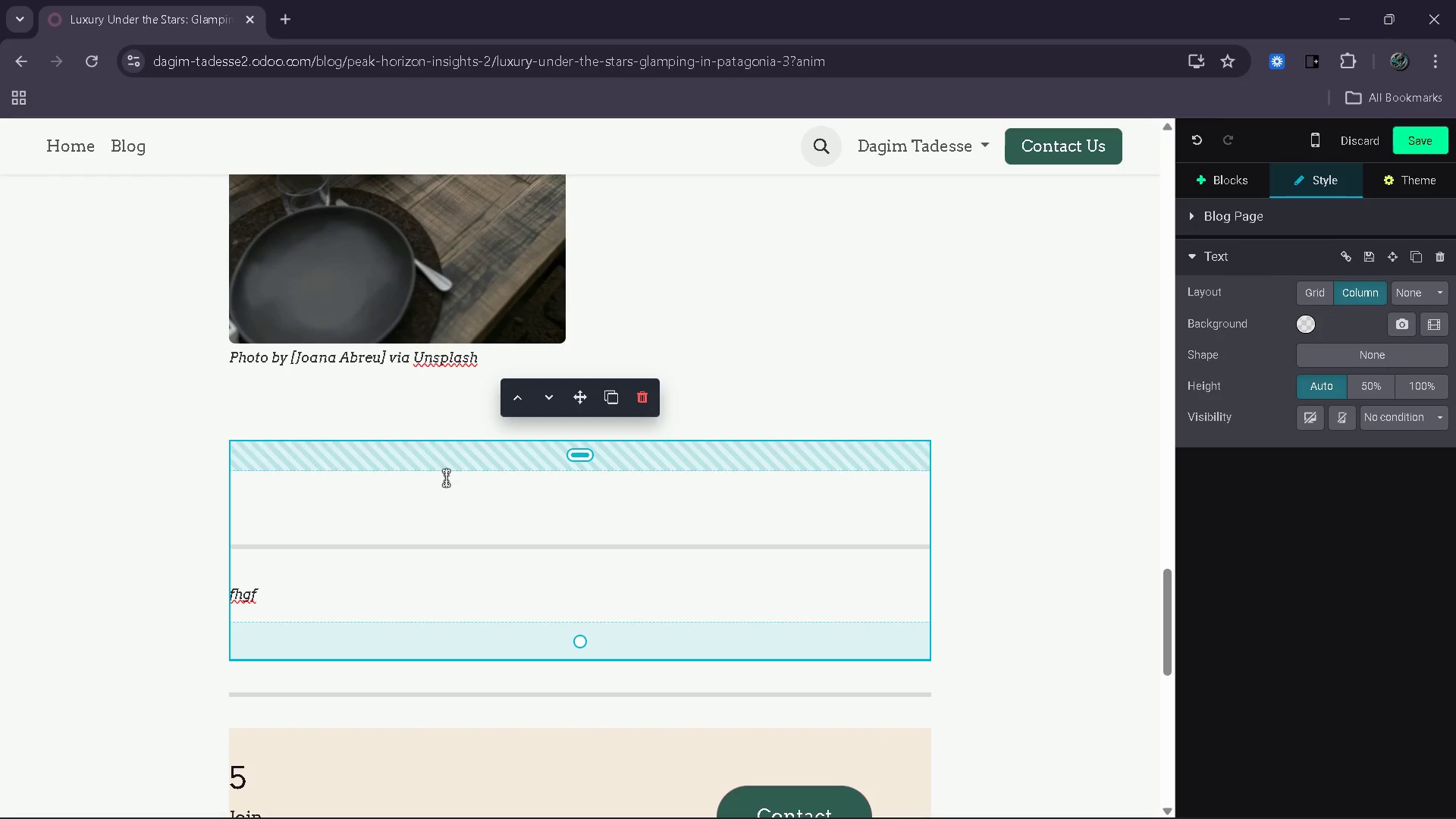 
left_click([453, 503])
 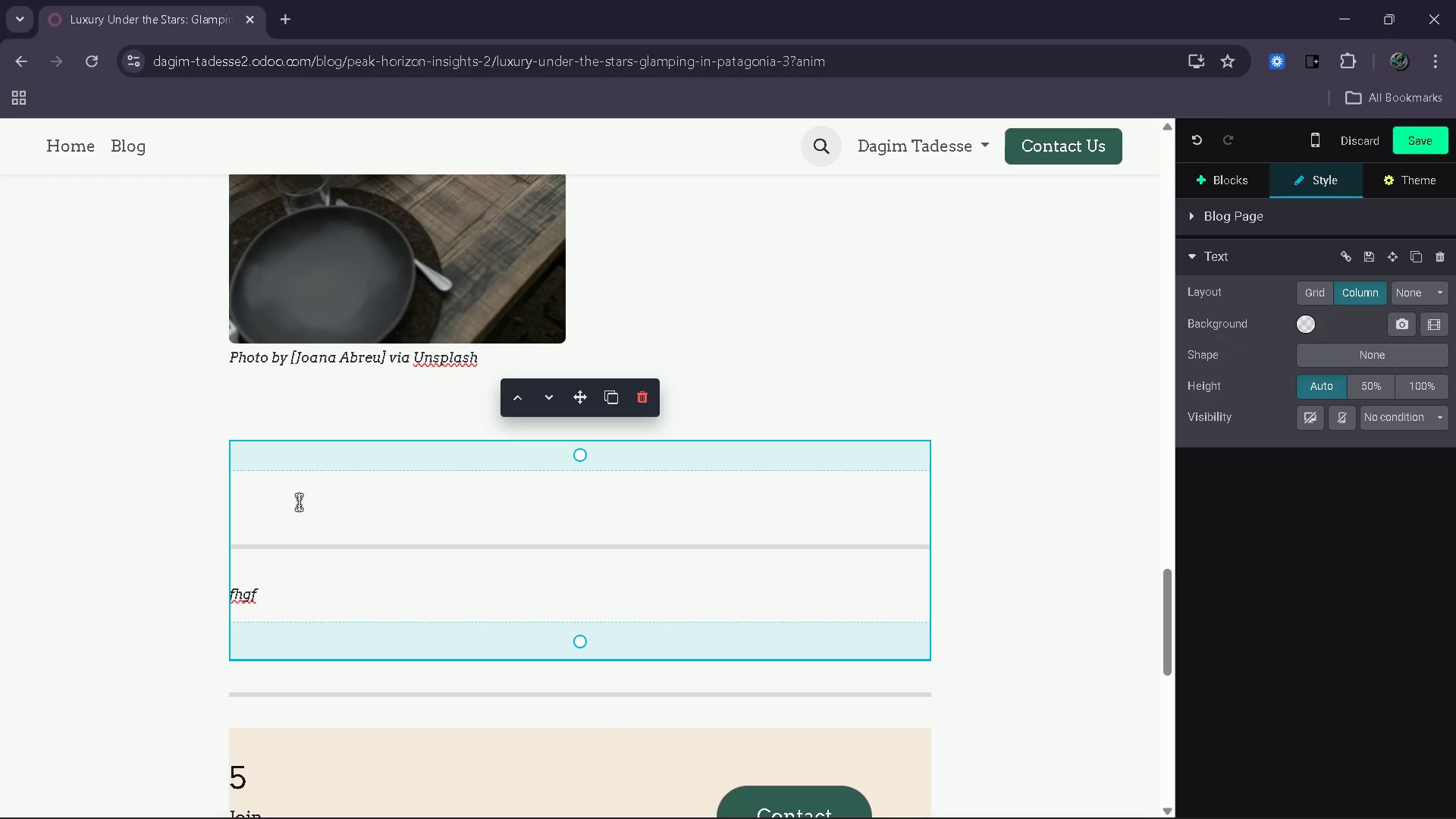 
left_click([299, 497])
 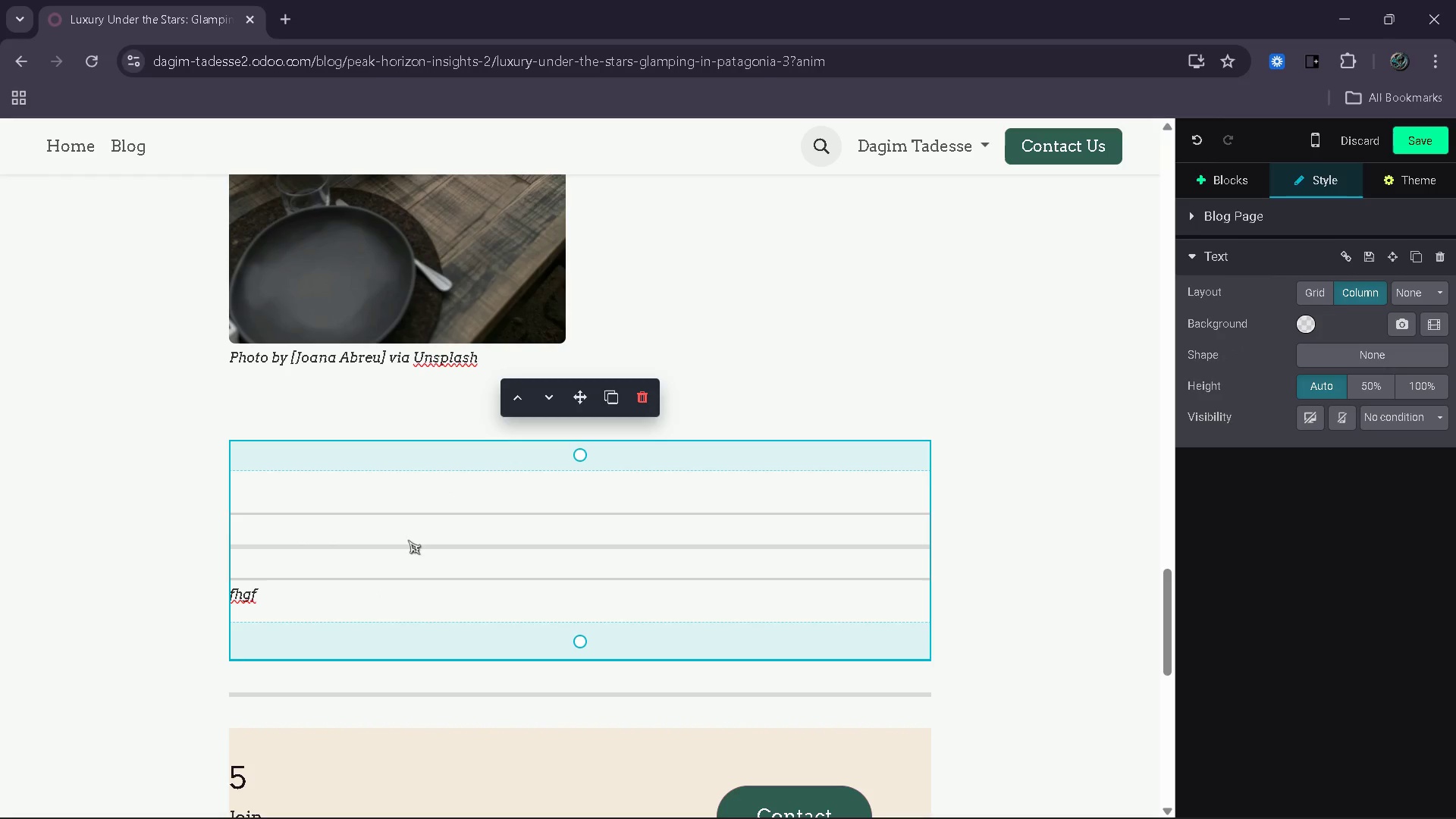 
left_click([408, 540])
 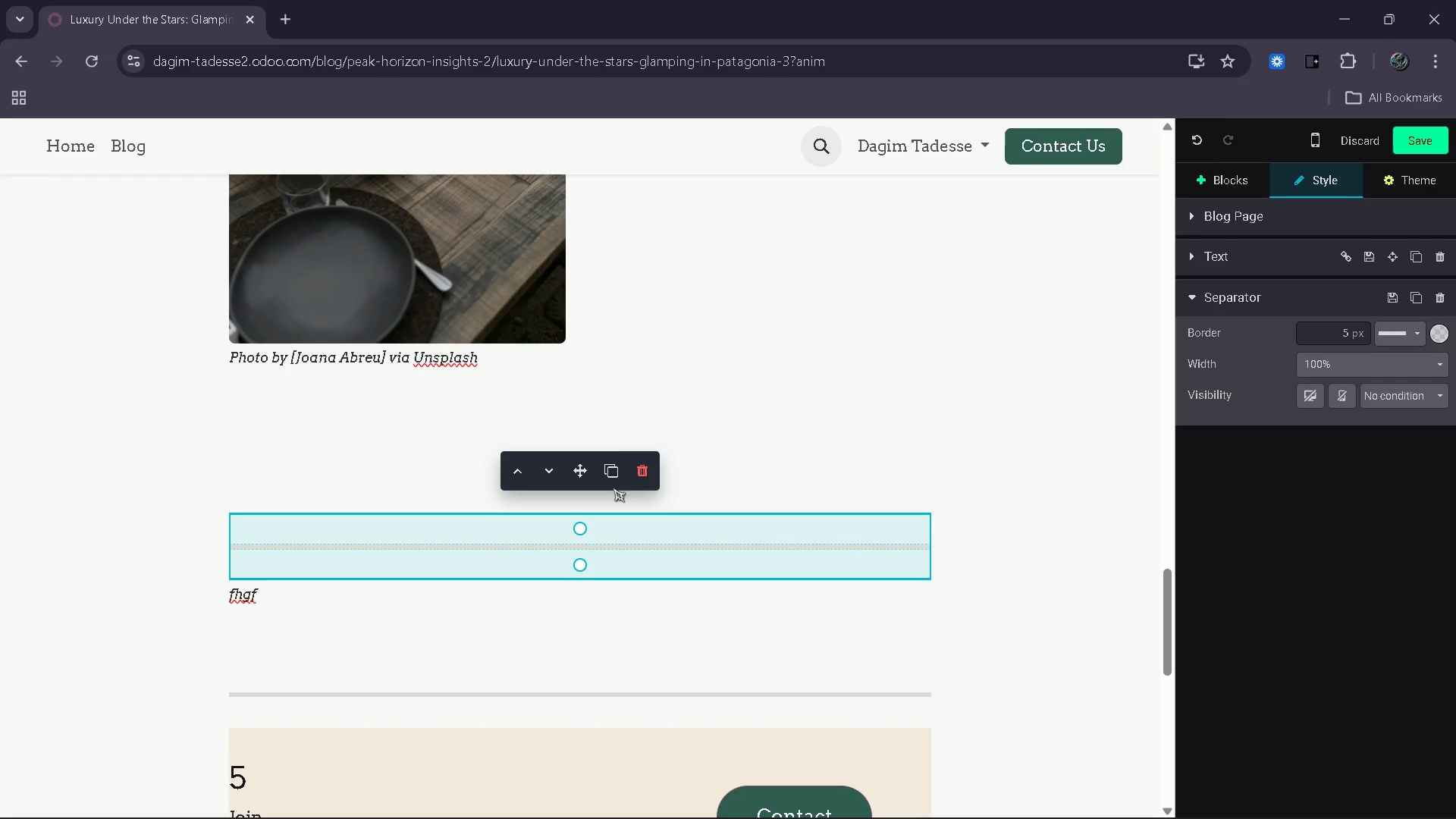 
left_click_drag(start_coordinate=[583, 472], to_coordinate=[554, 475])
 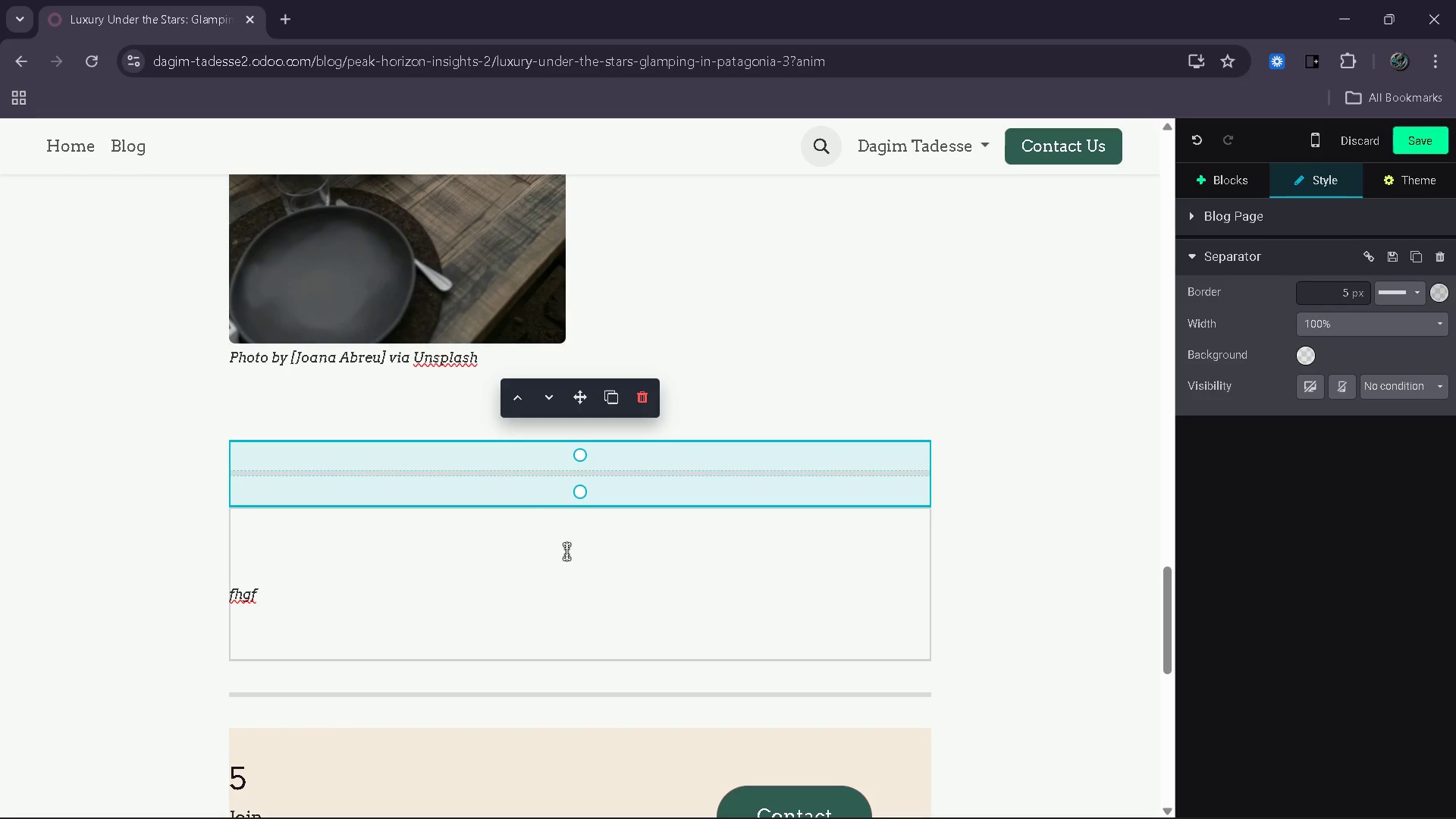 
left_click([566, 551])
 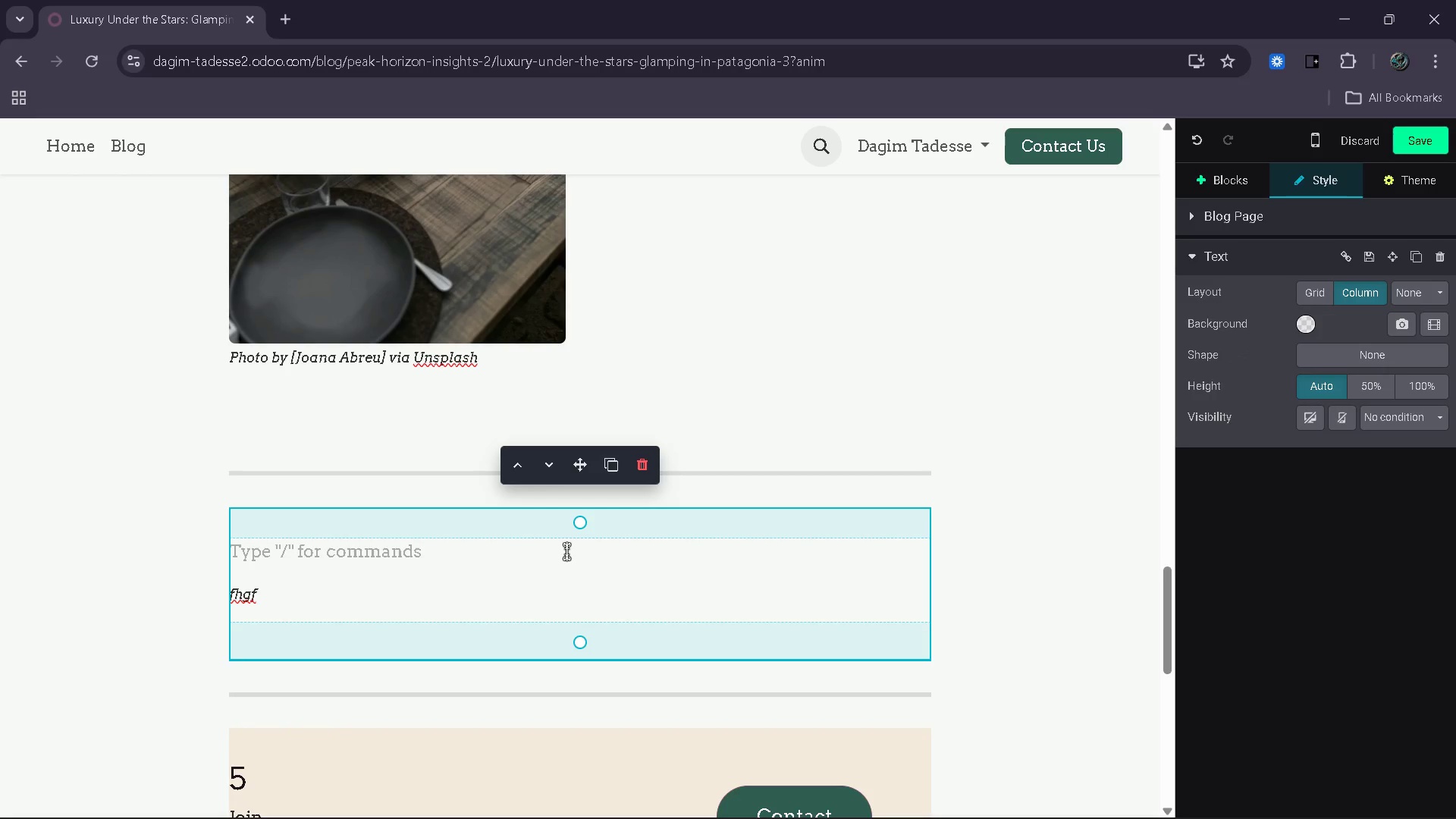 
key(Backspace)
 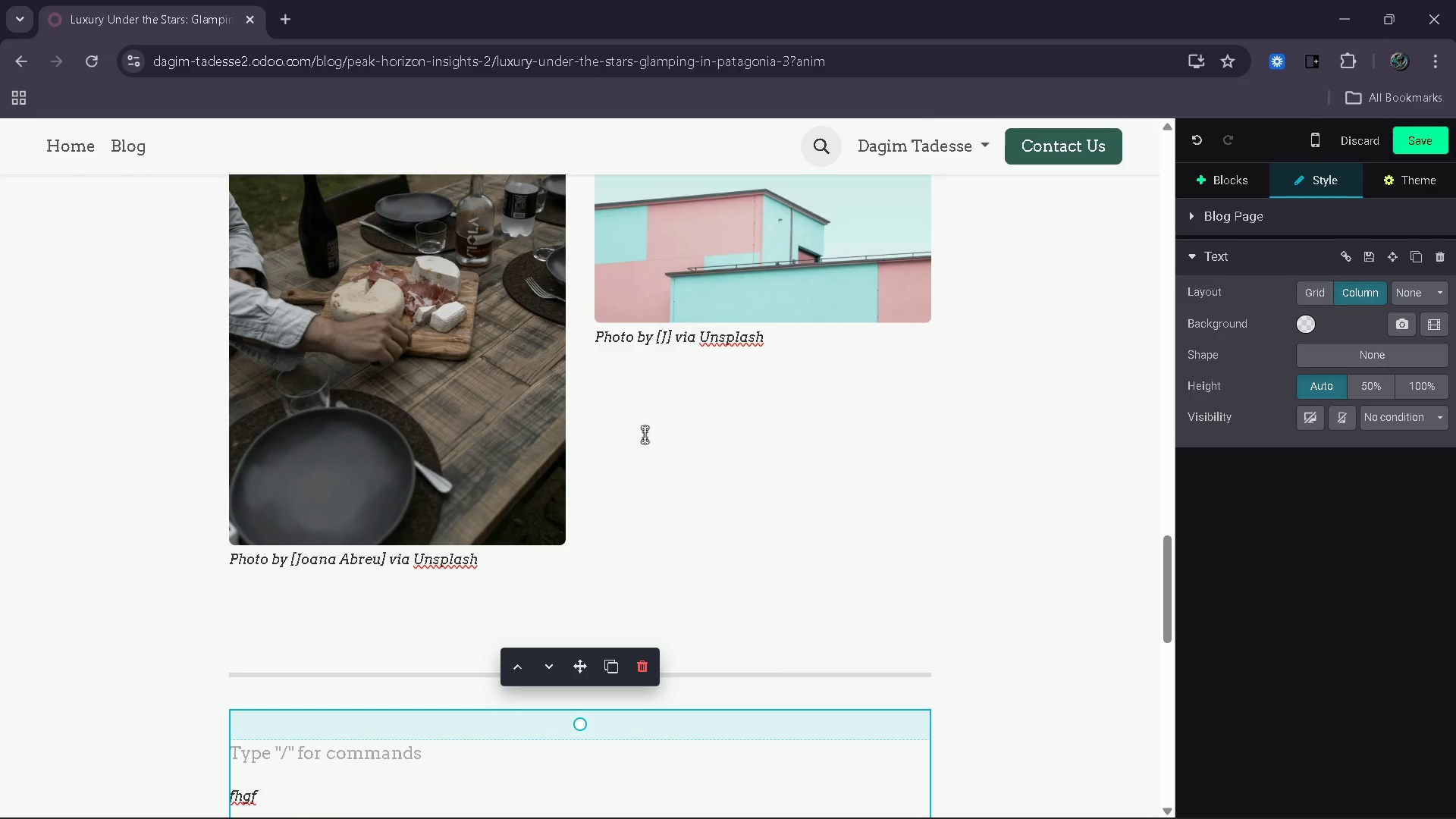 
key(Delete)
 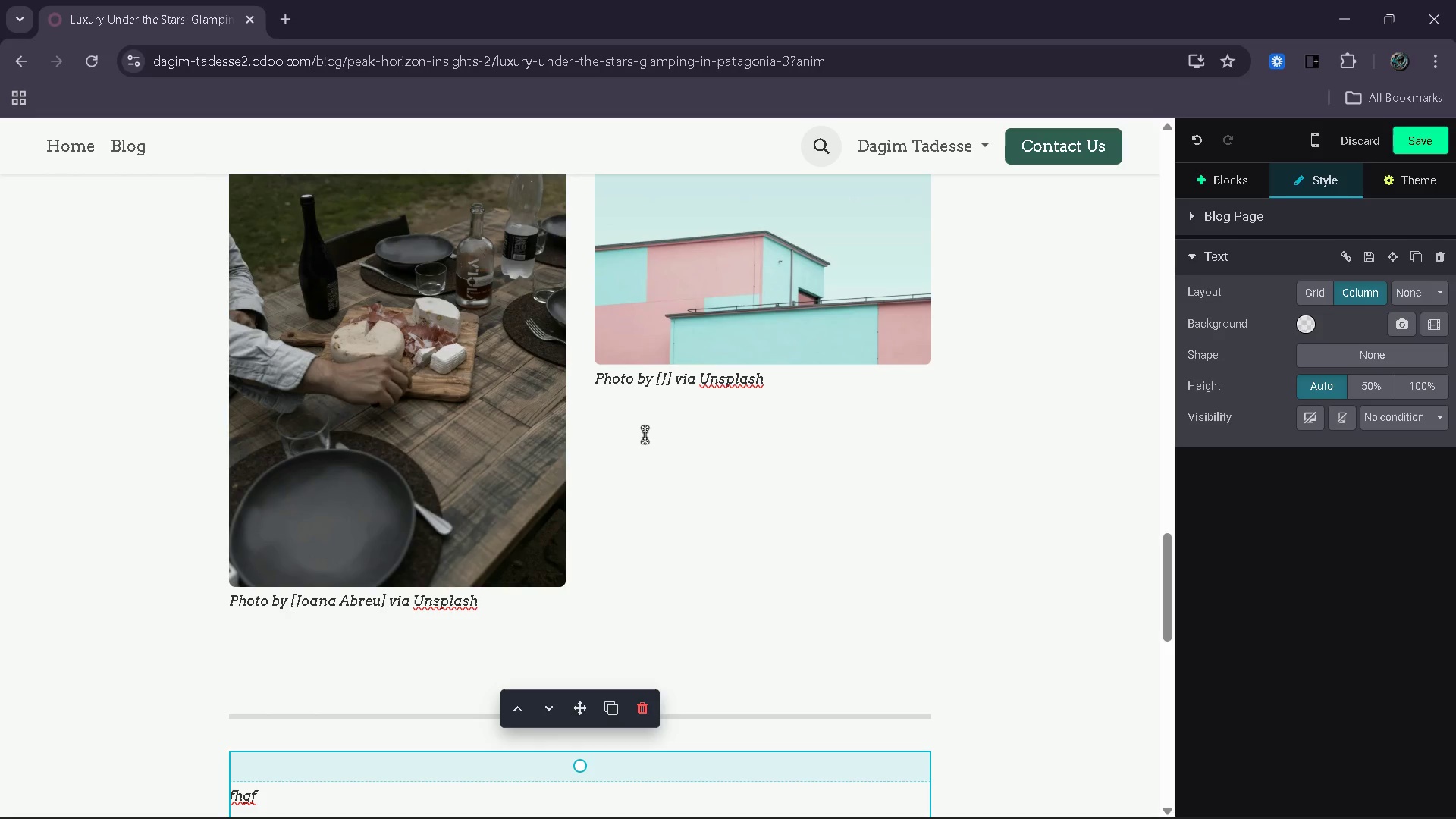 
wait(9.91)
 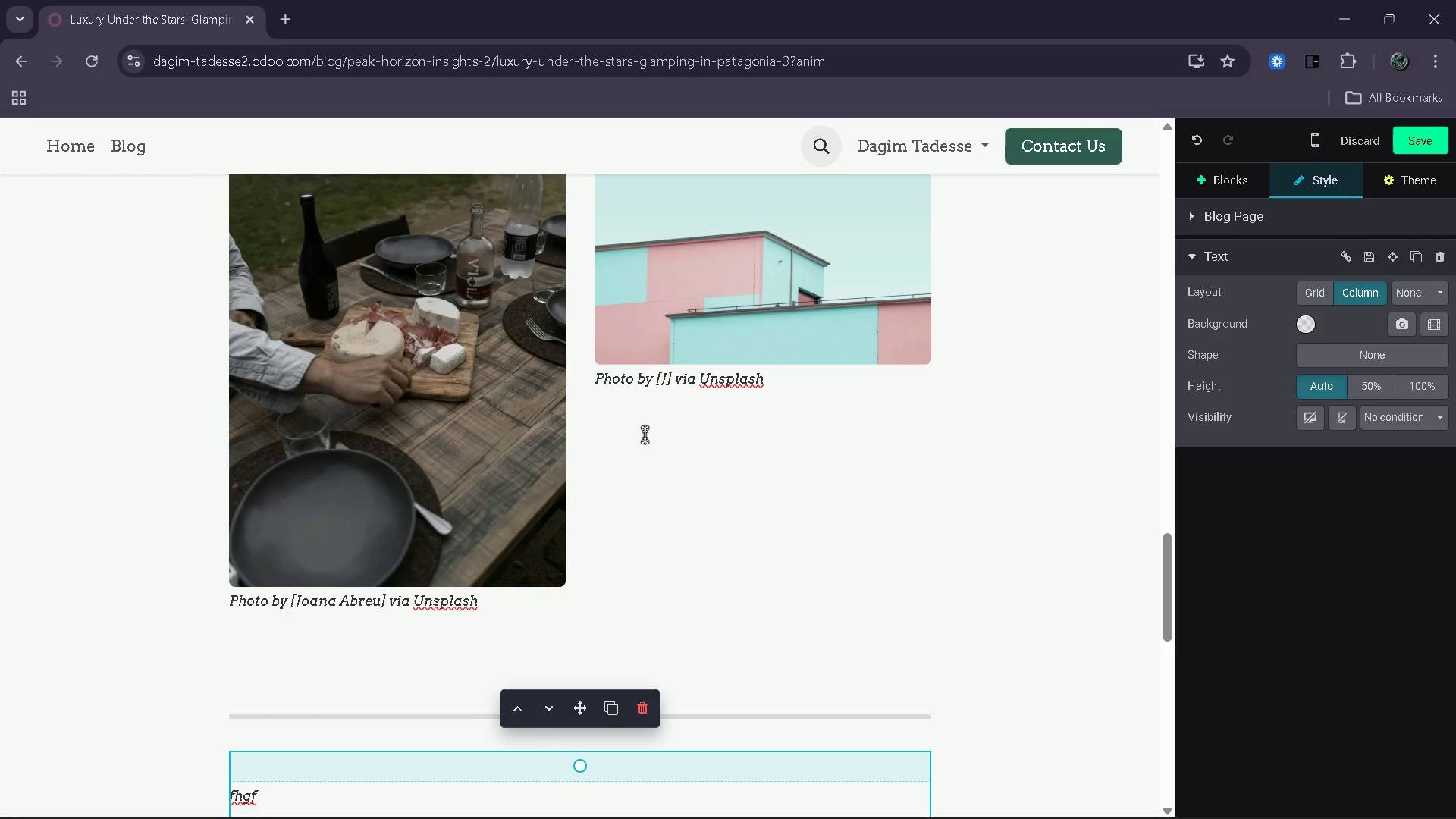 
double_click([808, 351])
 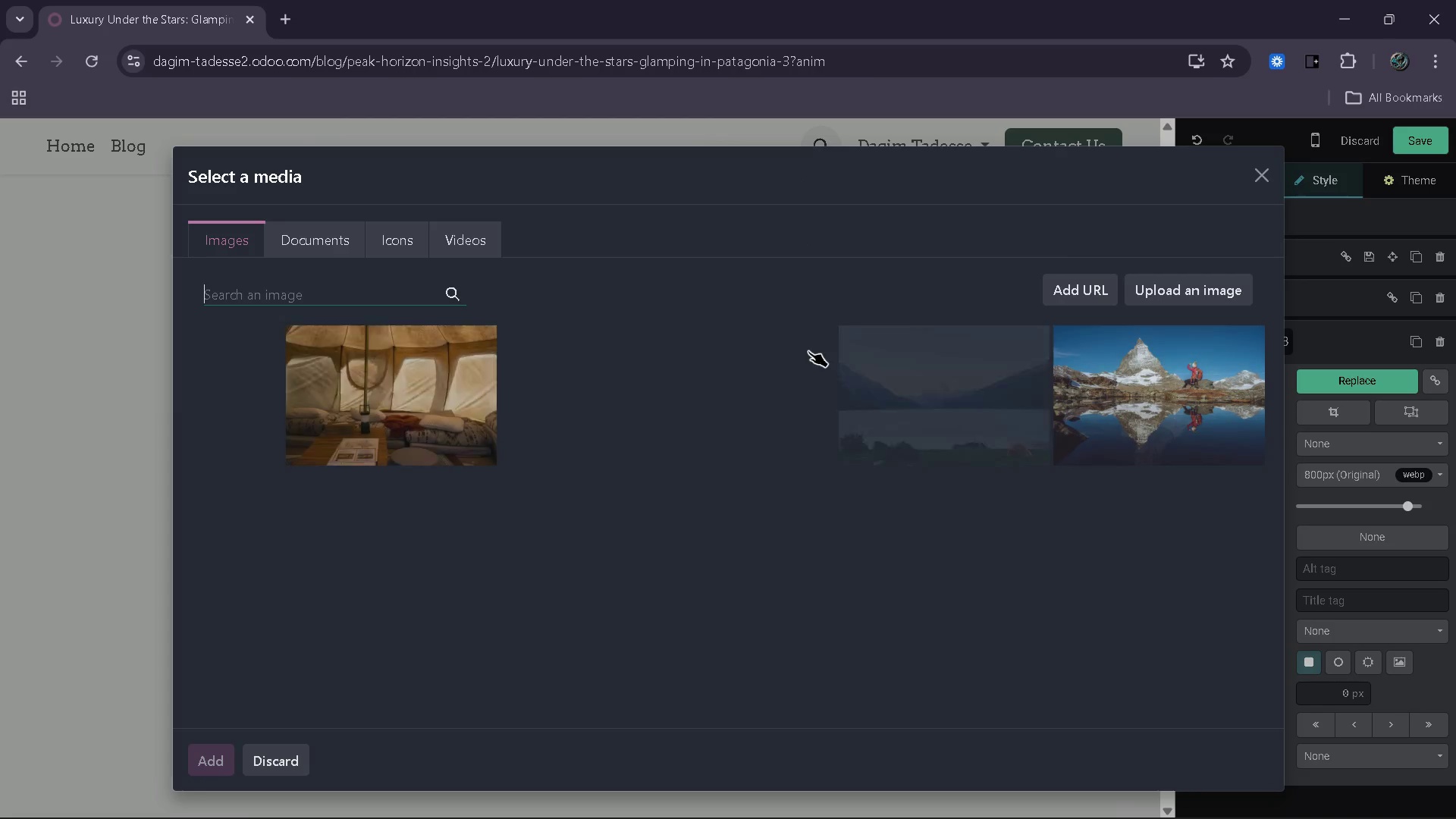 
type(patagonia sunrise mountains )
key(Backspace)
 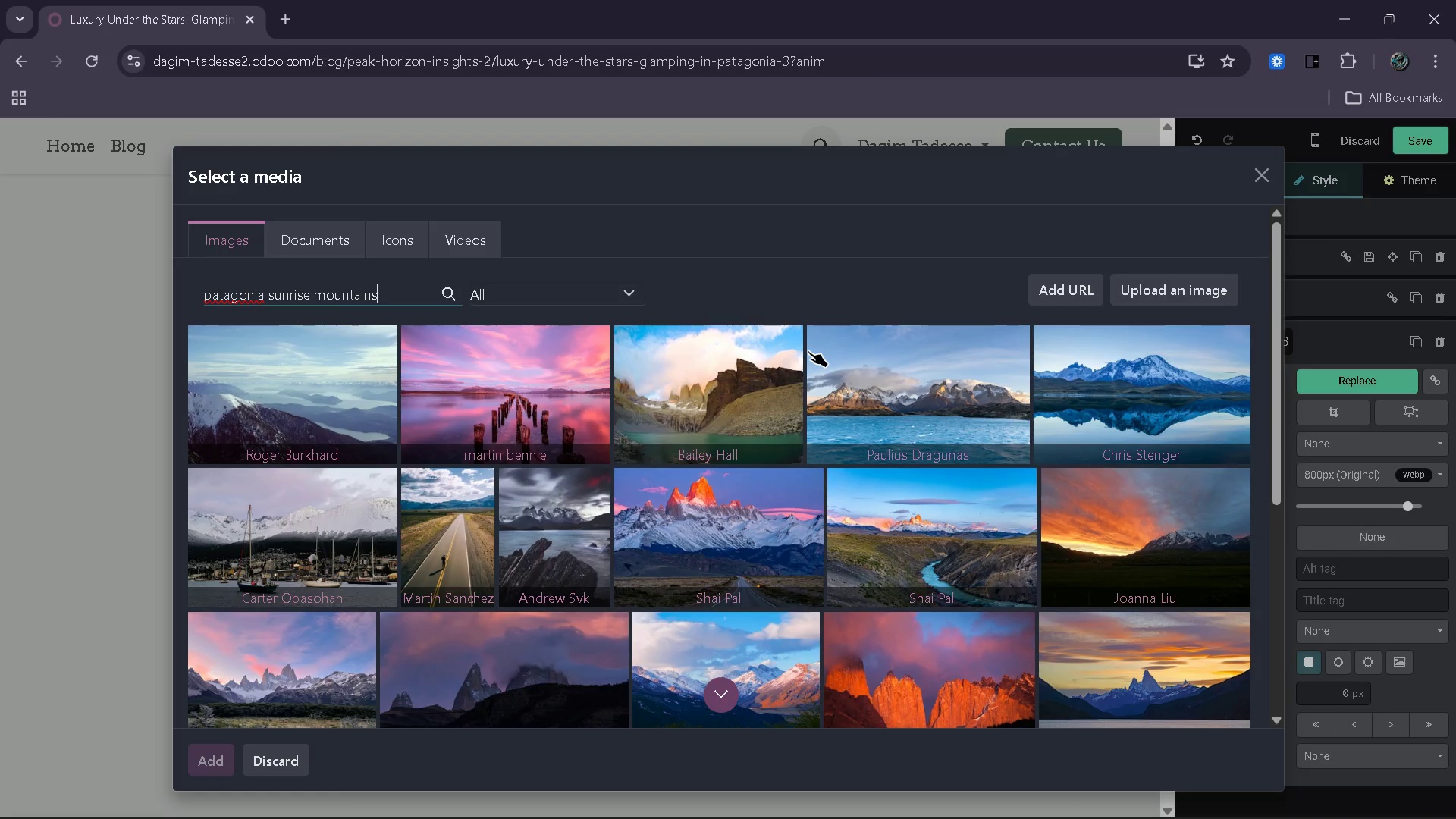 
wait(10.44)
 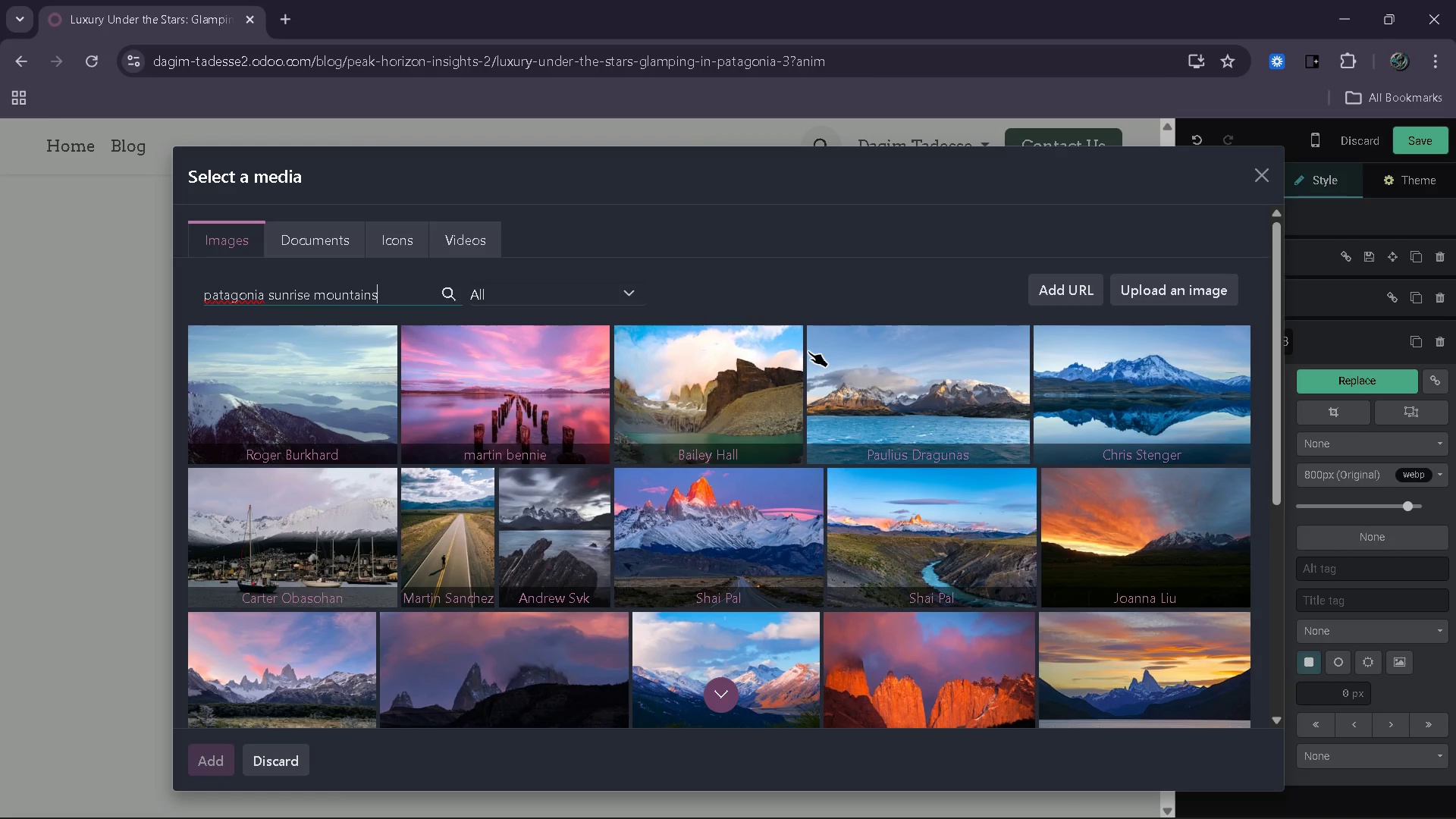 
type( glamping site)
 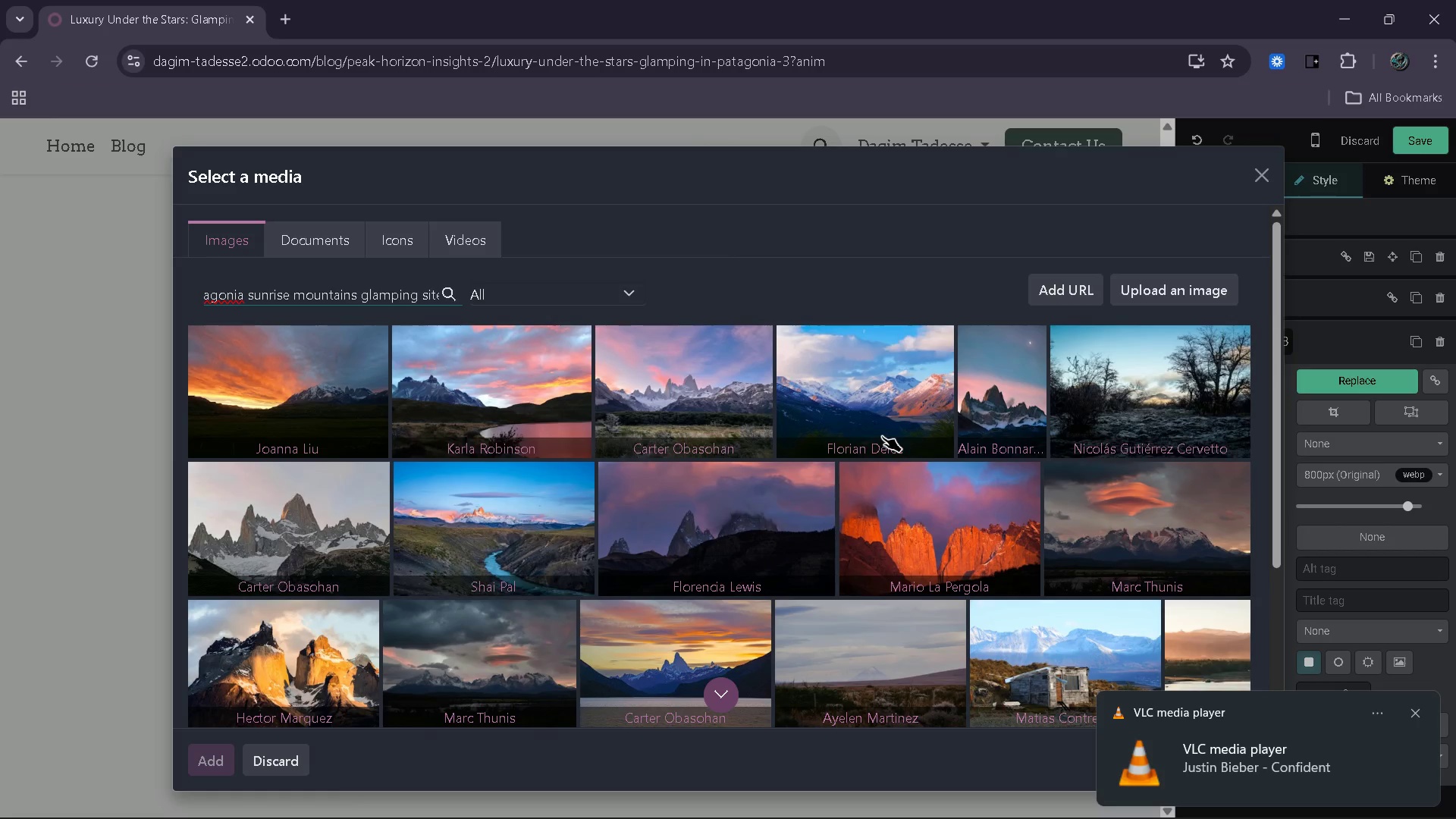 
wait(7.91)
 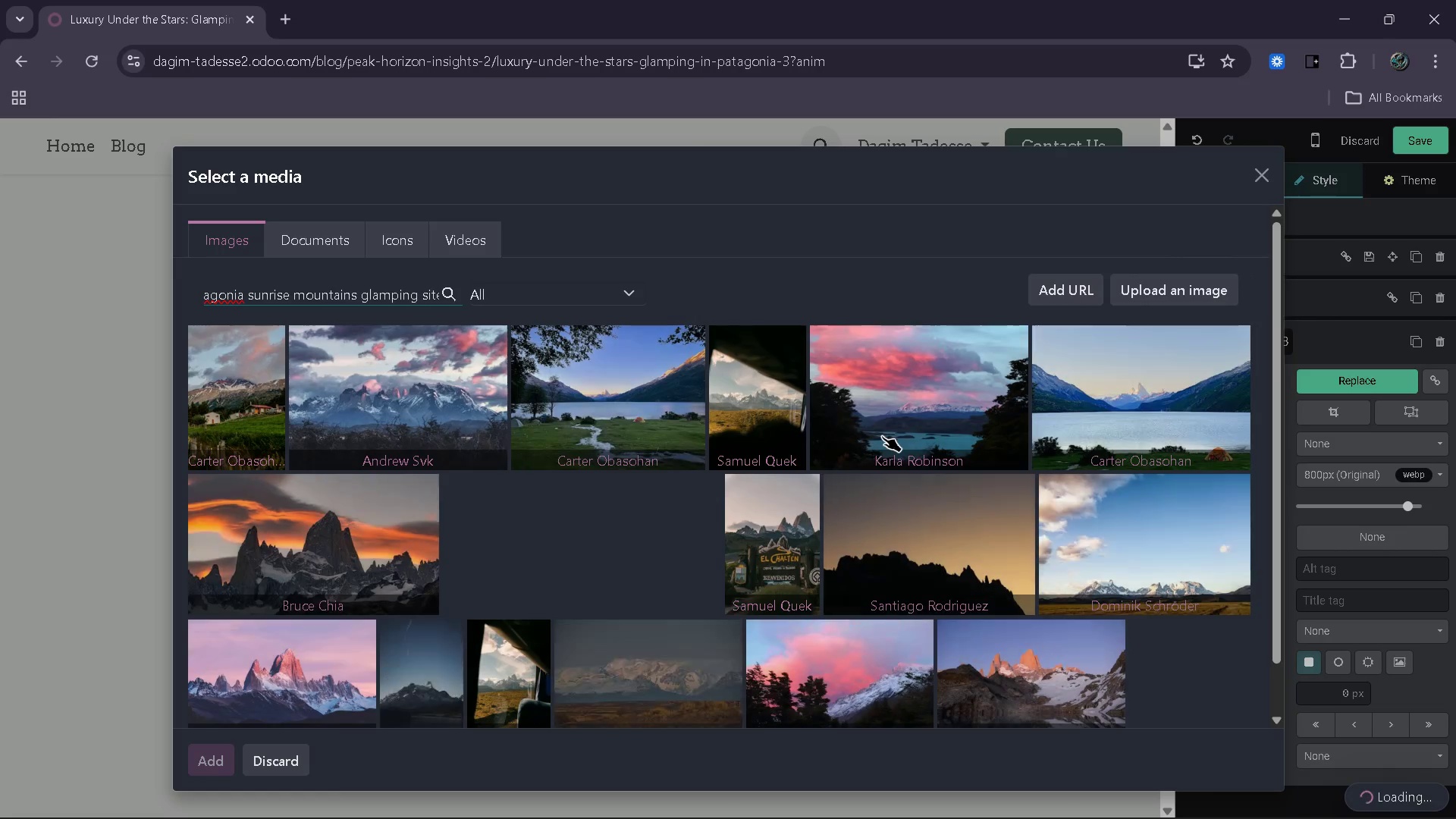 
key(Backspace)
 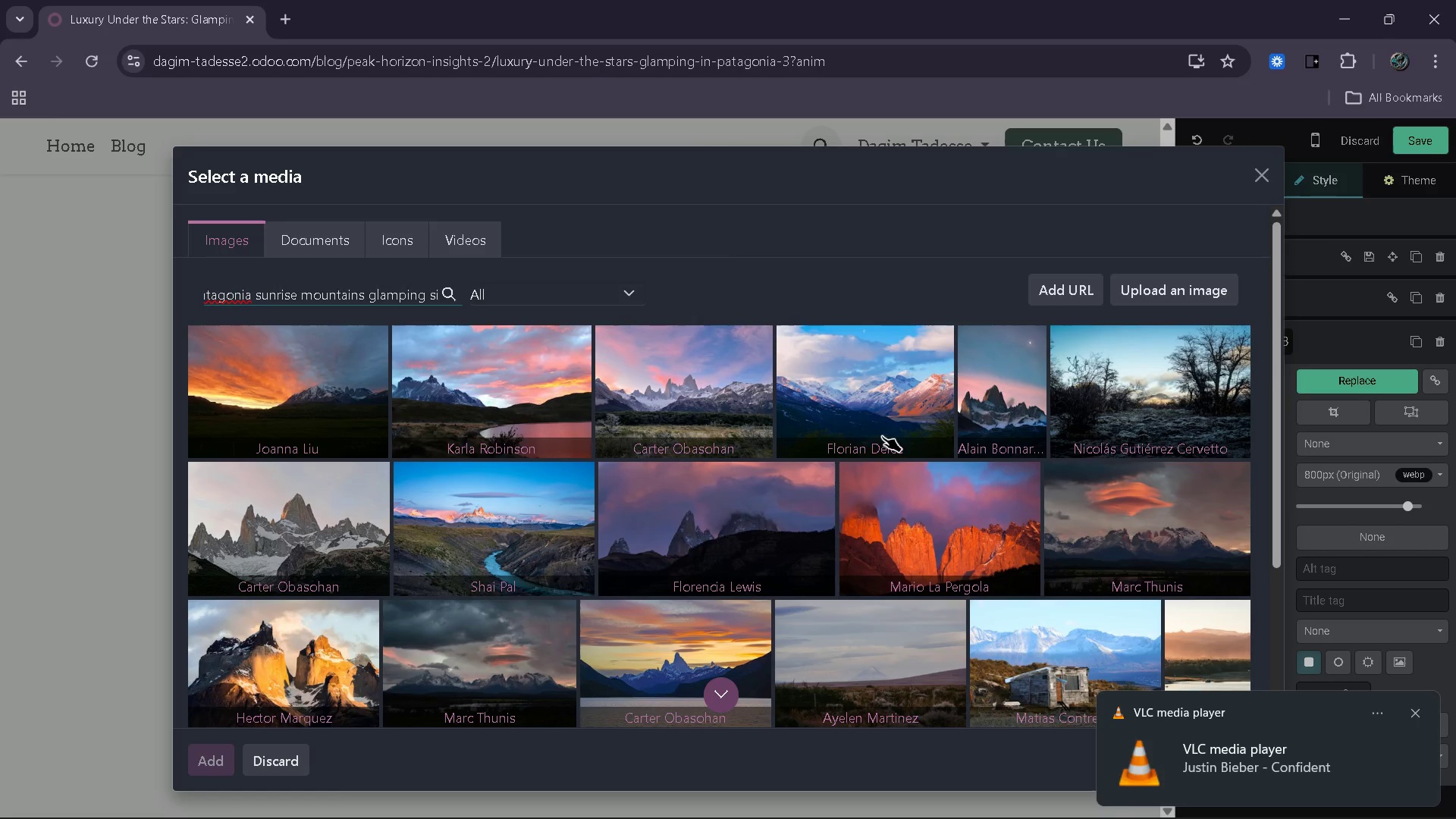 
key(Backspace)
 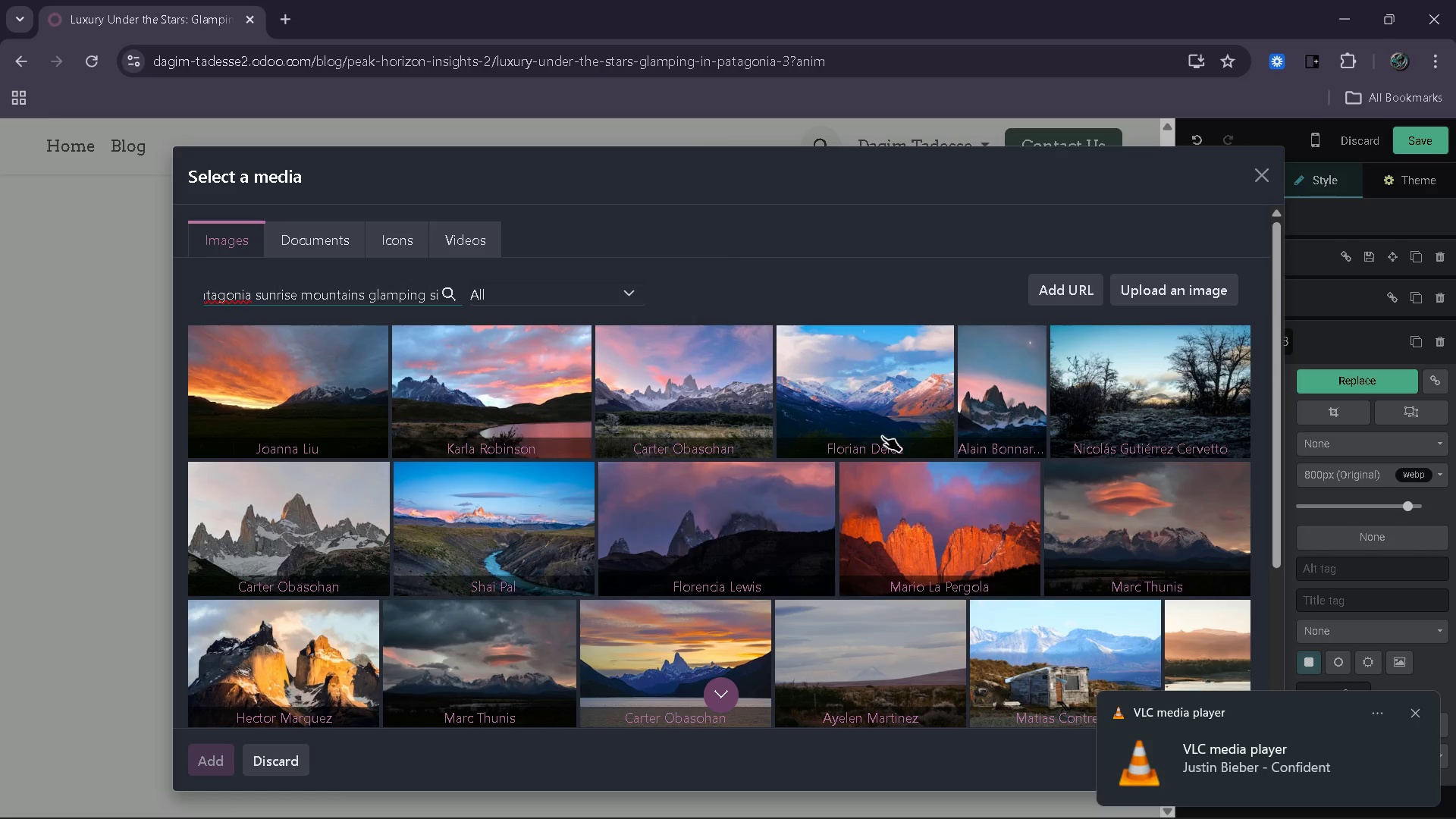 
key(Backspace)
 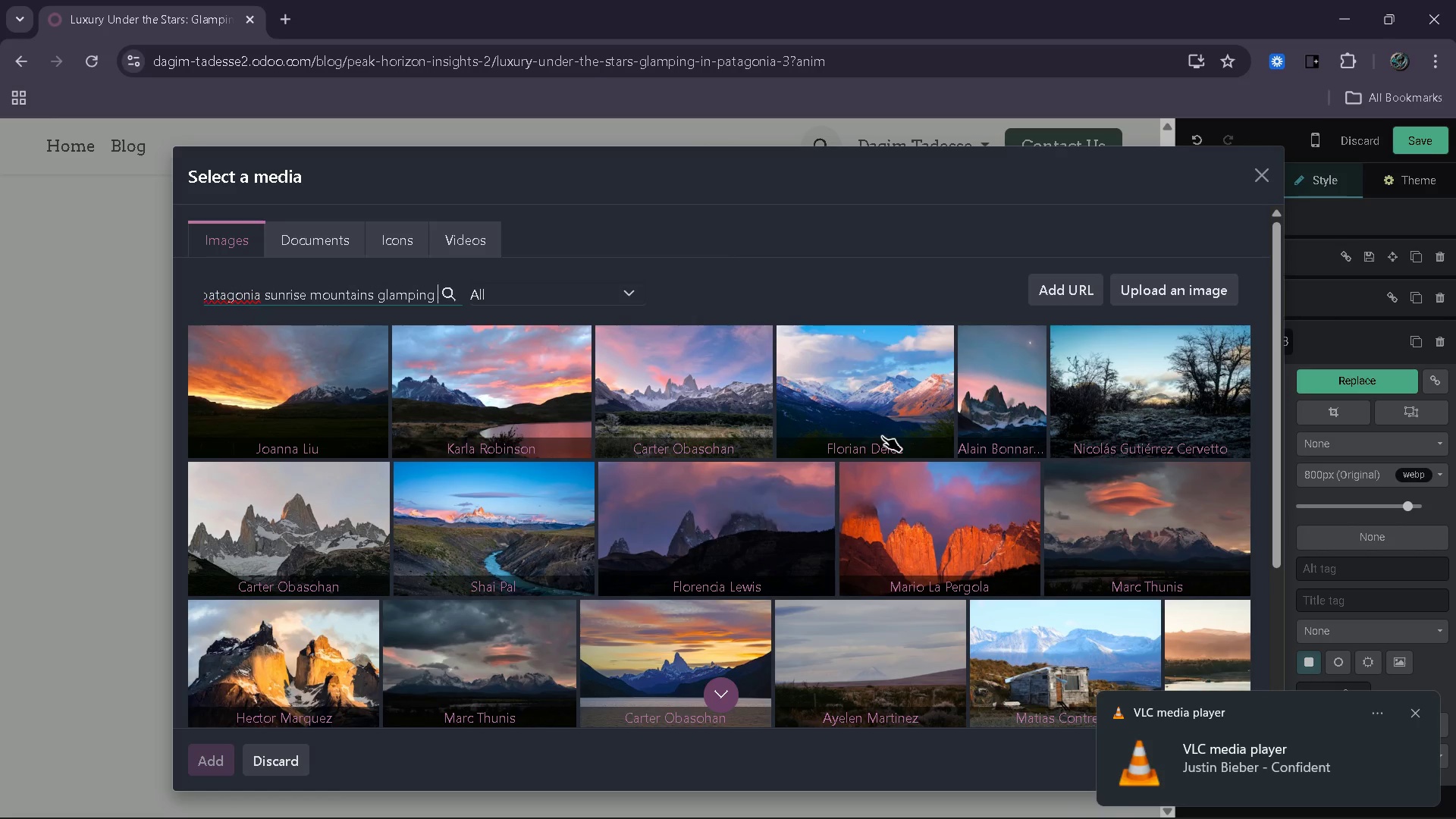 
key(Backspace)
 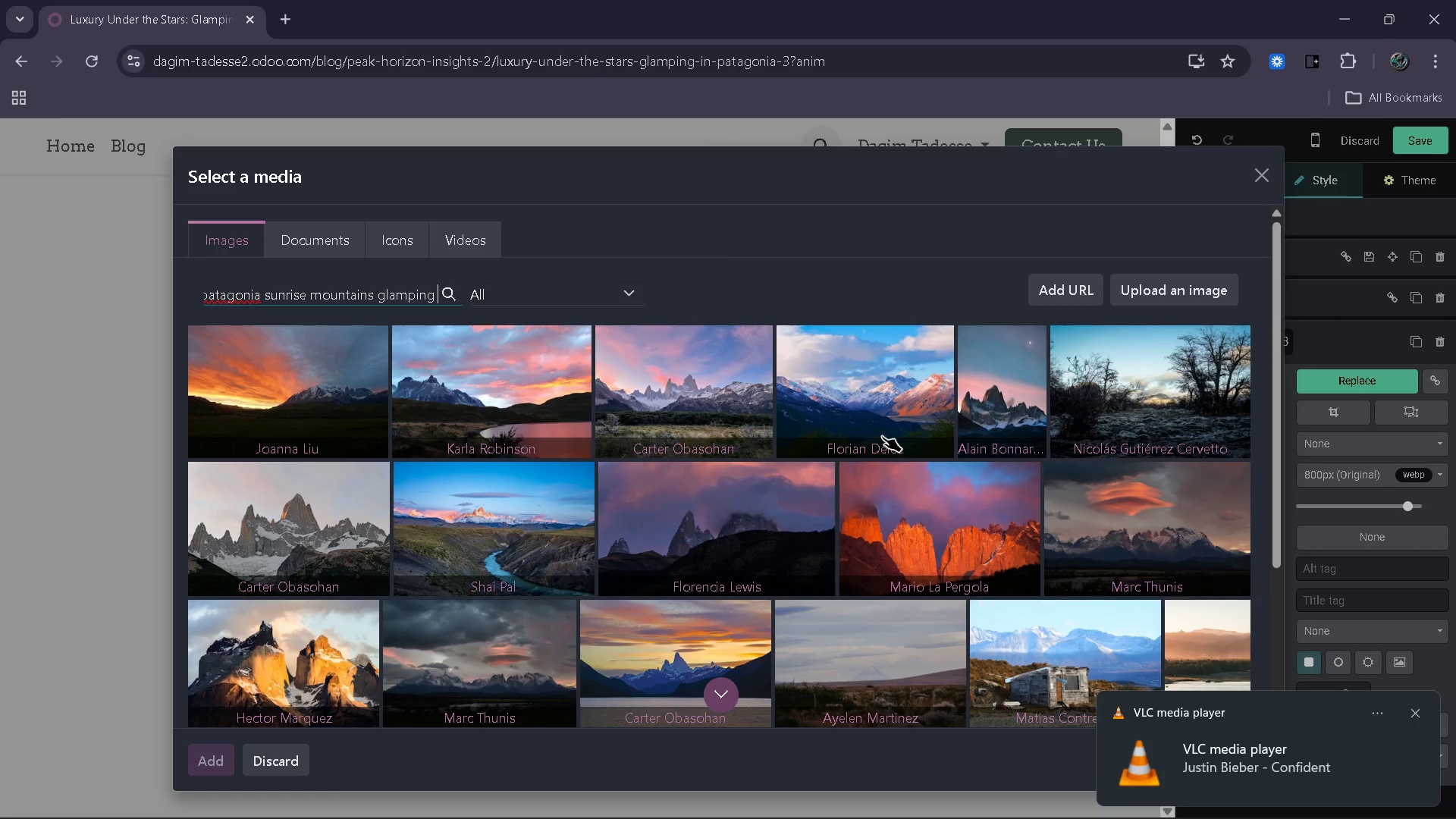 
key(Backspace)
 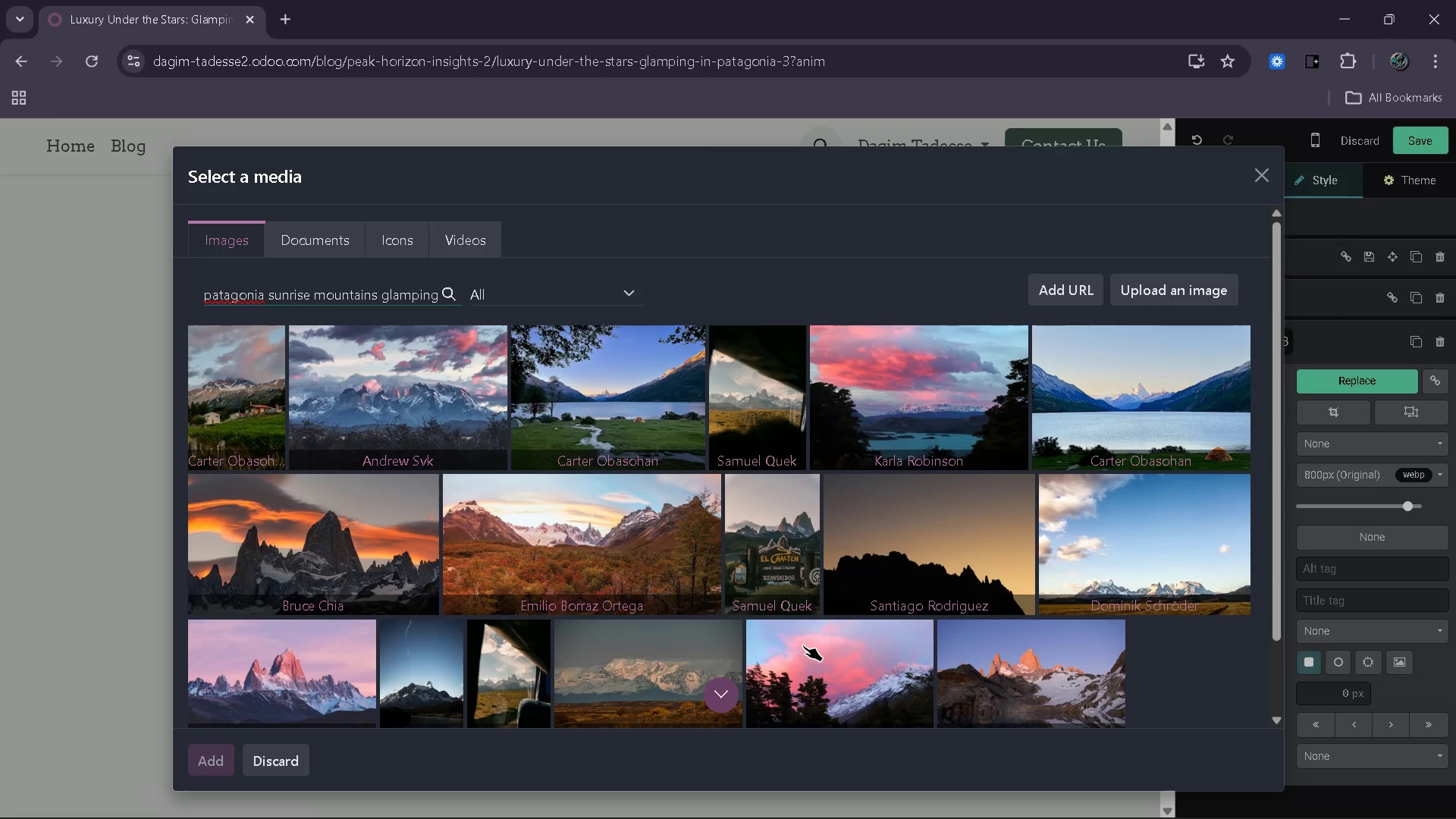 
wait(33.0)
 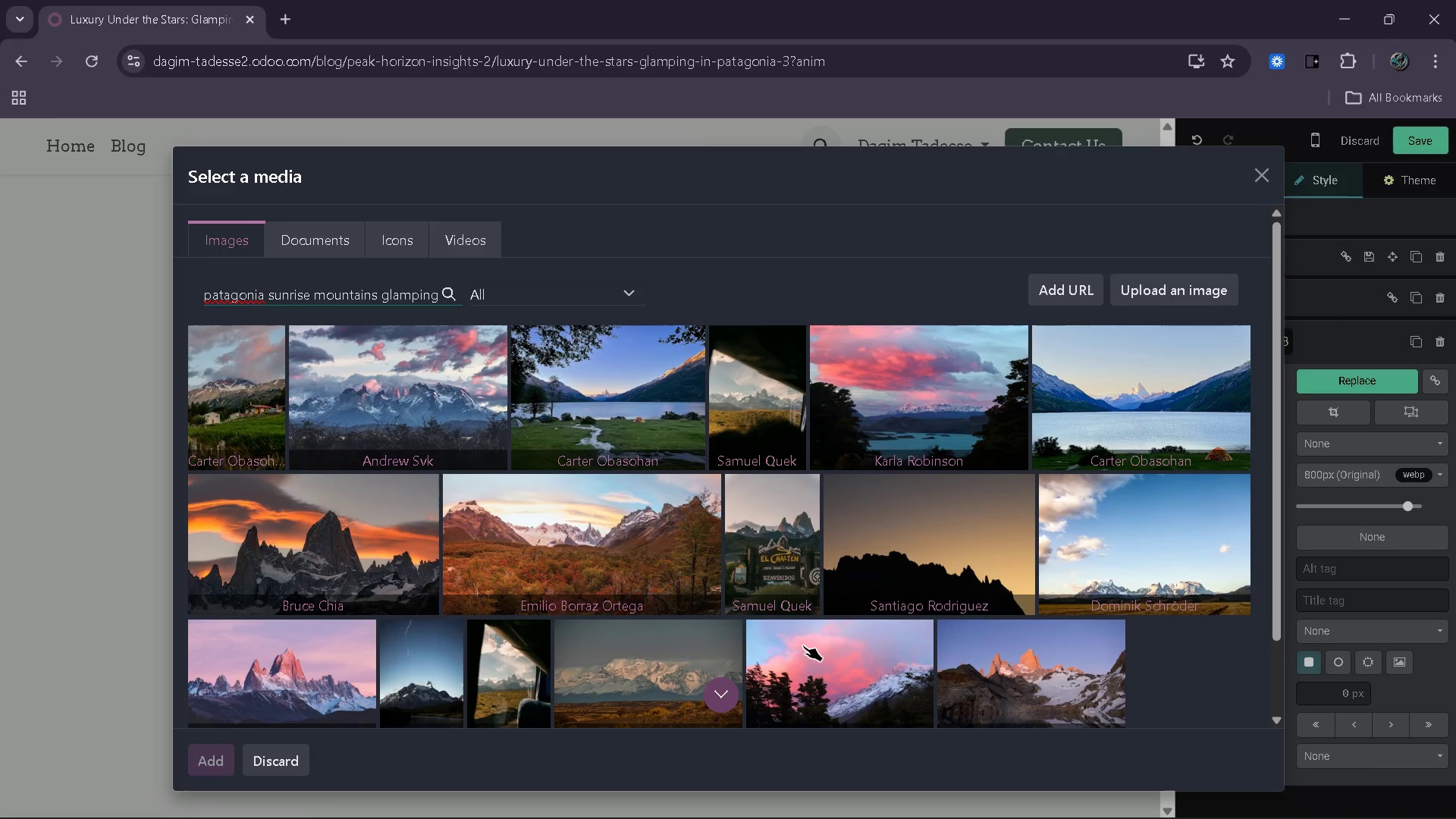 
left_click([628, 388])
 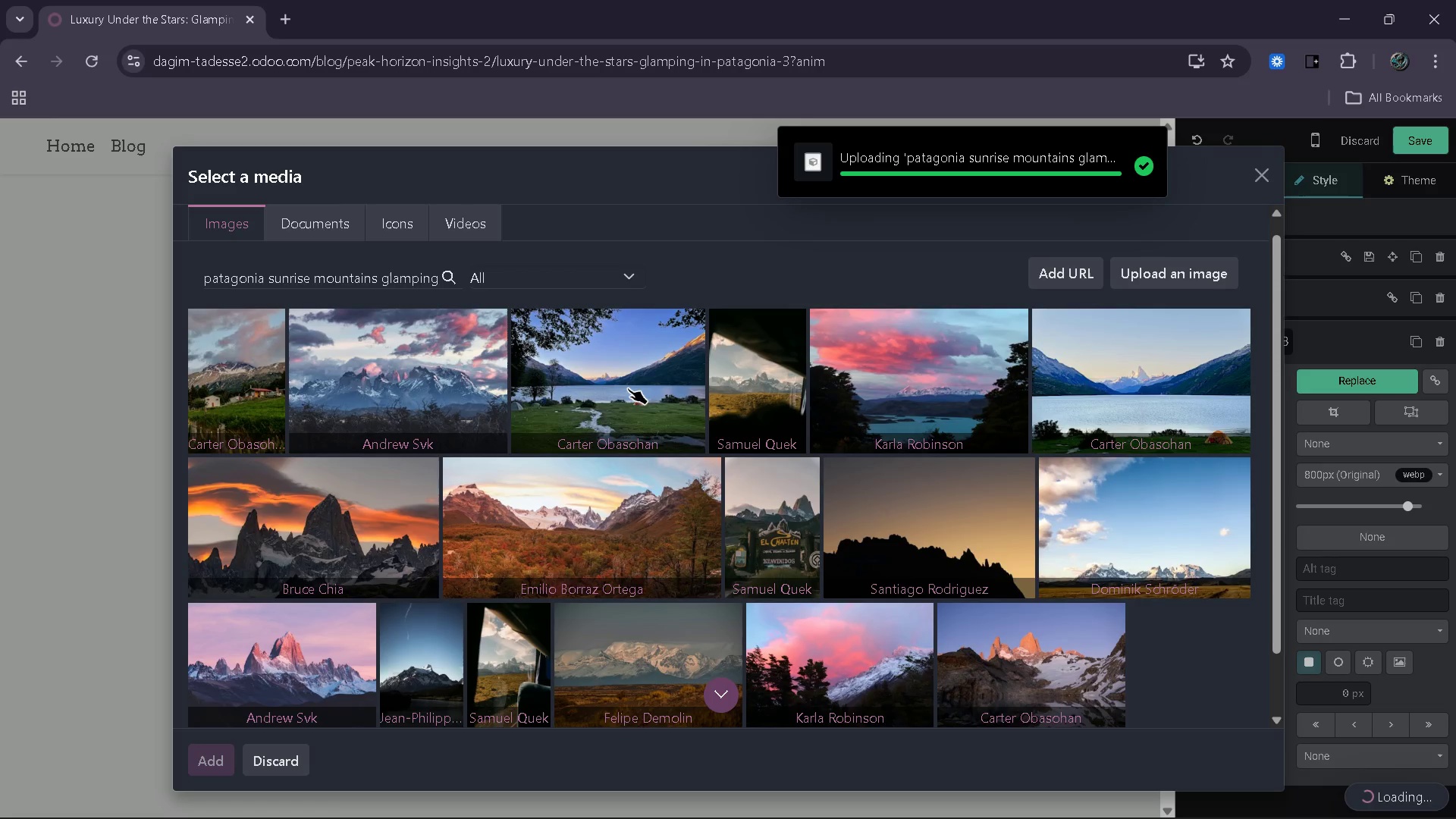 
wait(8.56)
 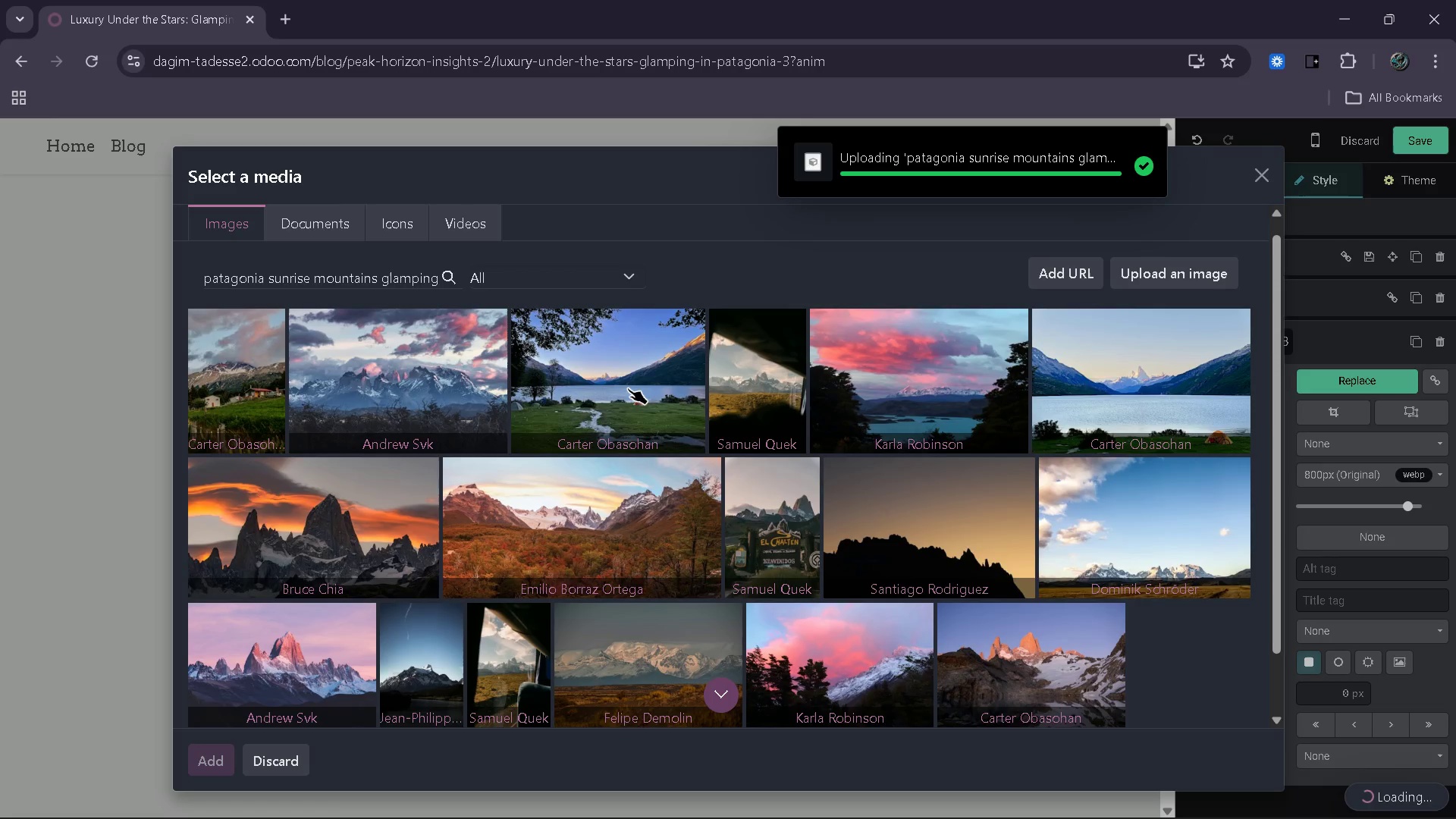 
left_click([665, 482])
 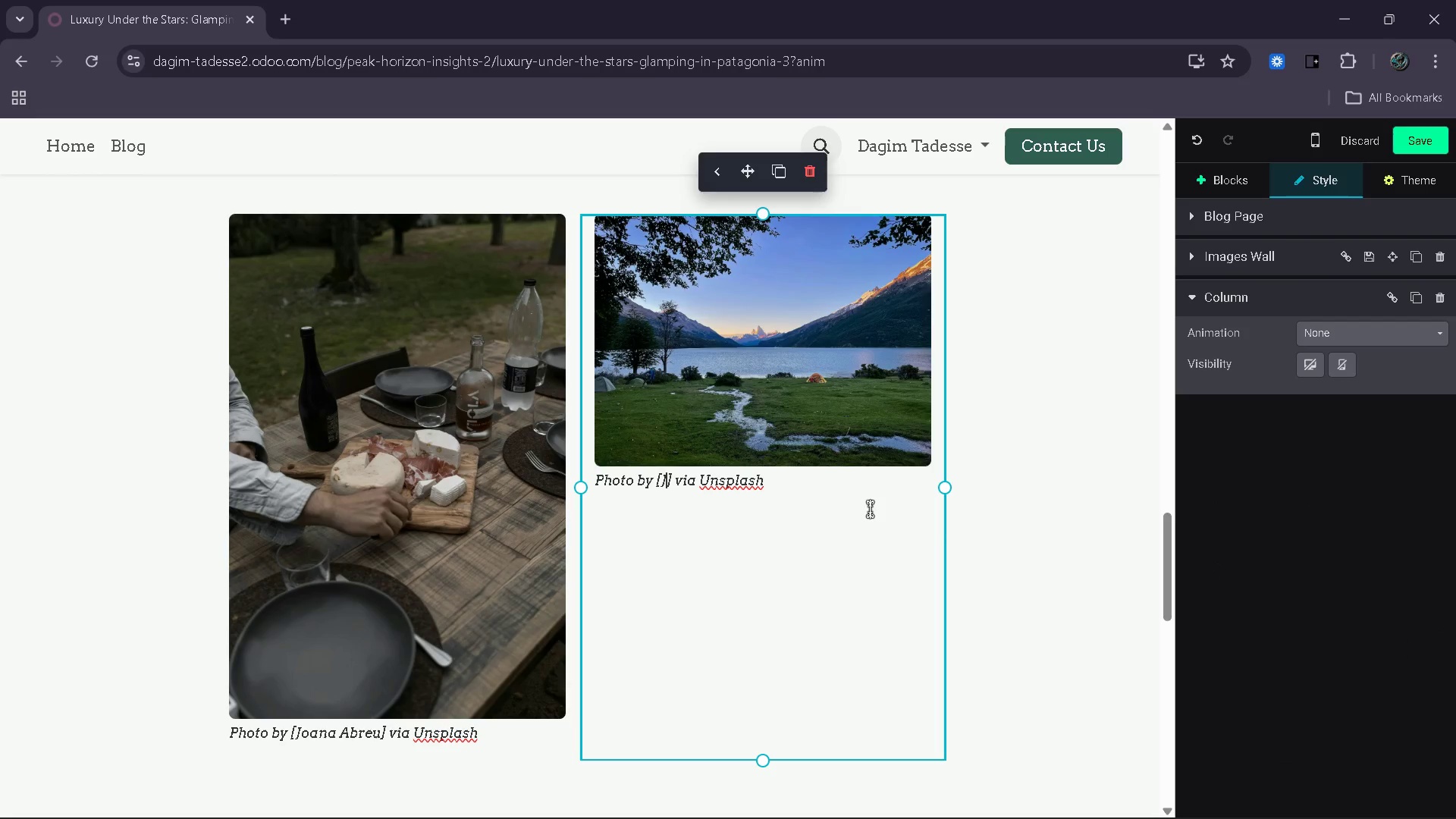 
key(Backspace)
type(Carter Obas )
key(Backspace)
type(ohan)
 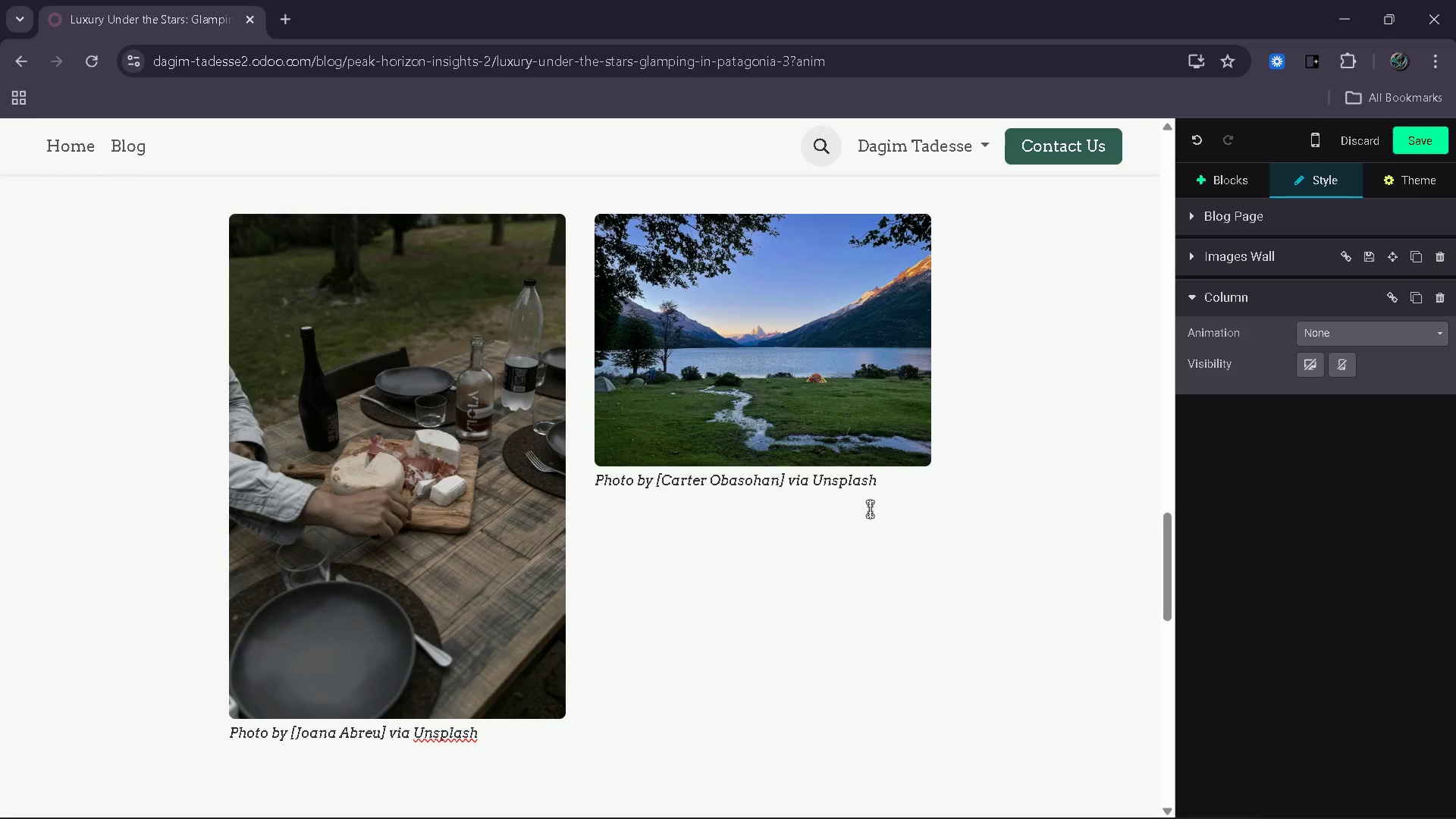 
wait(18.67)
 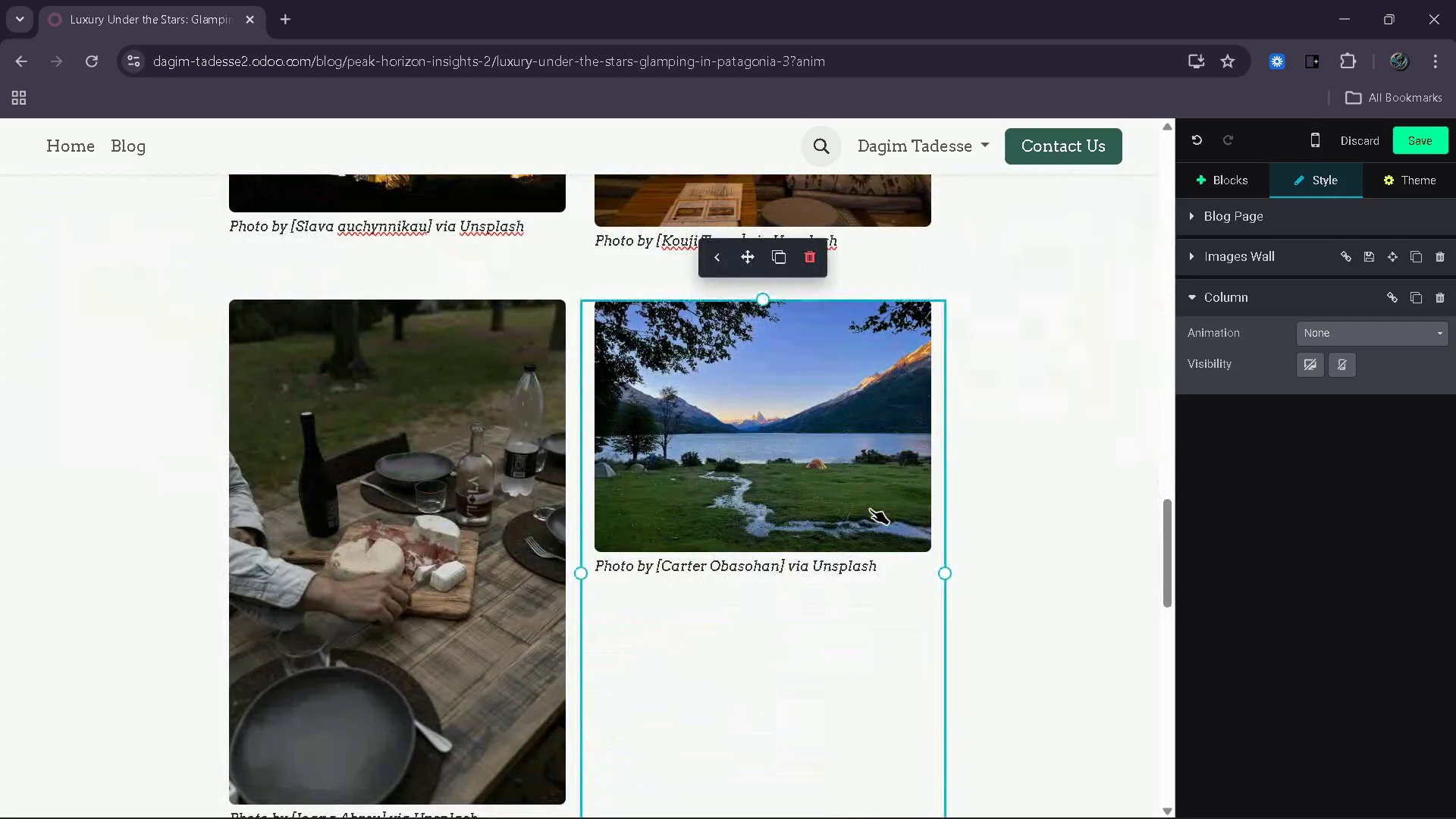 
left_click_drag(start_coordinate=[764, 631], to_coordinate=[767, 448])
 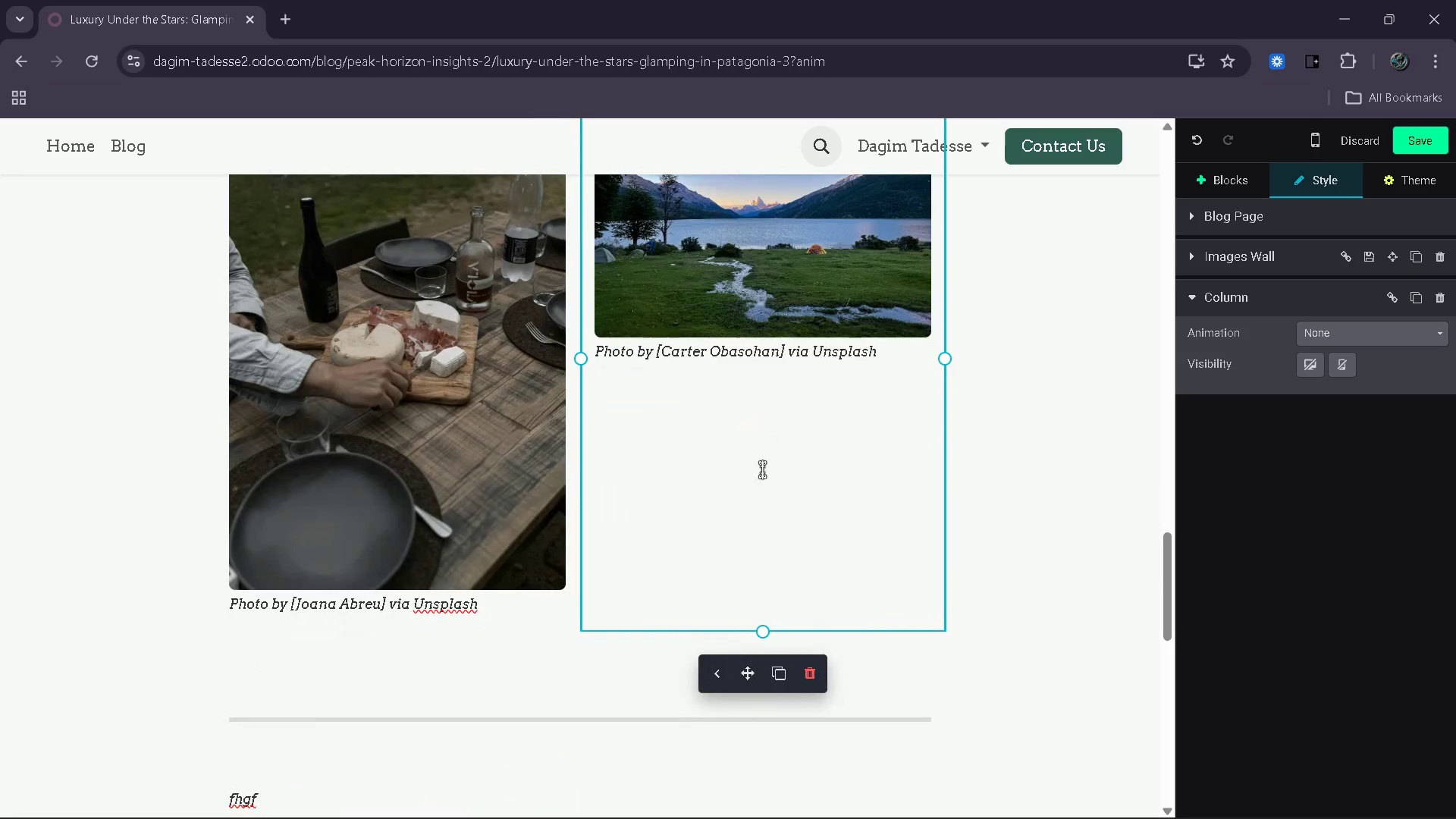 
mouse_move([731, 517])
 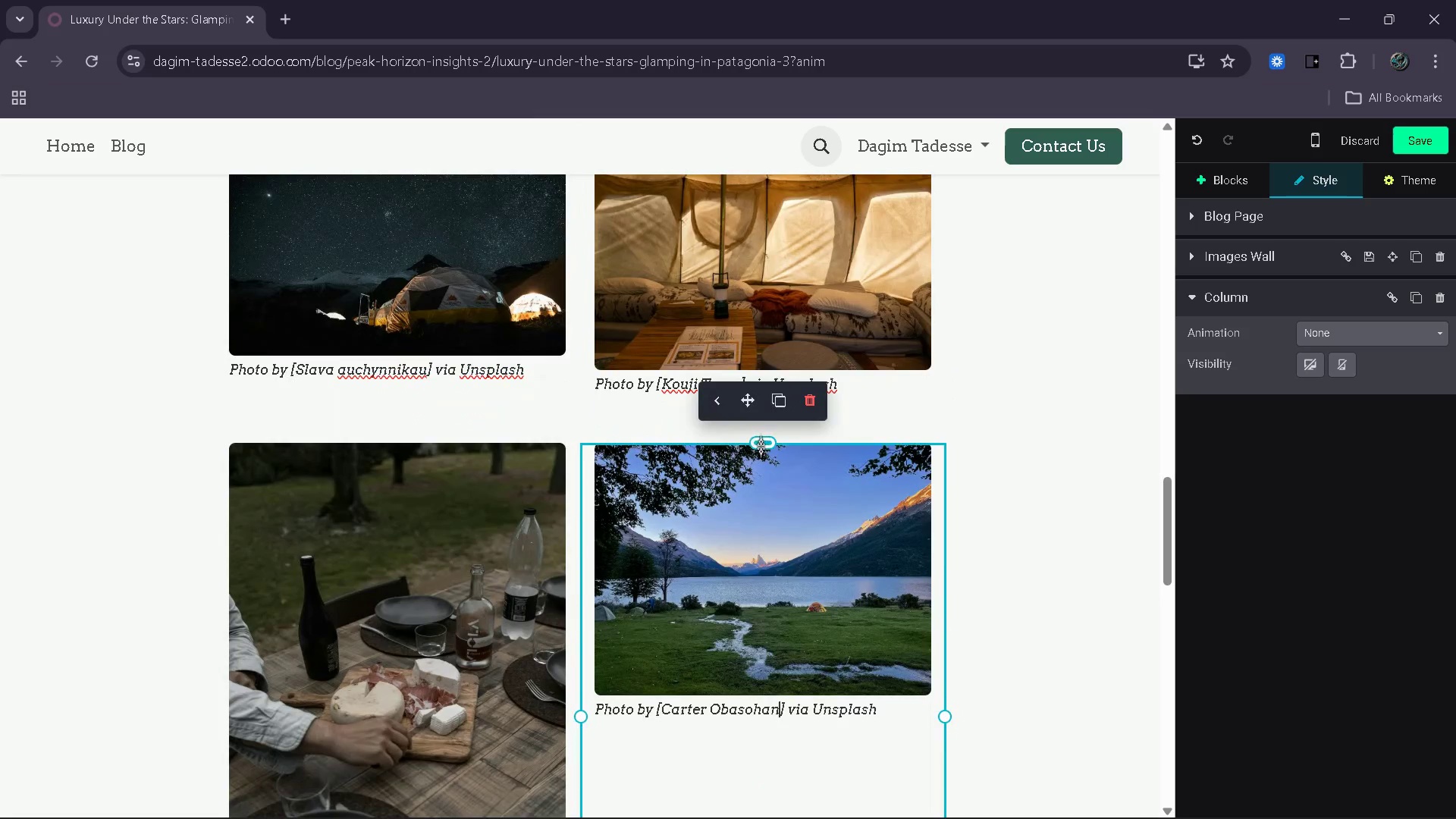 
left_click_drag(start_coordinate=[761, 446], to_coordinate=[761, 608])
 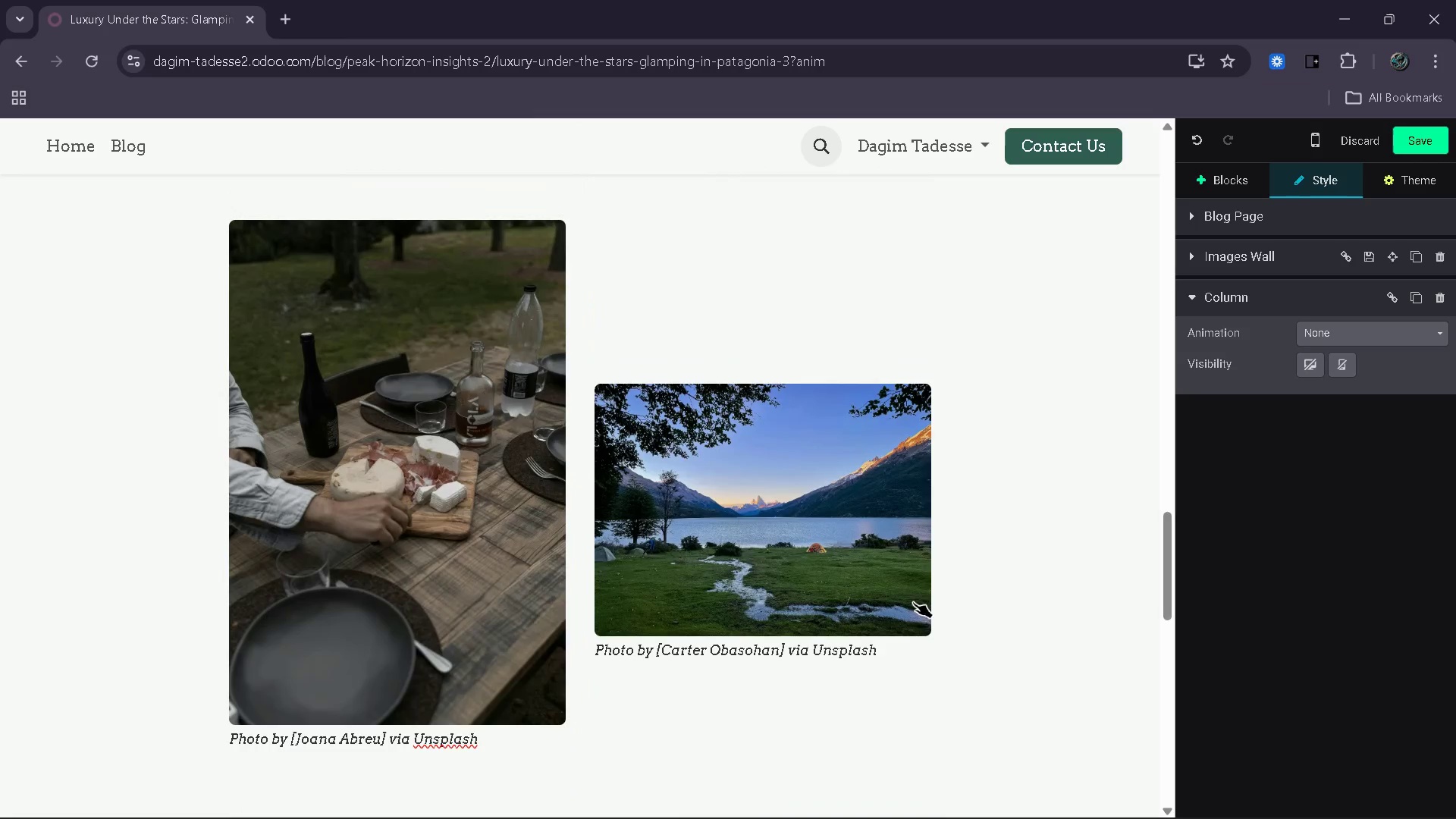 
left_click_drag(start_coordinate=[812, 334], to_coordinate=[808, 293])
 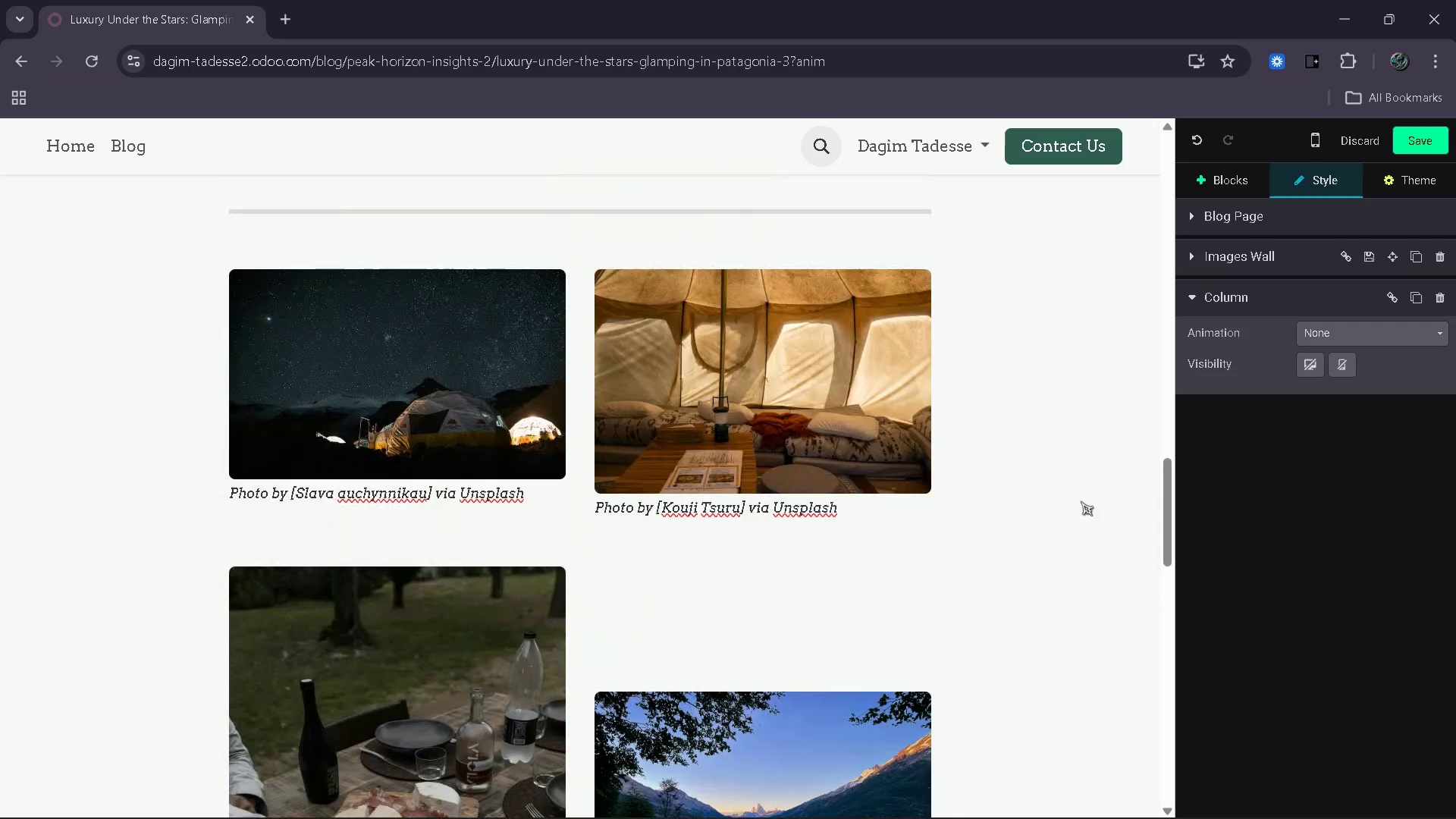 
wait(10.84)
 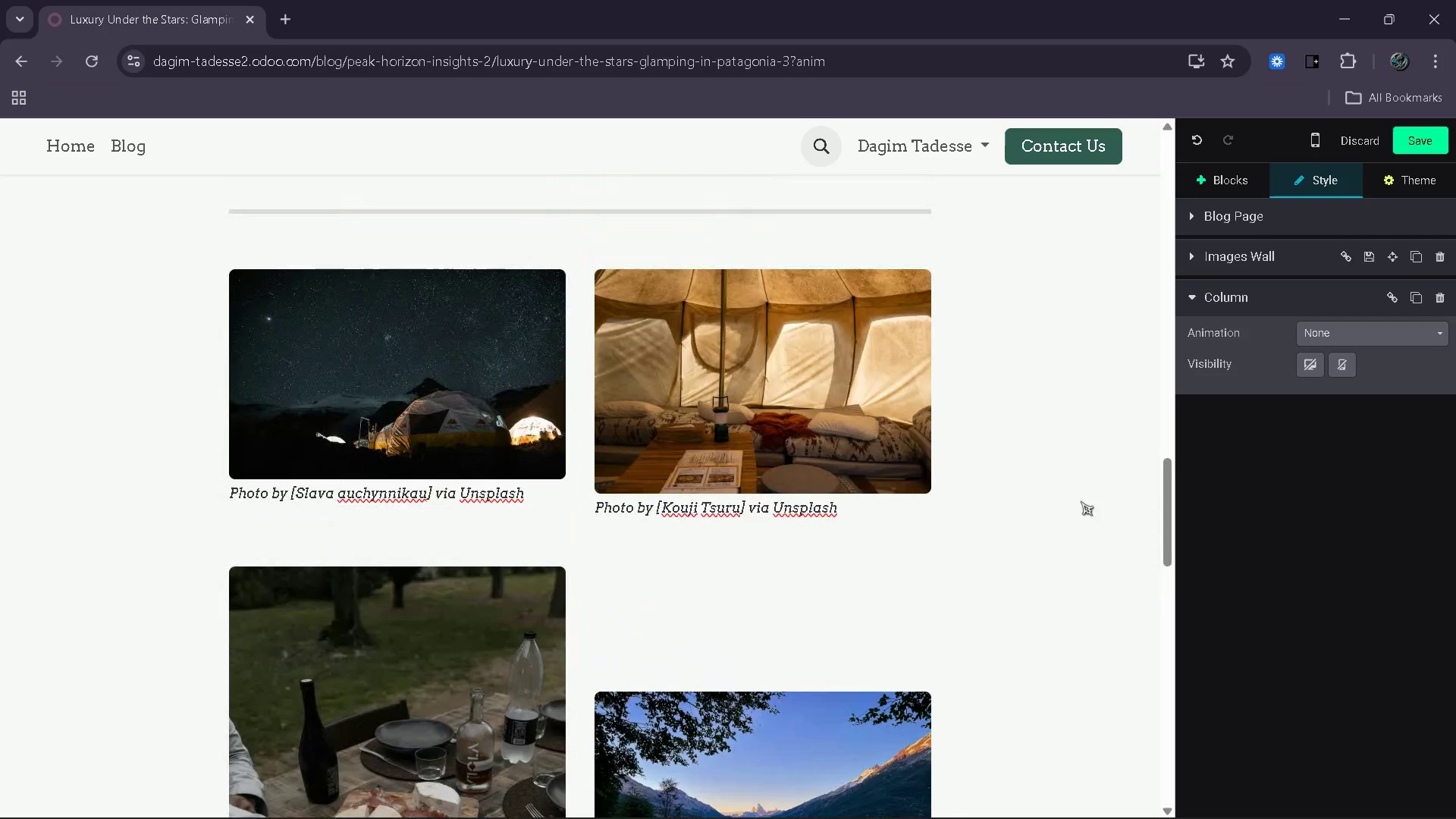 
left_click_drag(start_coordinate=[770, 294], to_coordinate=[777, 253])
 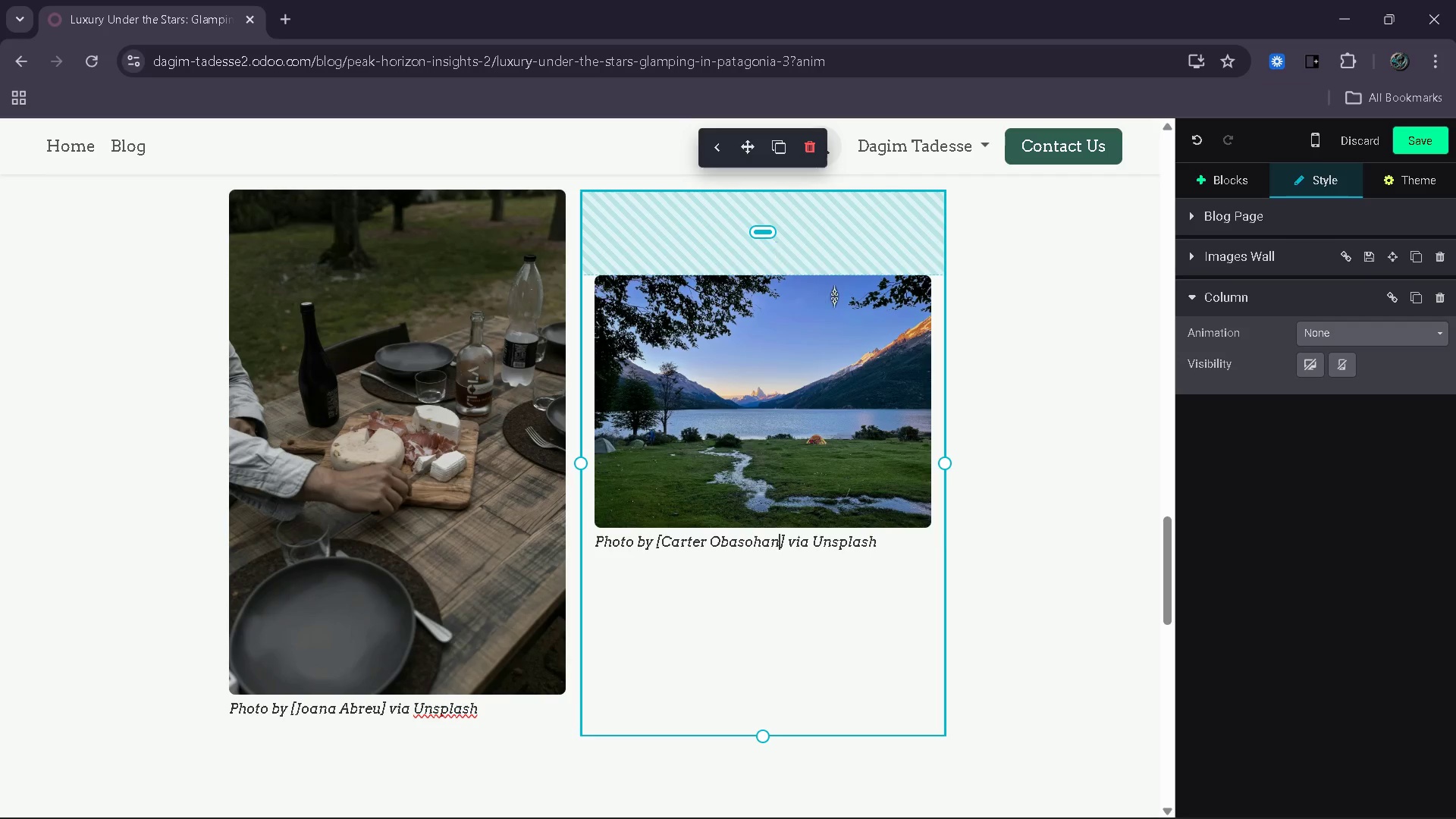 
left_click([1046, 471])
 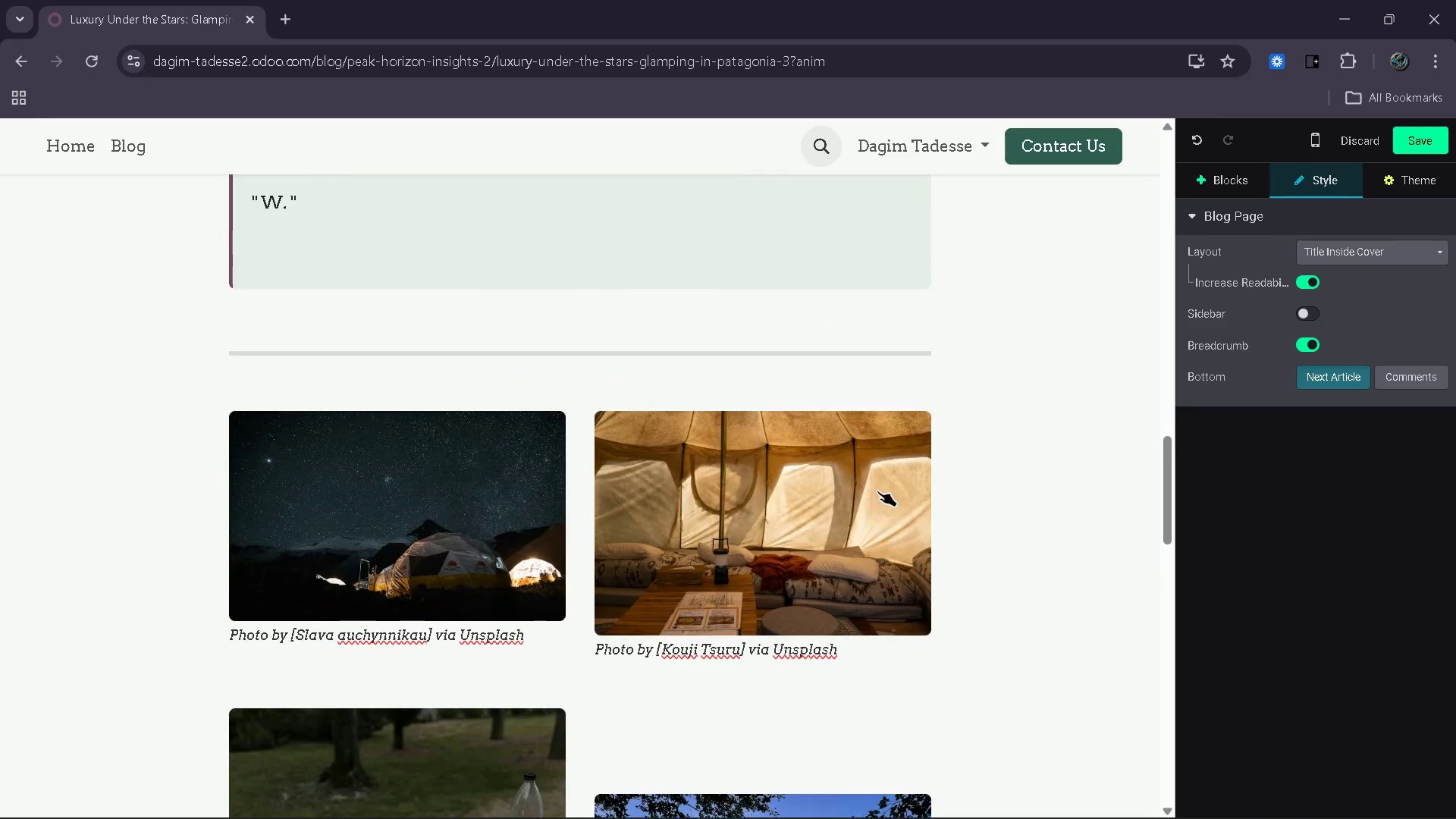 
left_click([779, 513])
 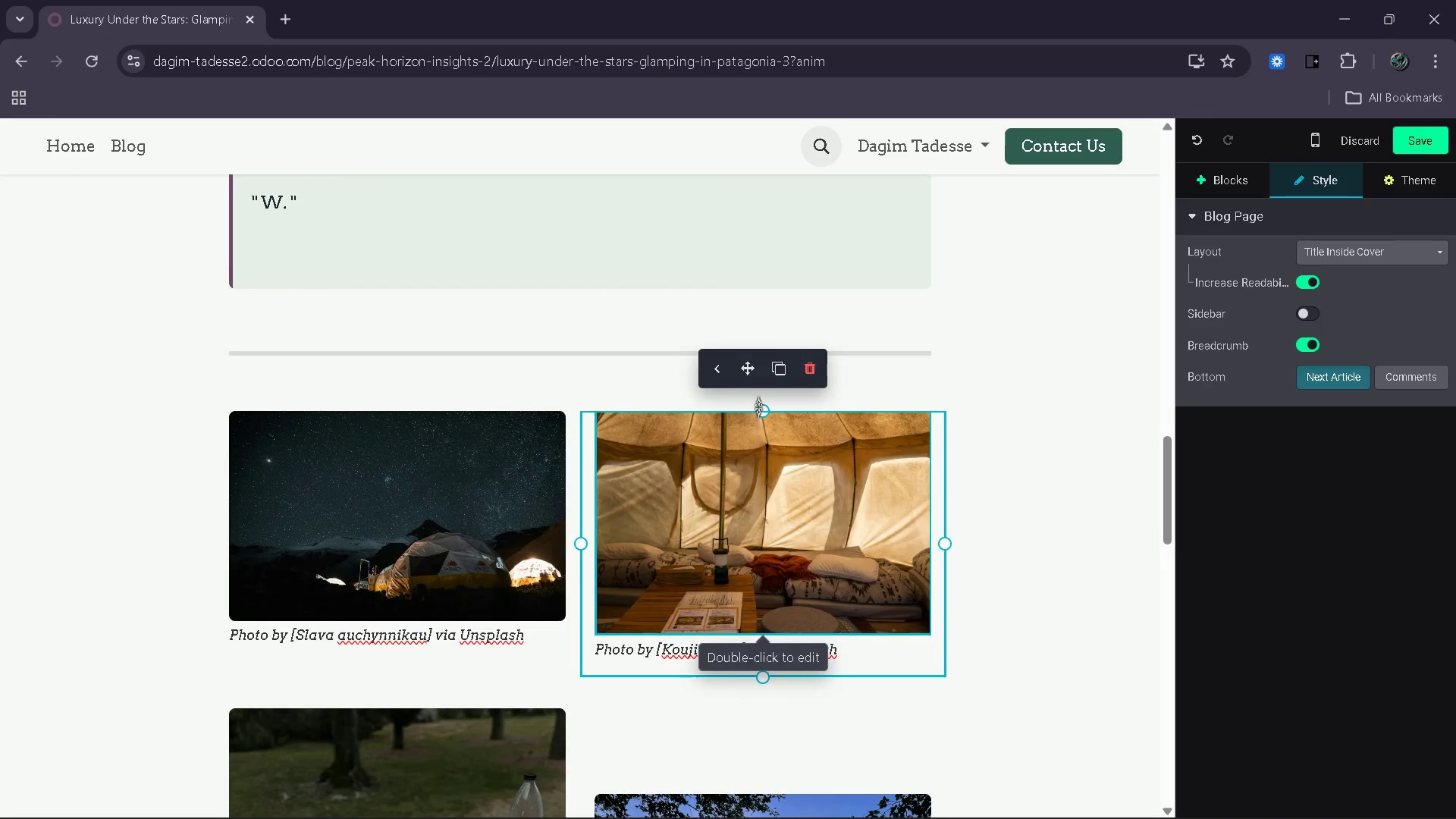 
left_click_drag(start_coordinate=[758, 406], to_coordinate=[767, 450])
 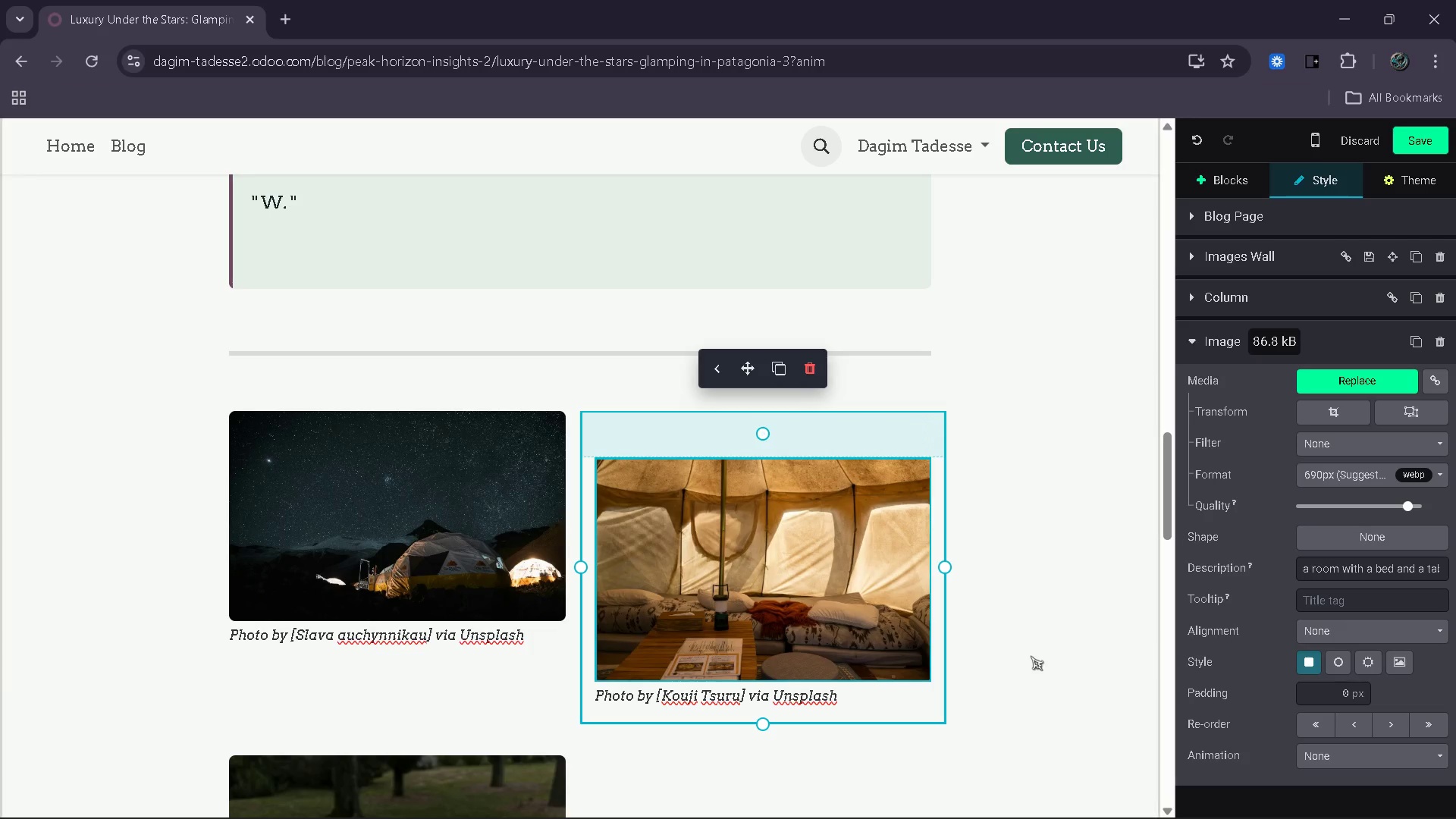 
left_click([1031, 656])
 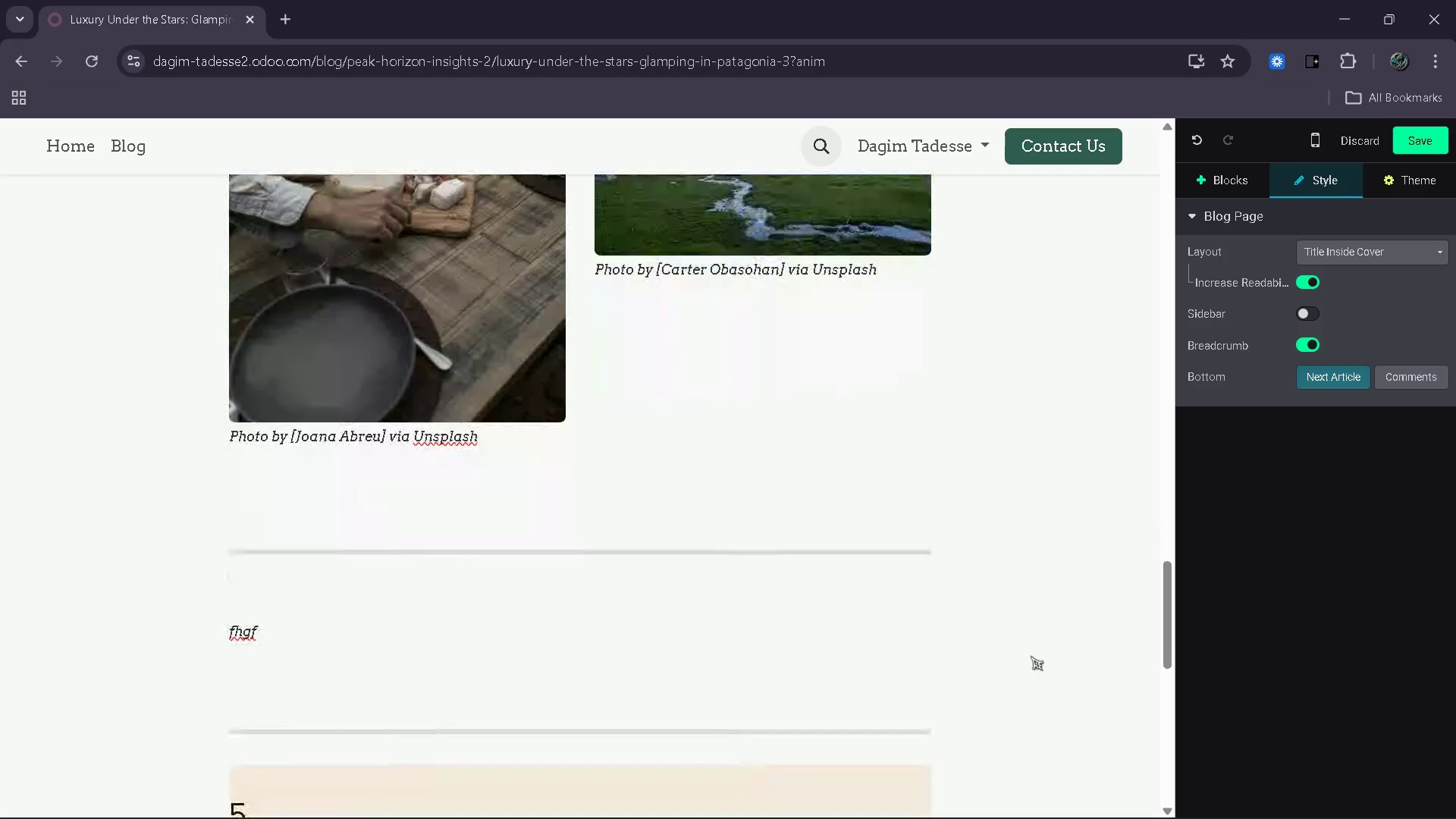 
left_click([467, 278])
 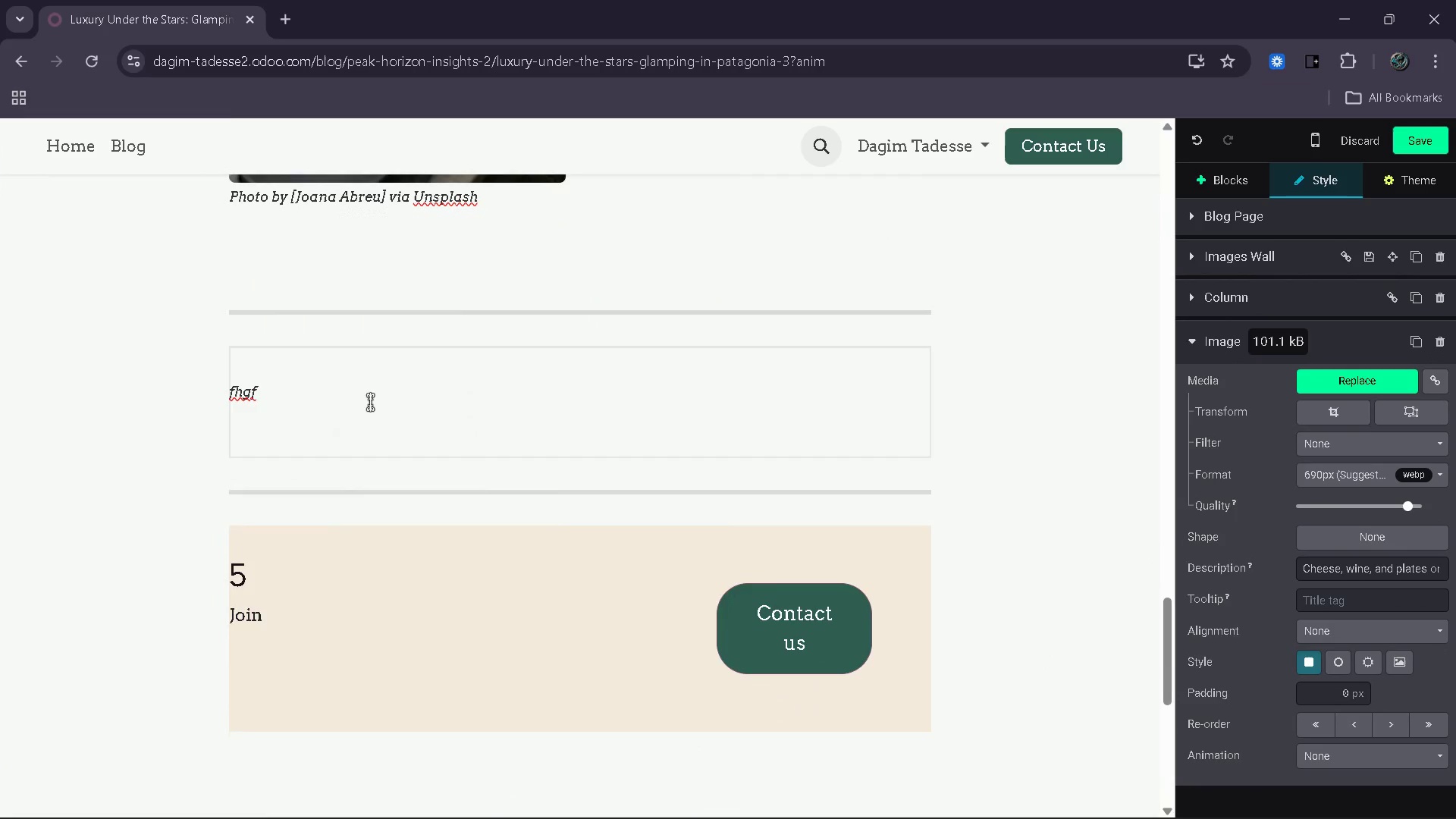 
wait(5.02)
 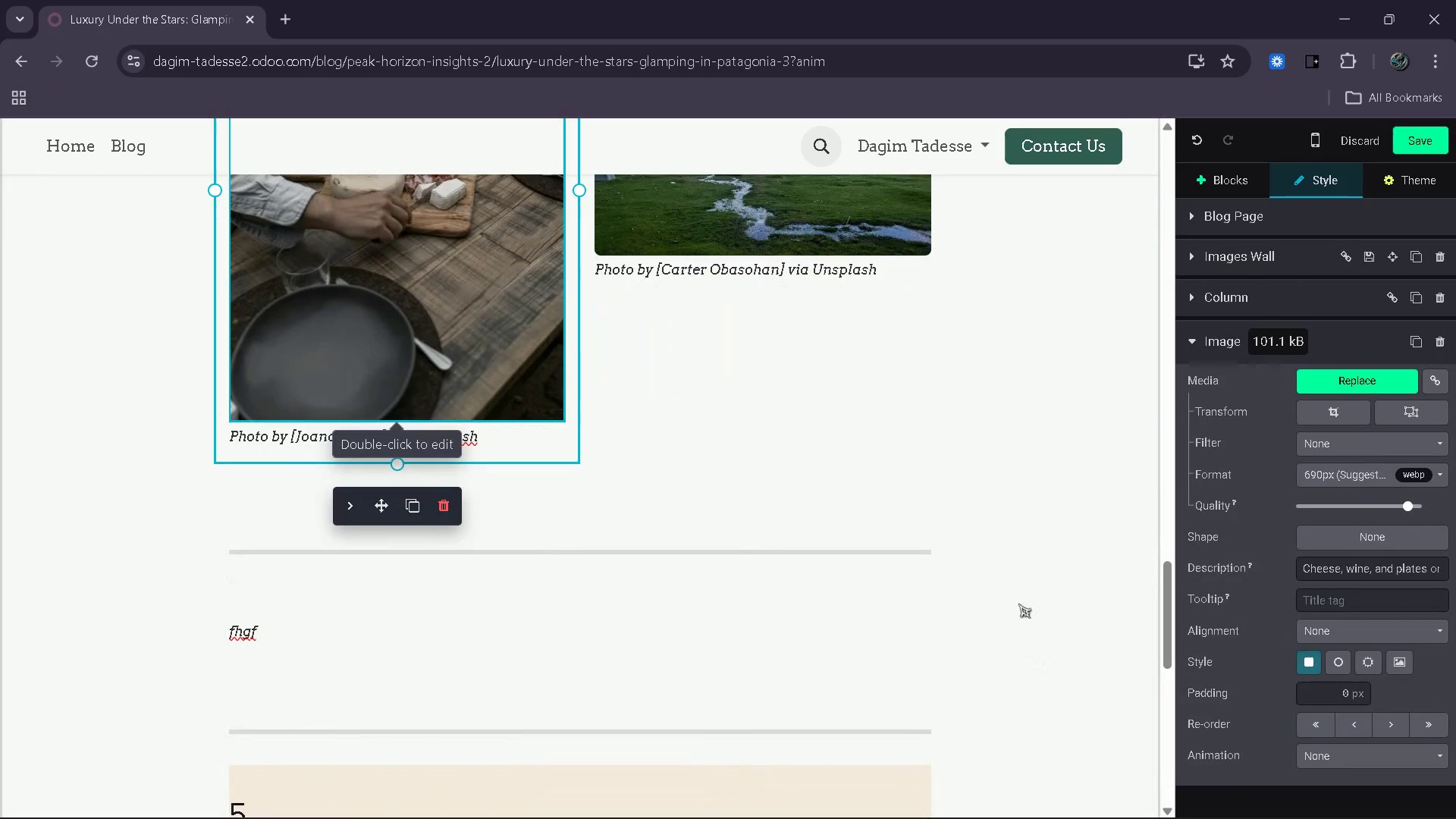 
left_click([359, 394])
 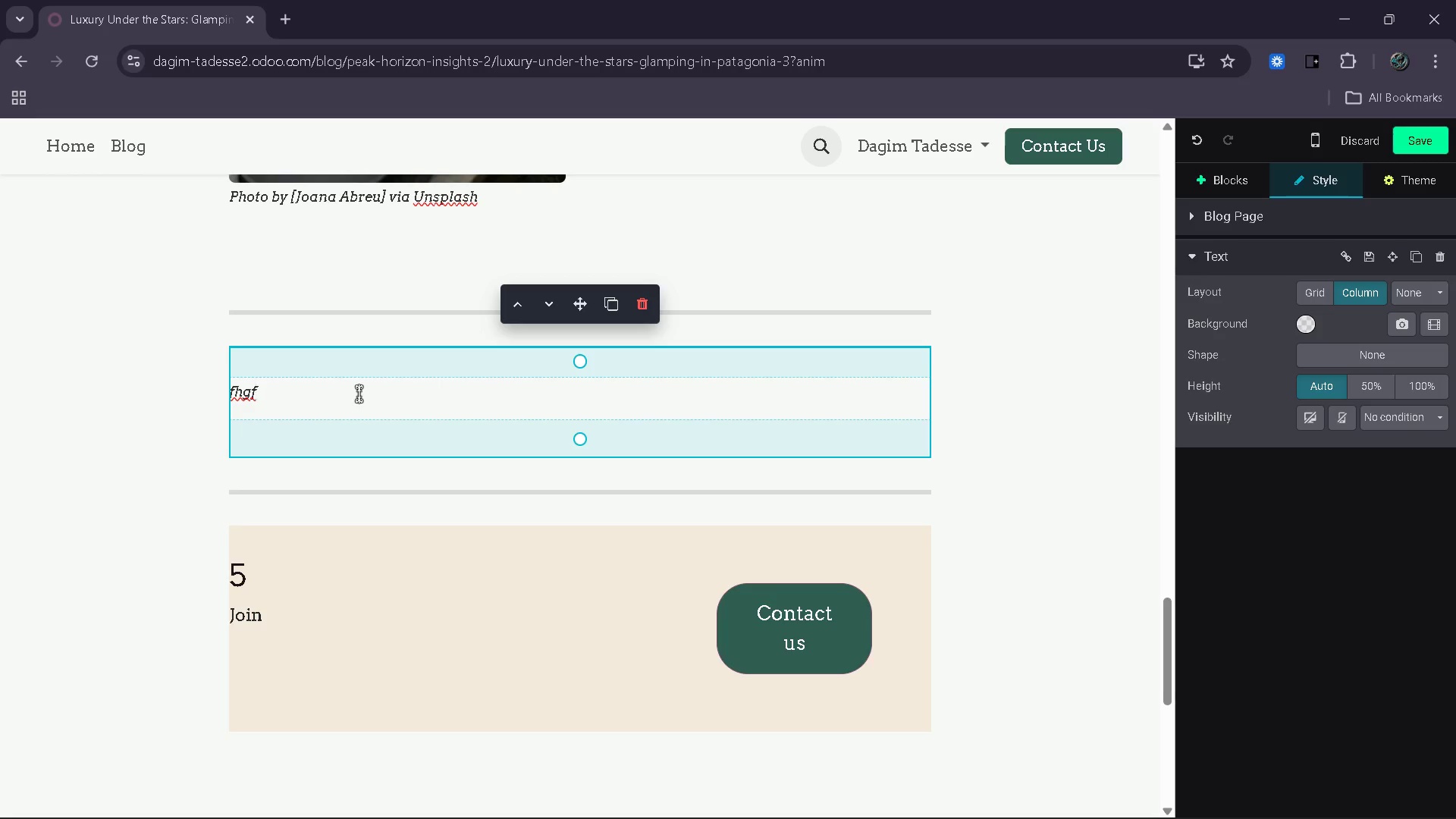 
wait(8.5)
 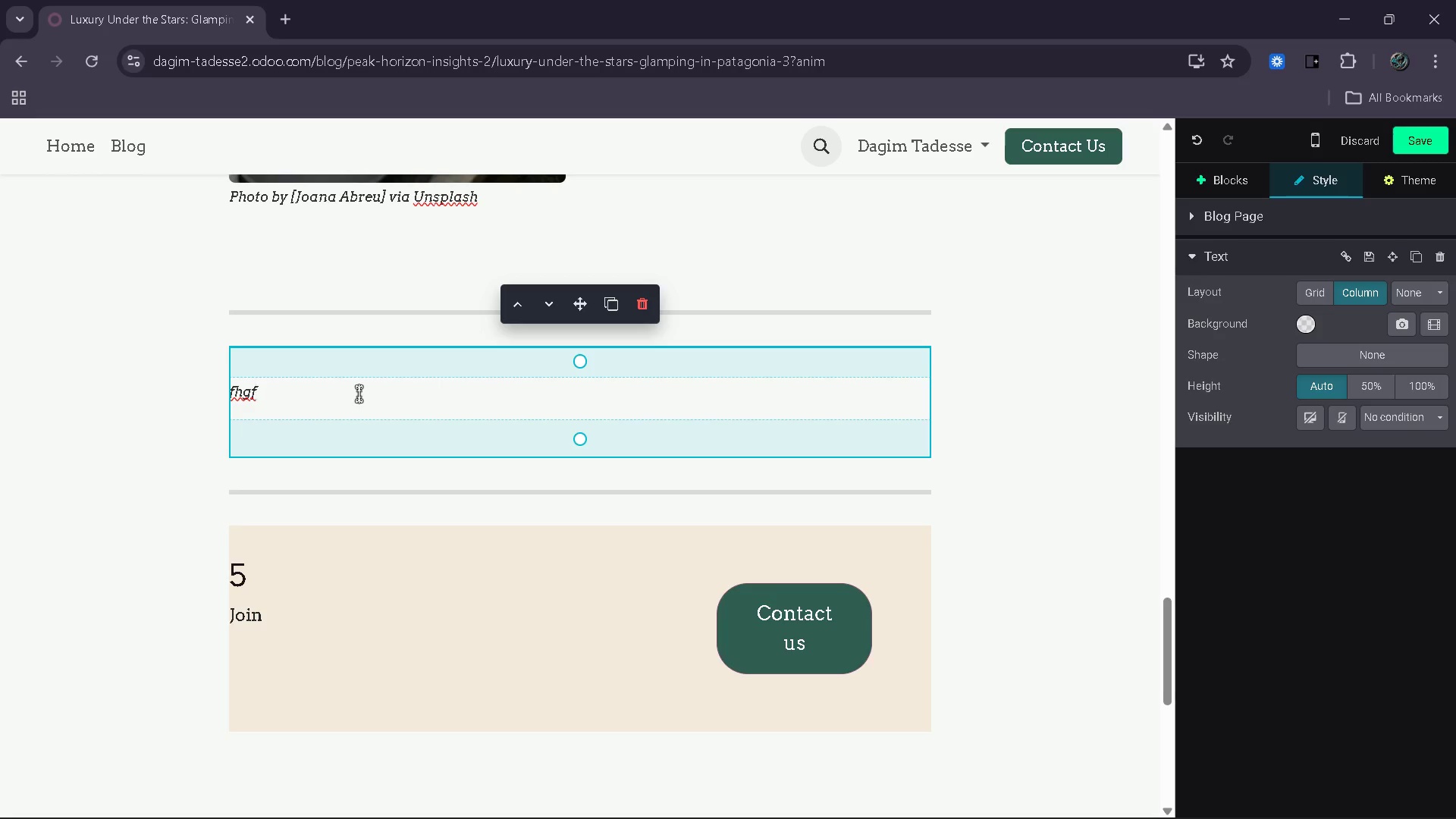 
key(Backspace)
key(Backspace)
key(Backspace)
key(Backspace)
type(The Fuu)
key(Backspace)
type(ture of High-End Sustainable Travel)
 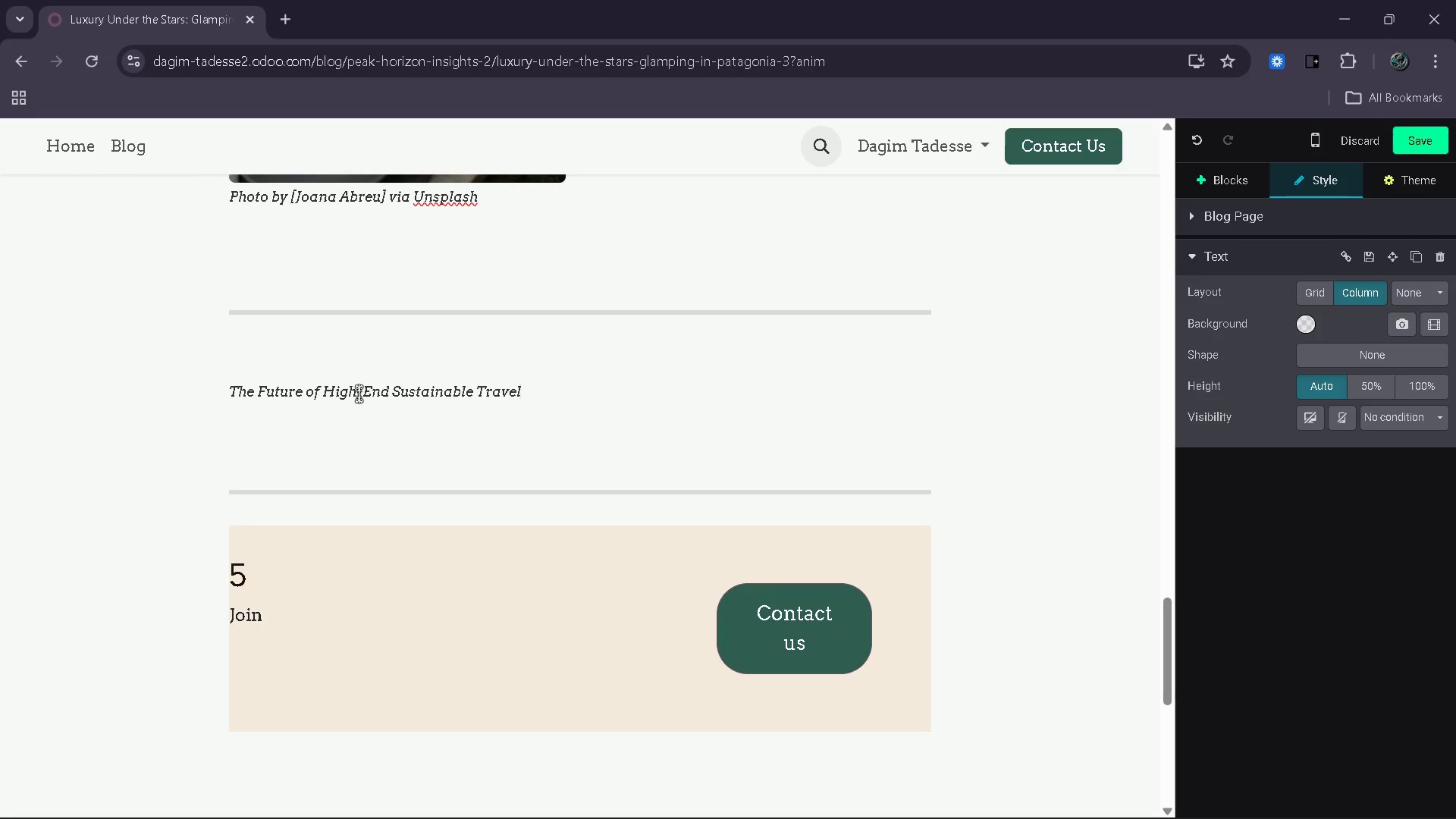 
wait(21.36)
 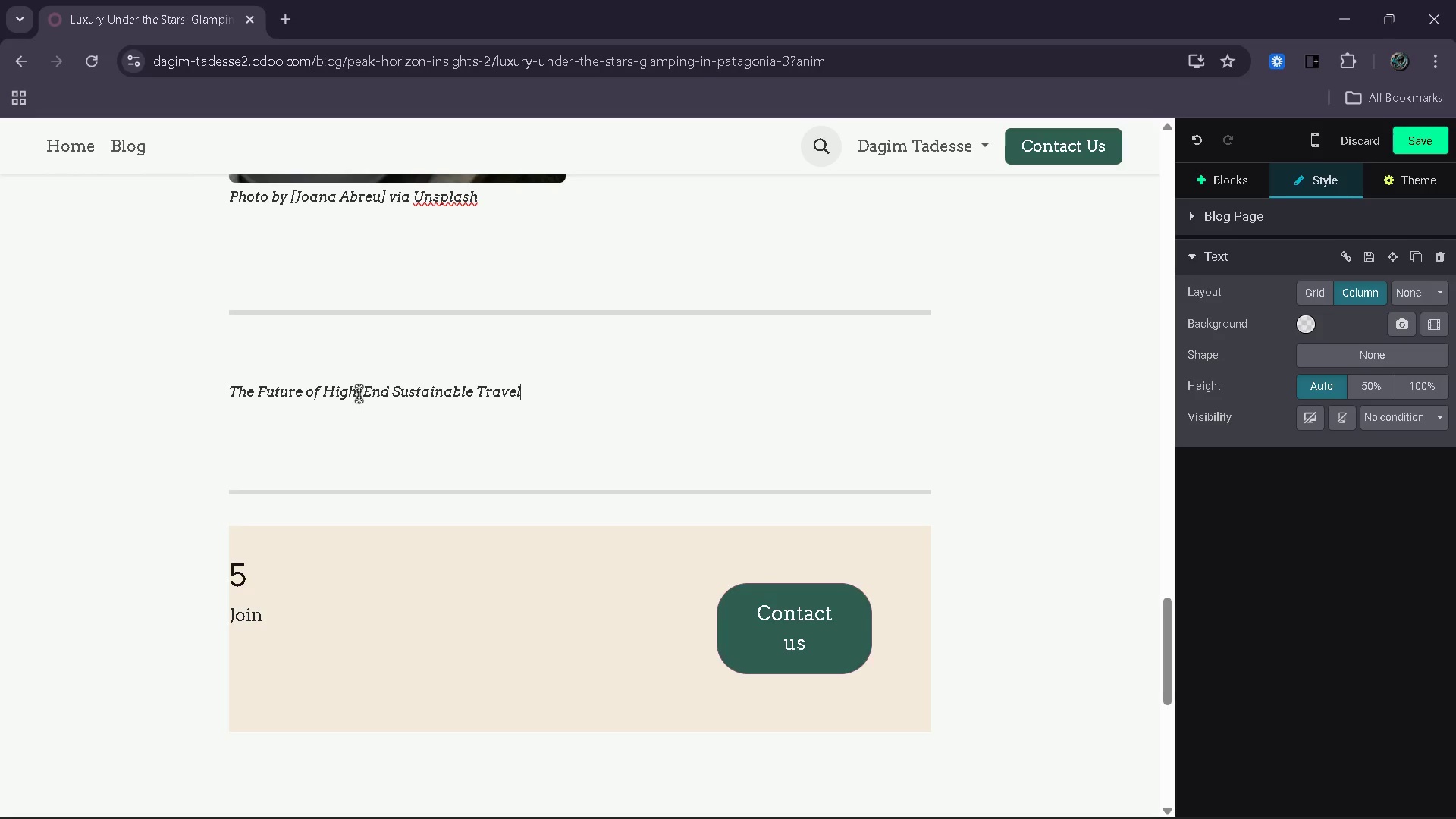 
type( industry. )
key(Backspace)
key(Backspace)
key(Backspace)
key(Backspace)
key(Backspace)
key(Backspace)
key(Backspace)
key(Backspace)
key(Backspace)
key(Backspace)
 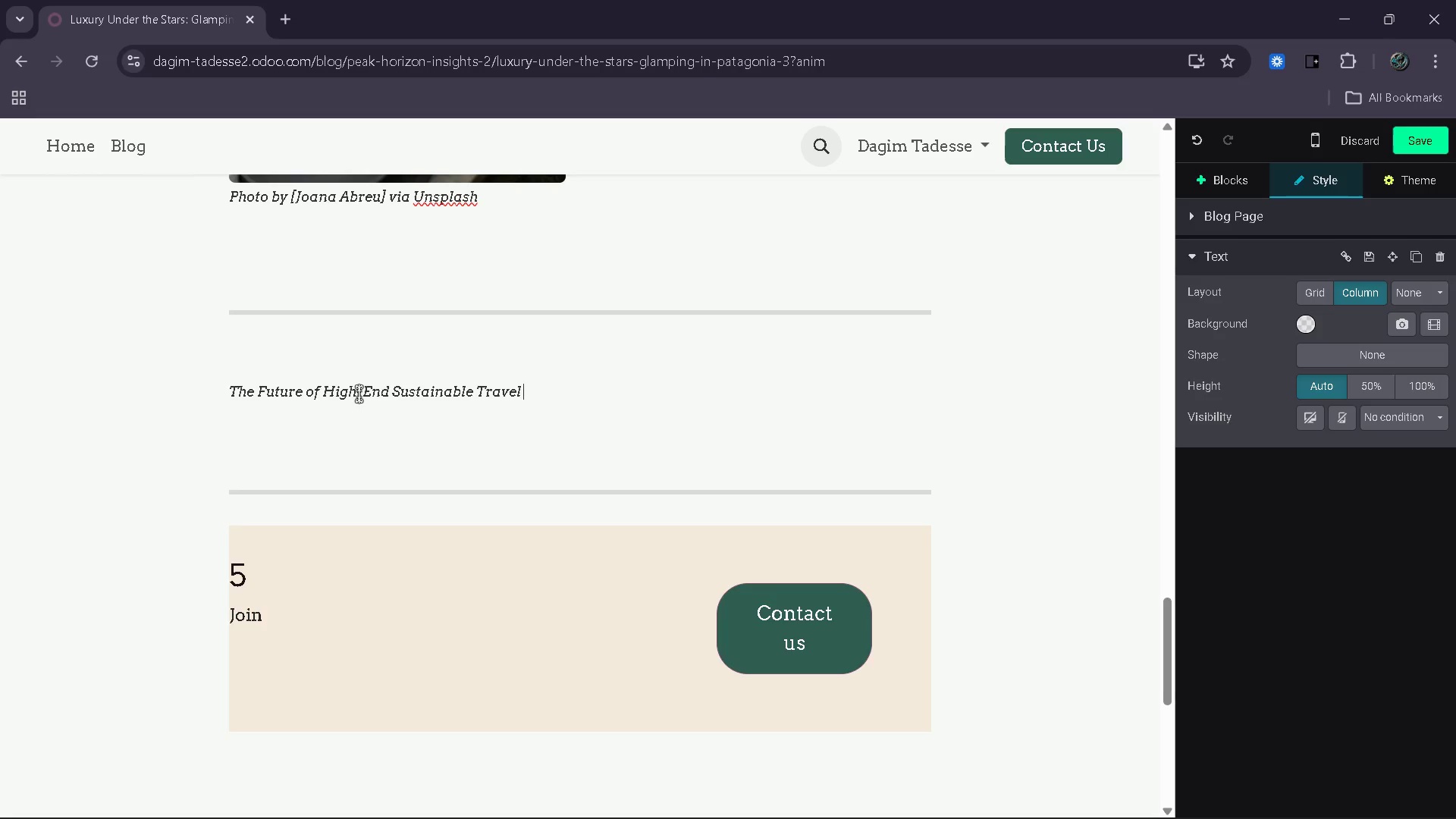 
key(Backspace)
 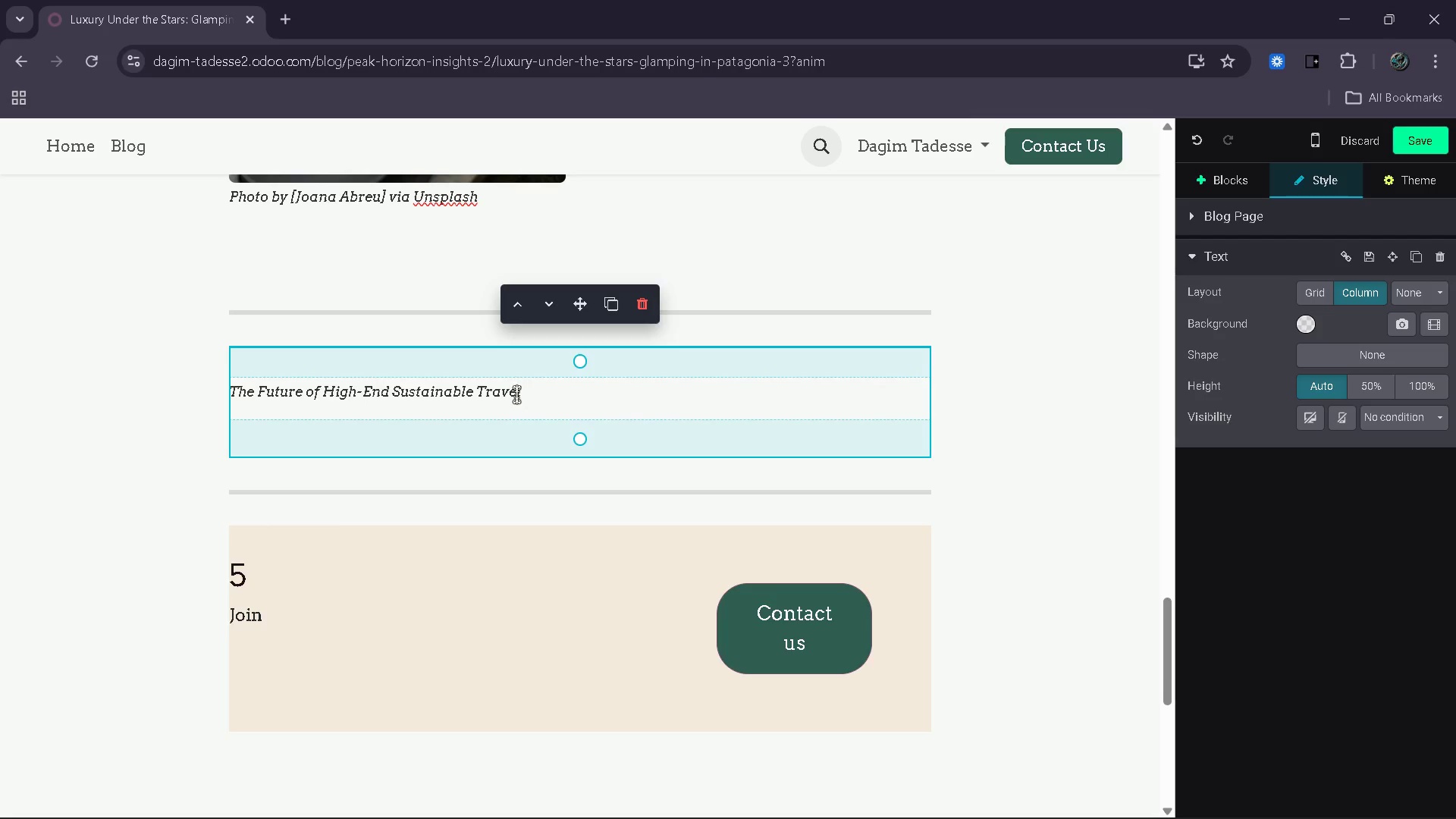 
left_click_drag(start_coordinate=[528, 394], to_coordinate=[221, 388])
 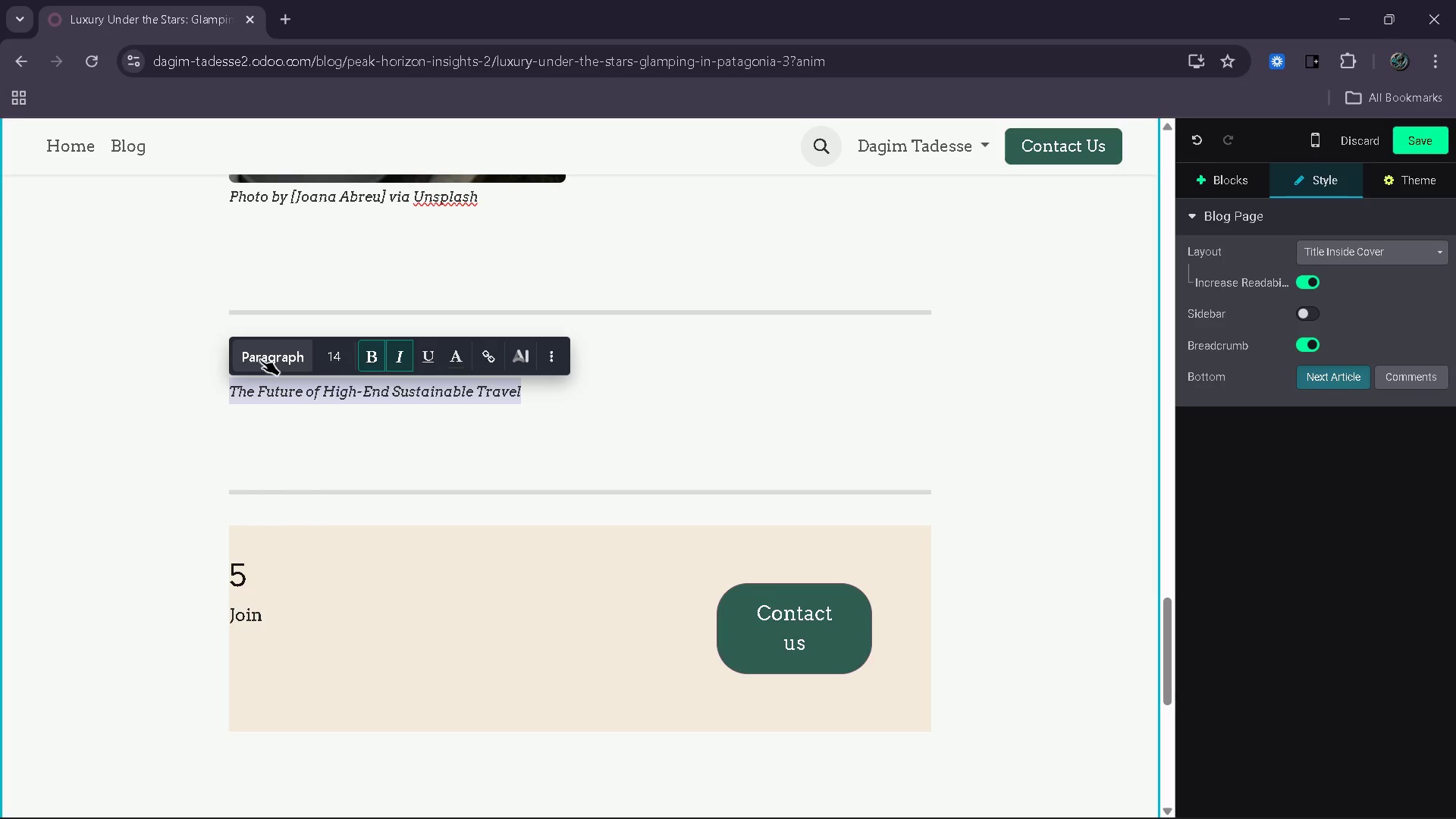 
left_click([260, 359])
 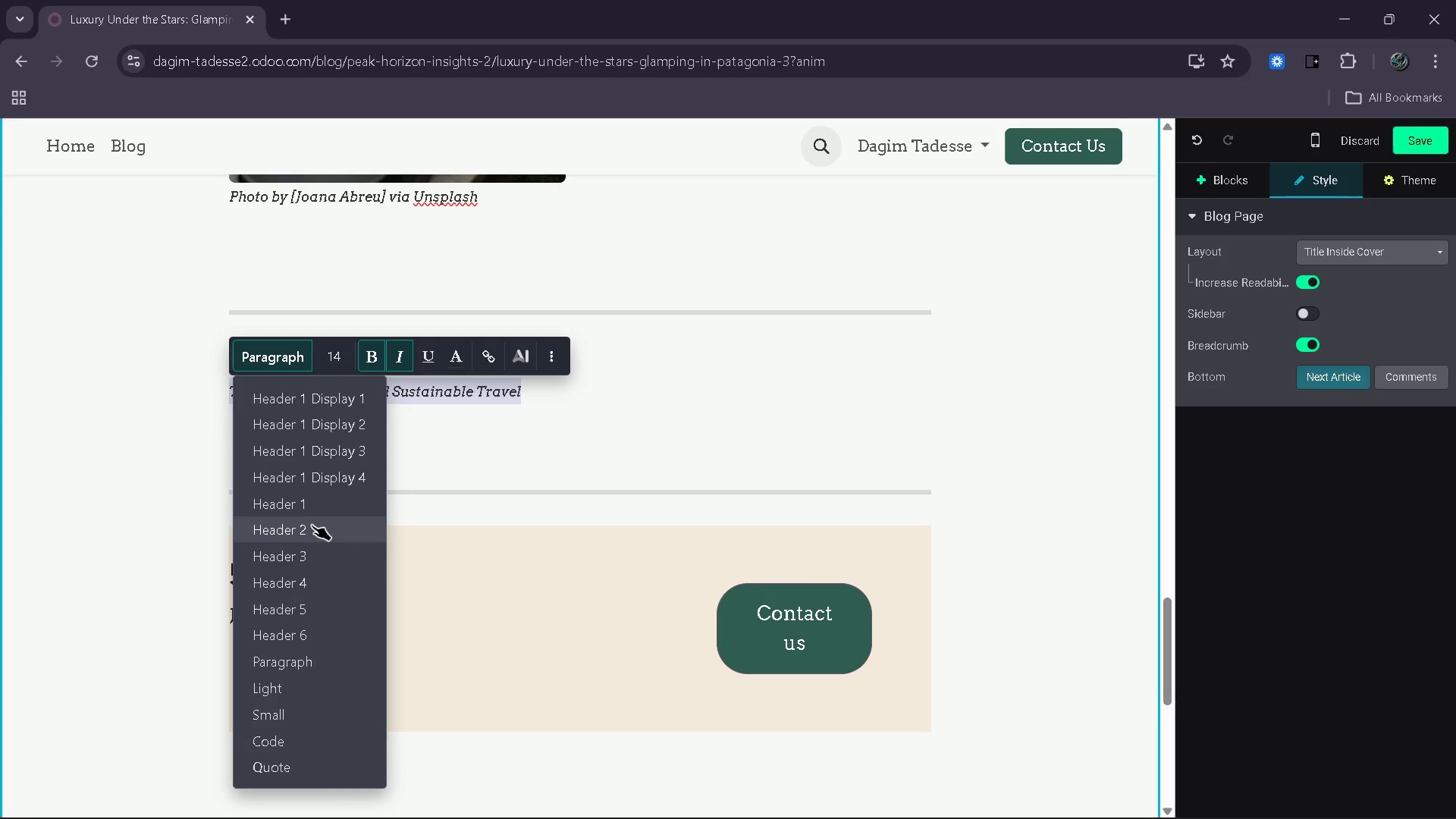 
left_click([315, 530])
 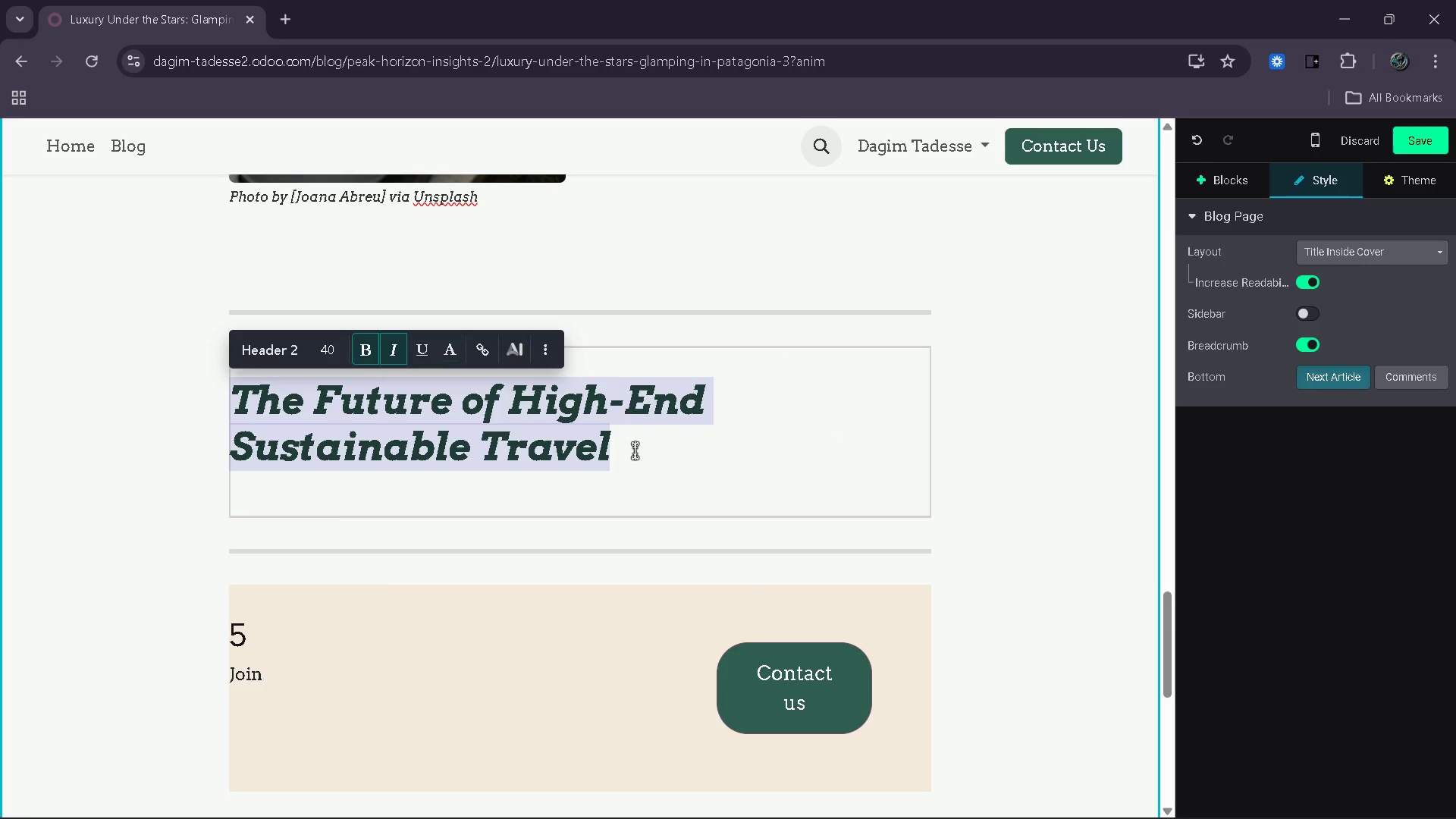 
left_click([640, 450])
 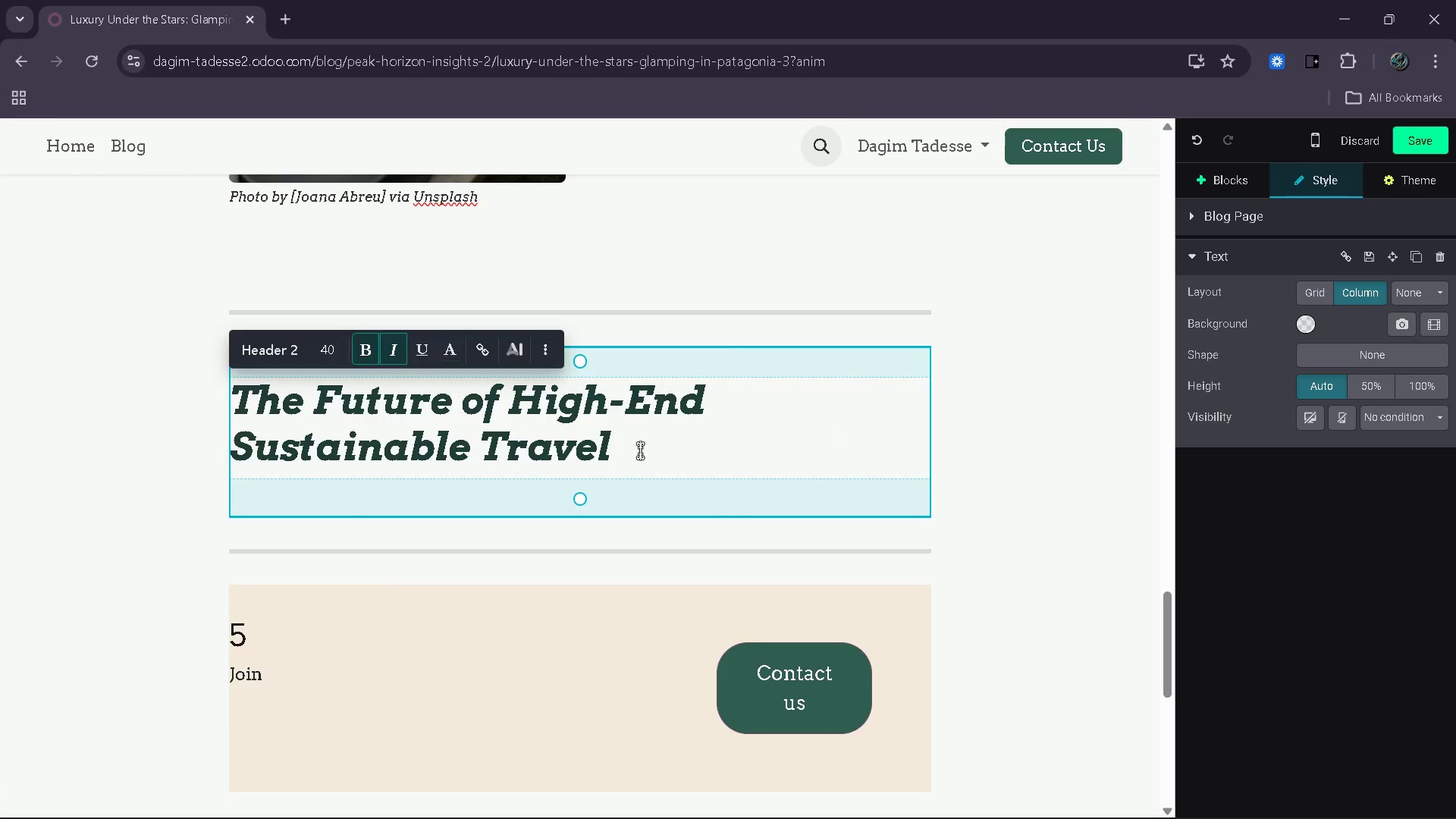 
wait(9.12)
 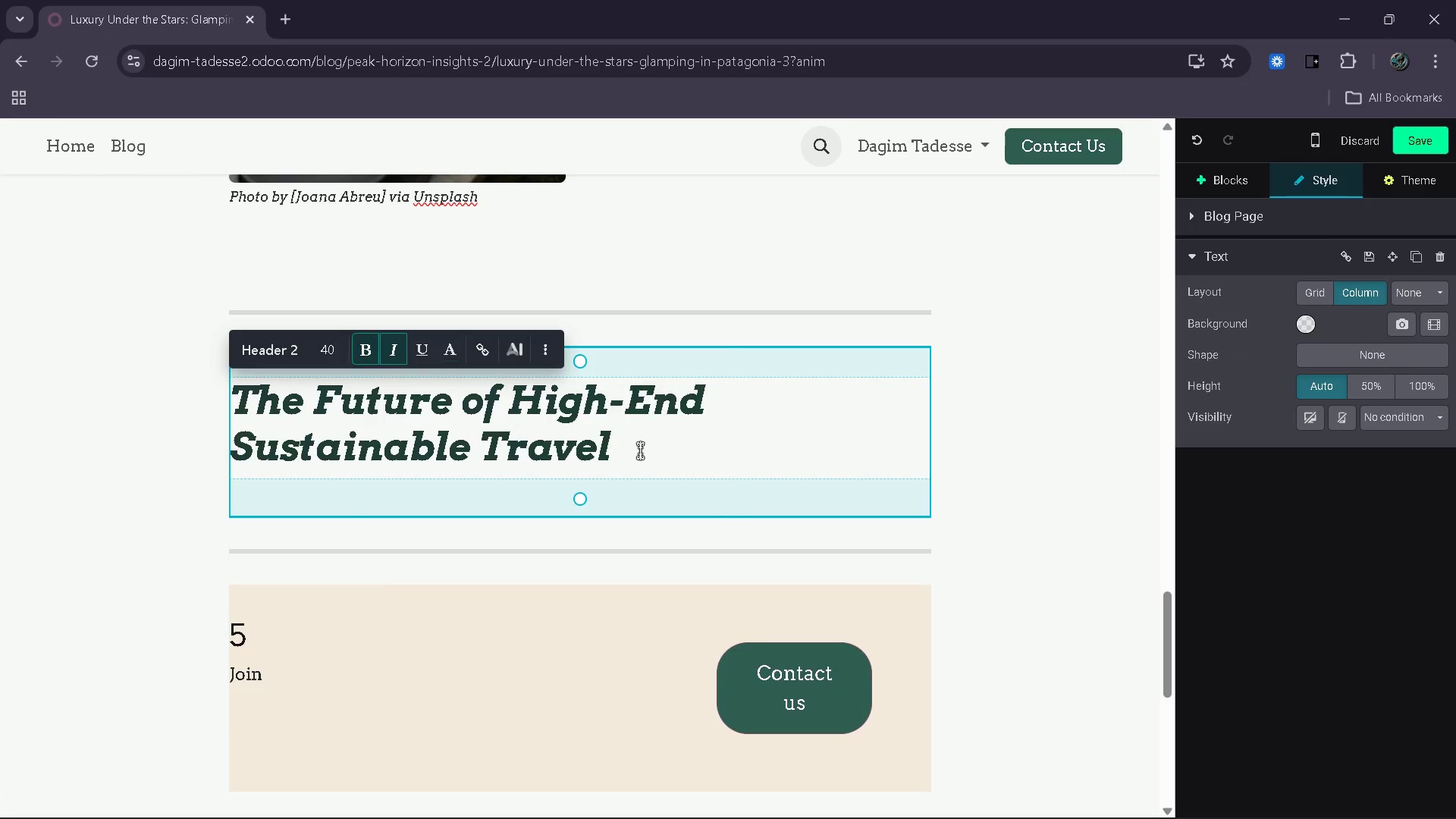 
key(Control+ControlRight)
 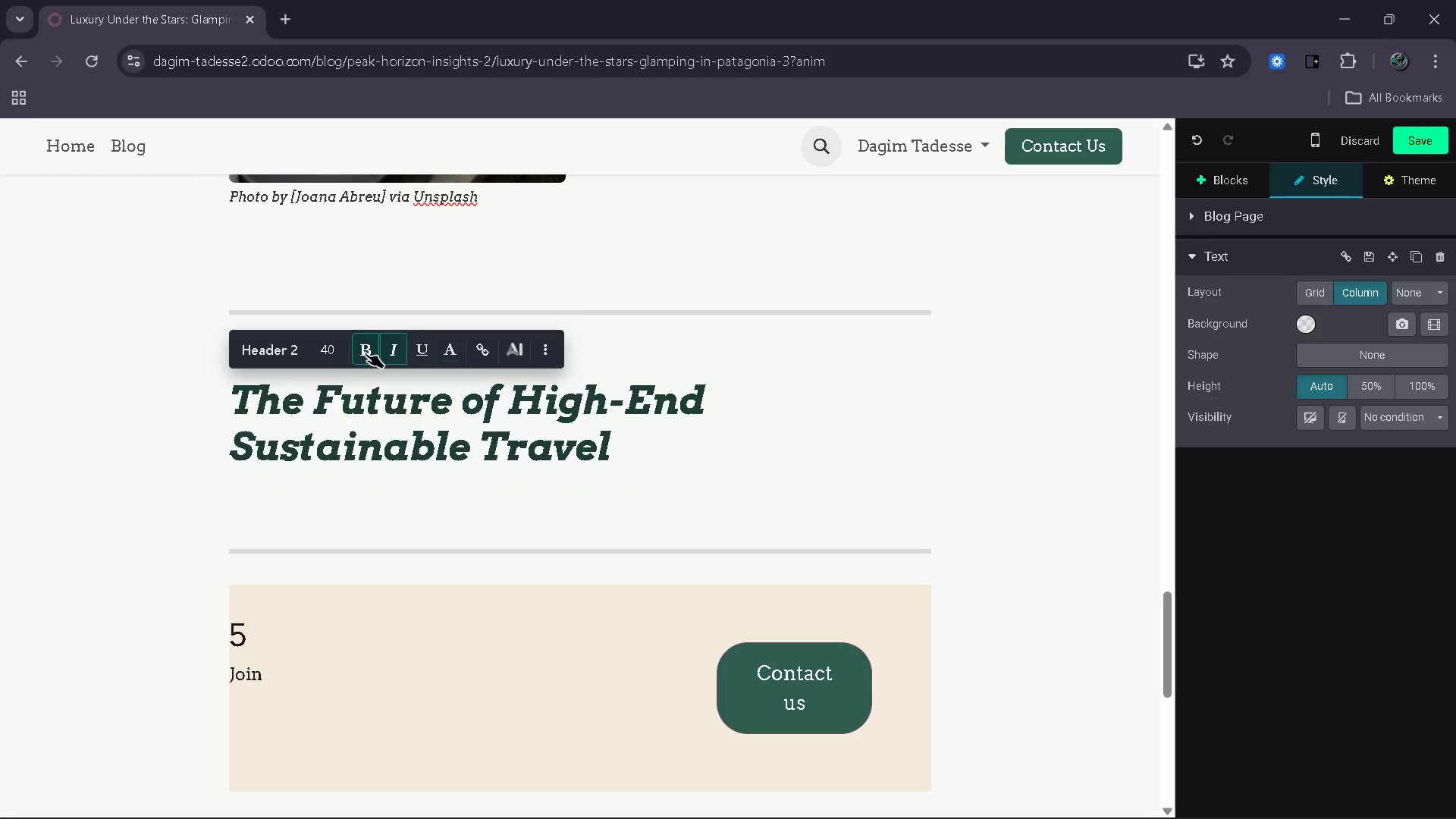 
key(ArrowLeft)
 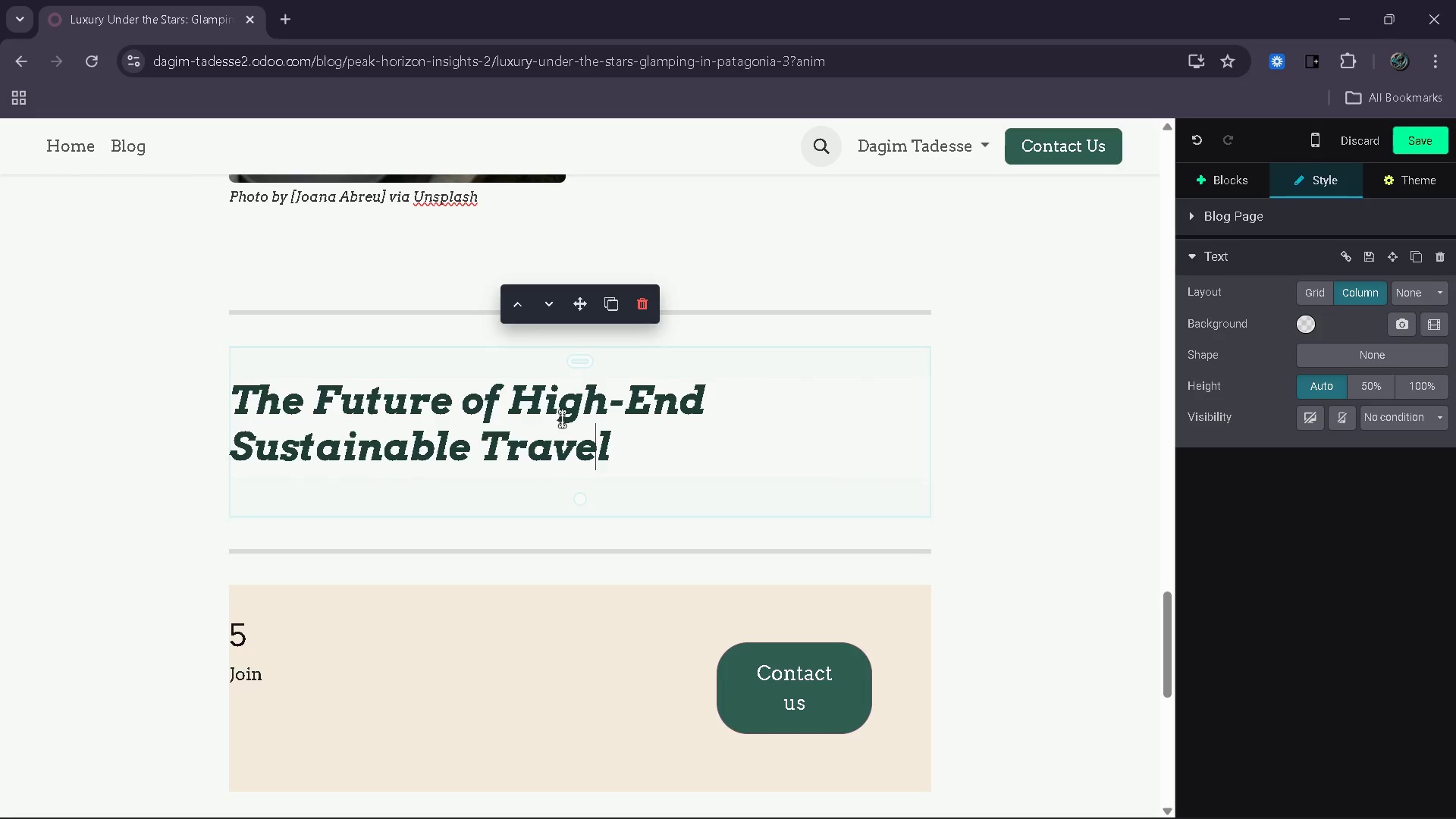 
left_click_drag(start_coordinate=[639, 447], to_coordinate=[239, 397])
 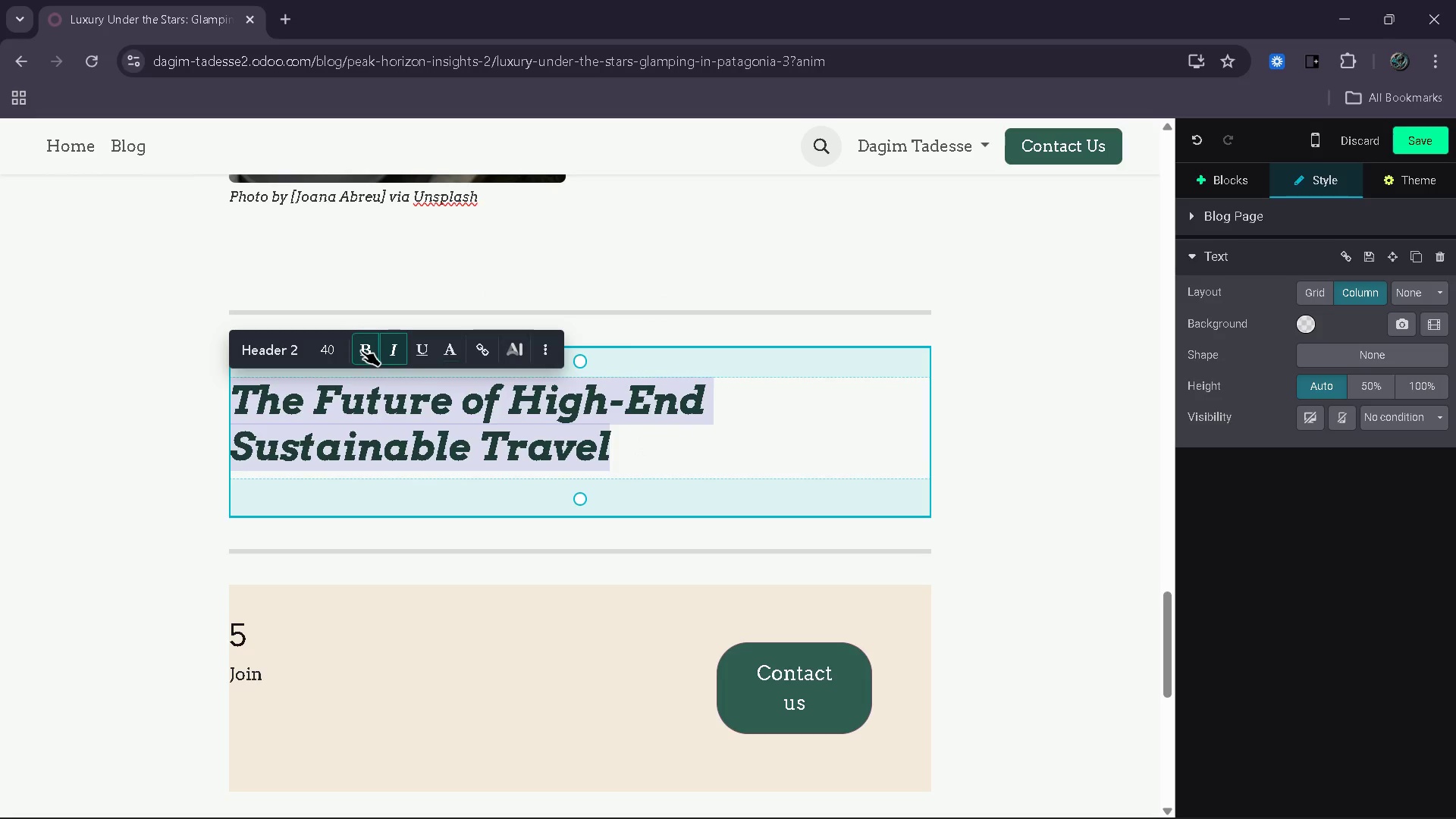 
left_click([361, 350])
 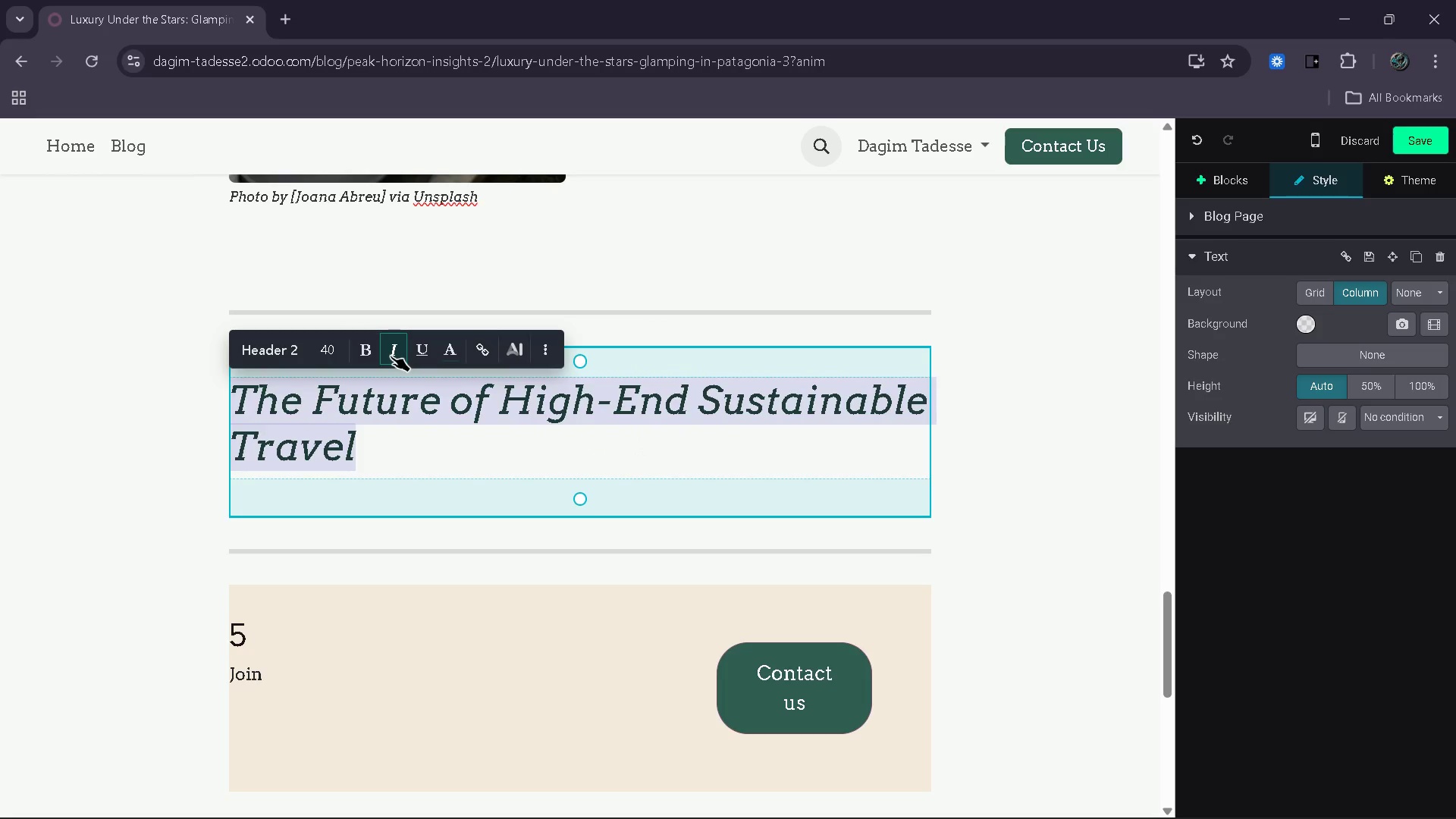 
left_click([391, 356])
 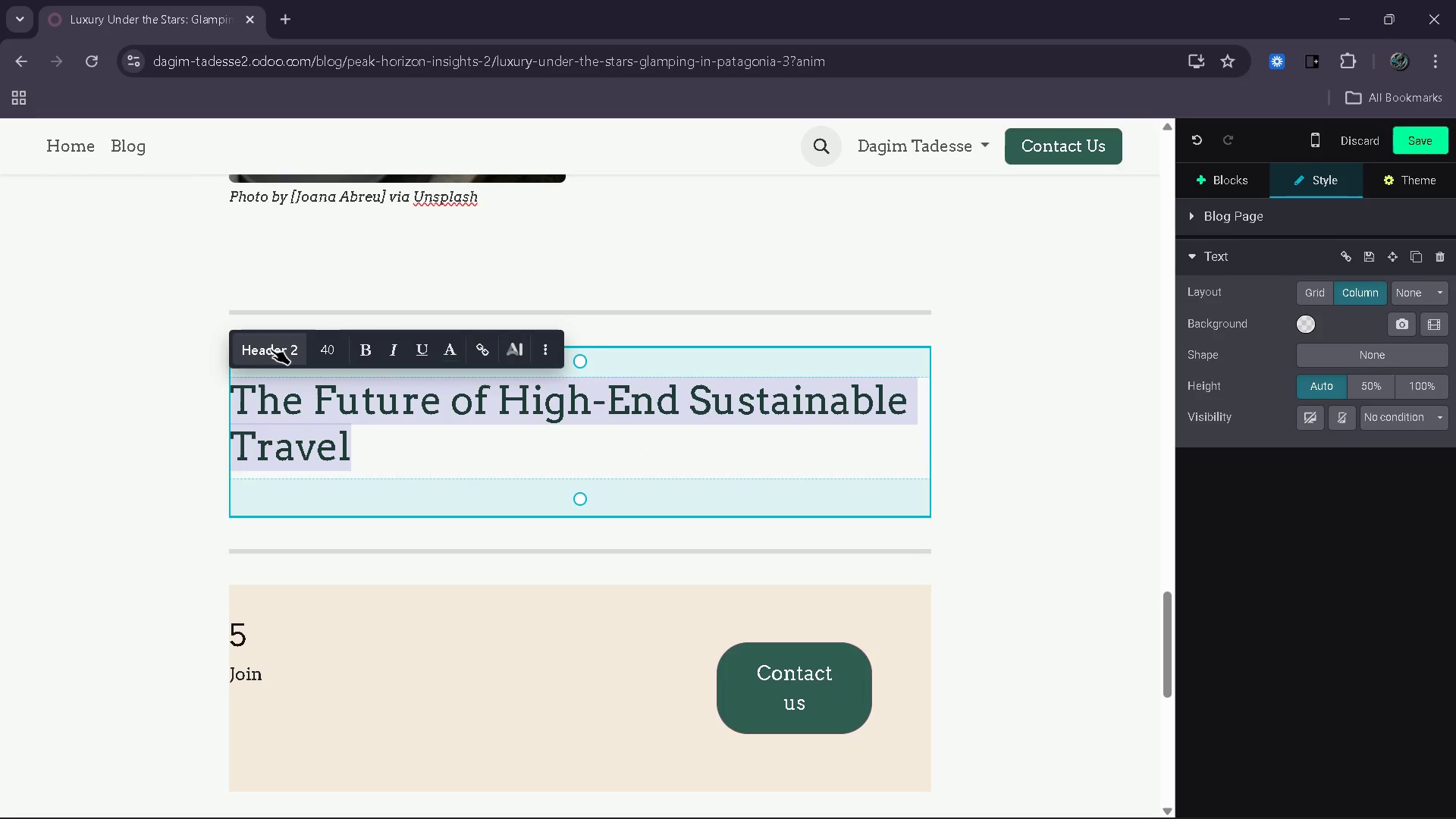 
left_click([271, 349])
 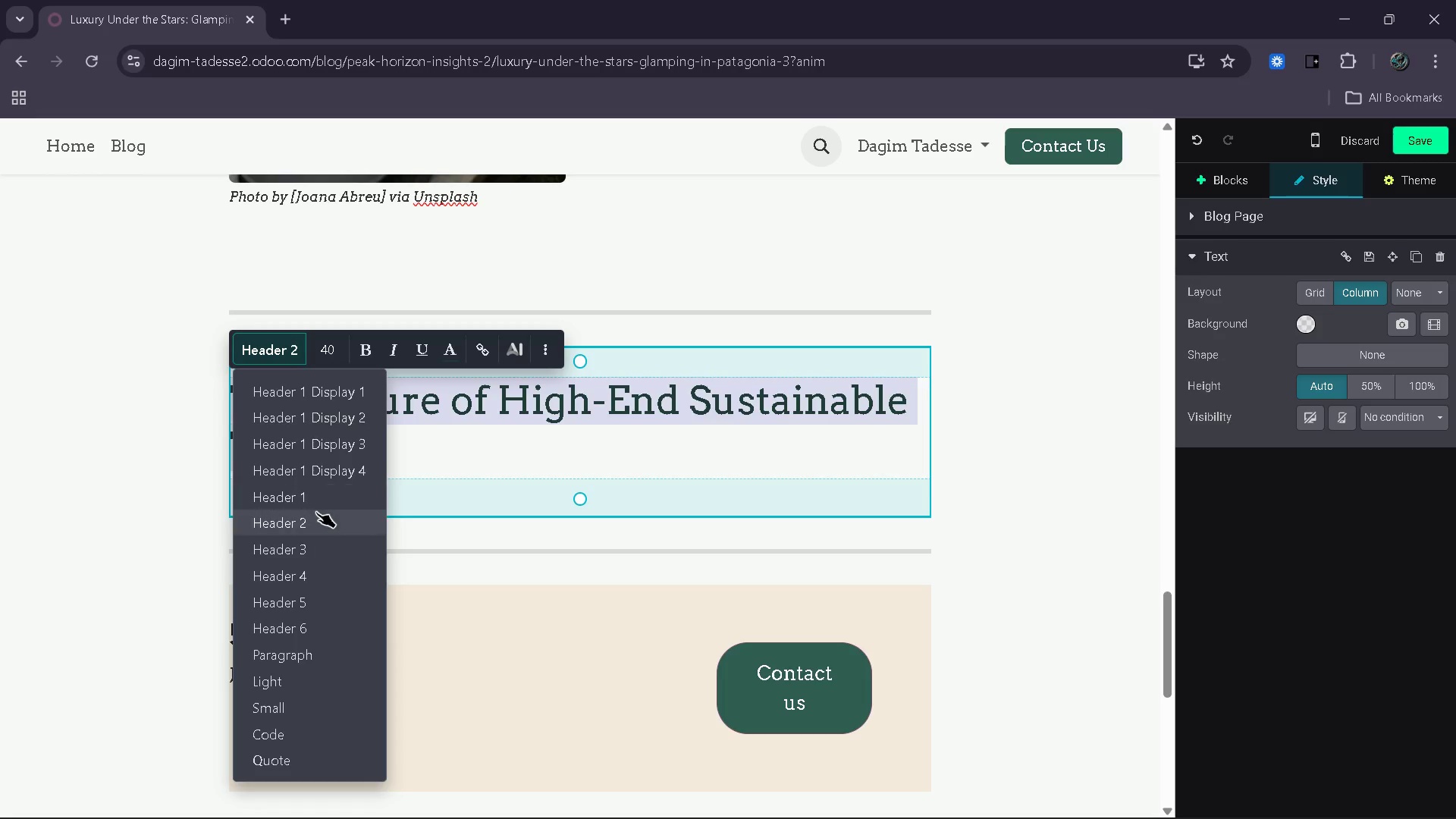 
left_click([316, 512])
 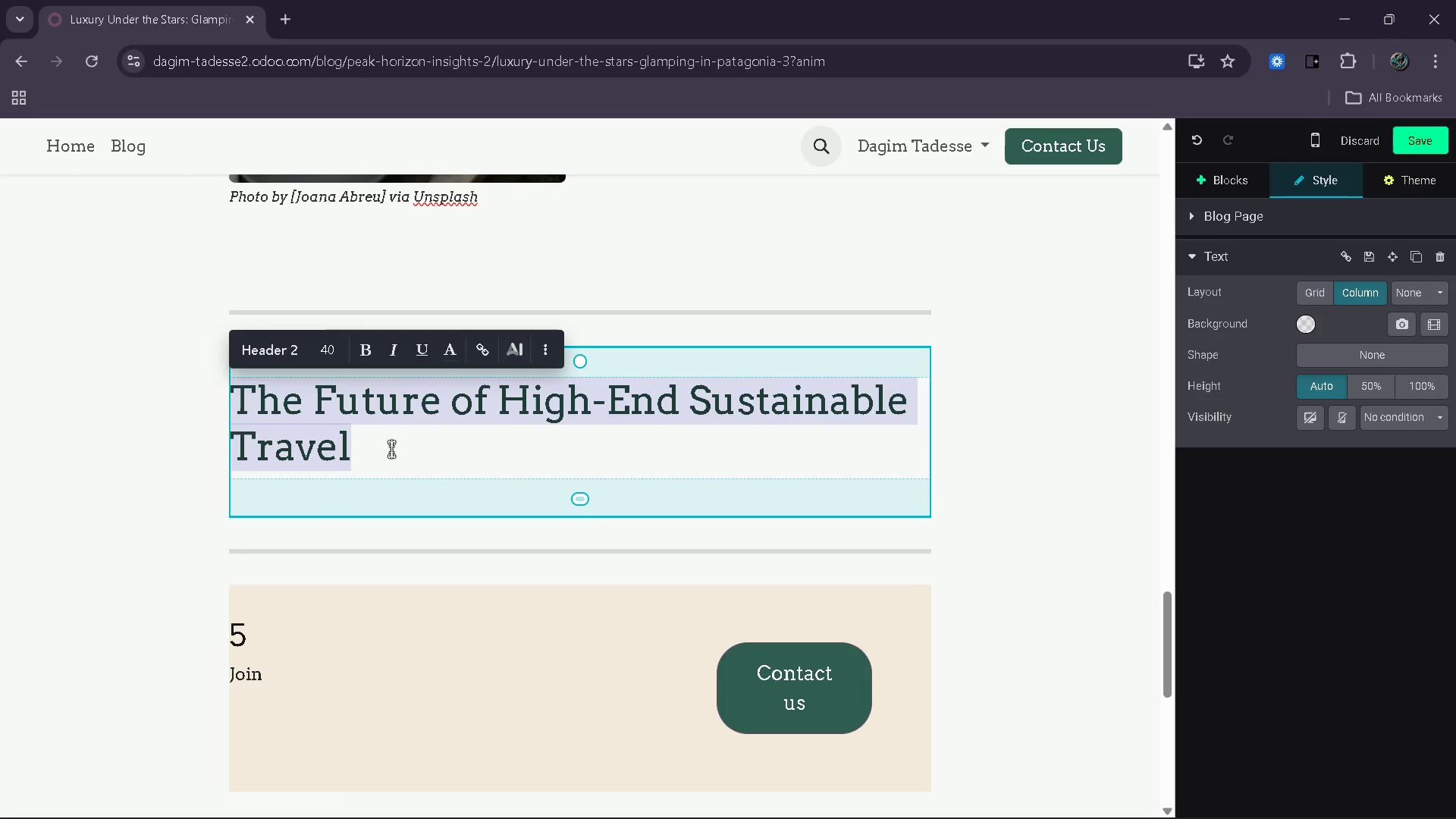 
left_click([391, 449])
 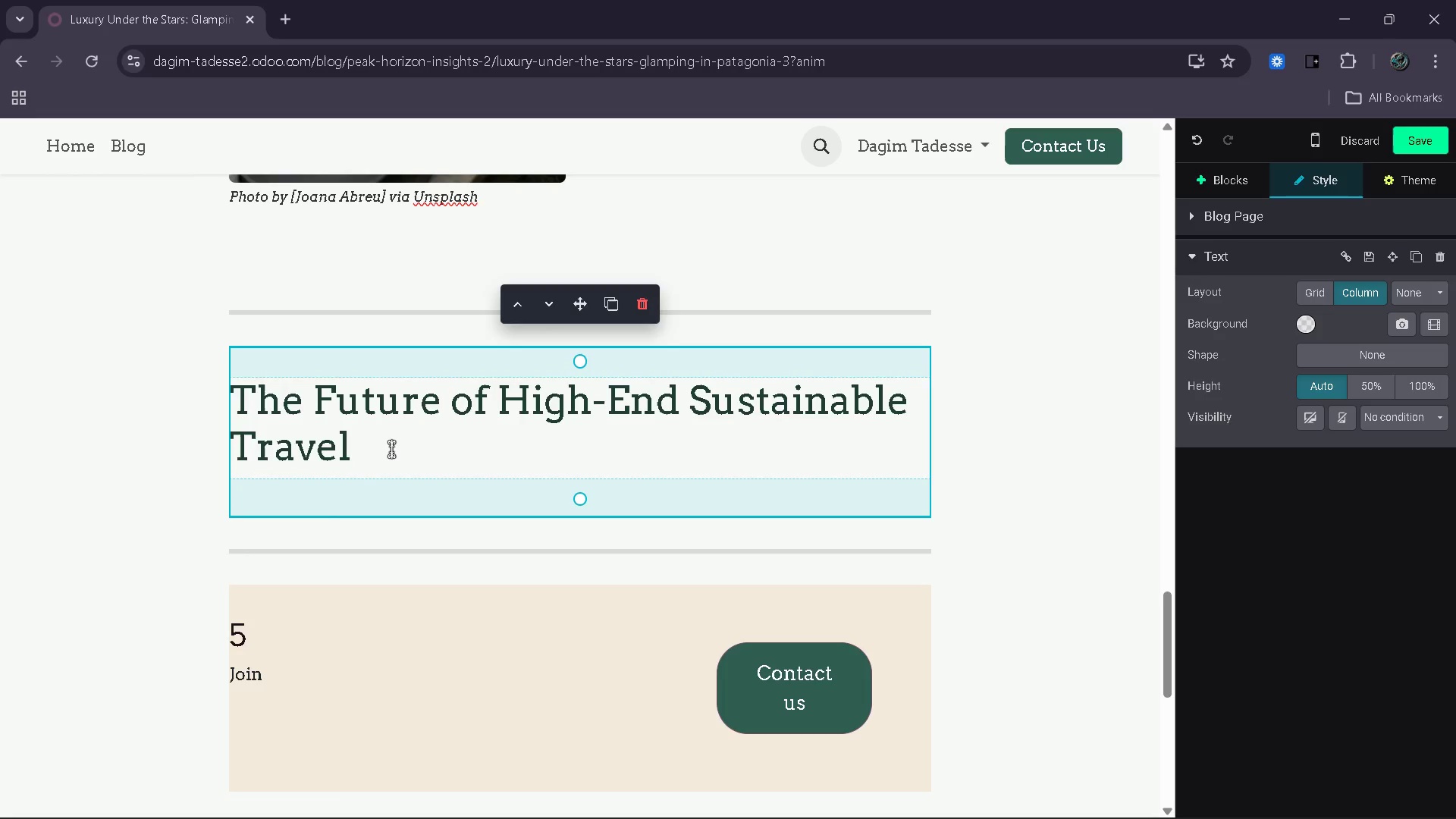 
key(Enter)
 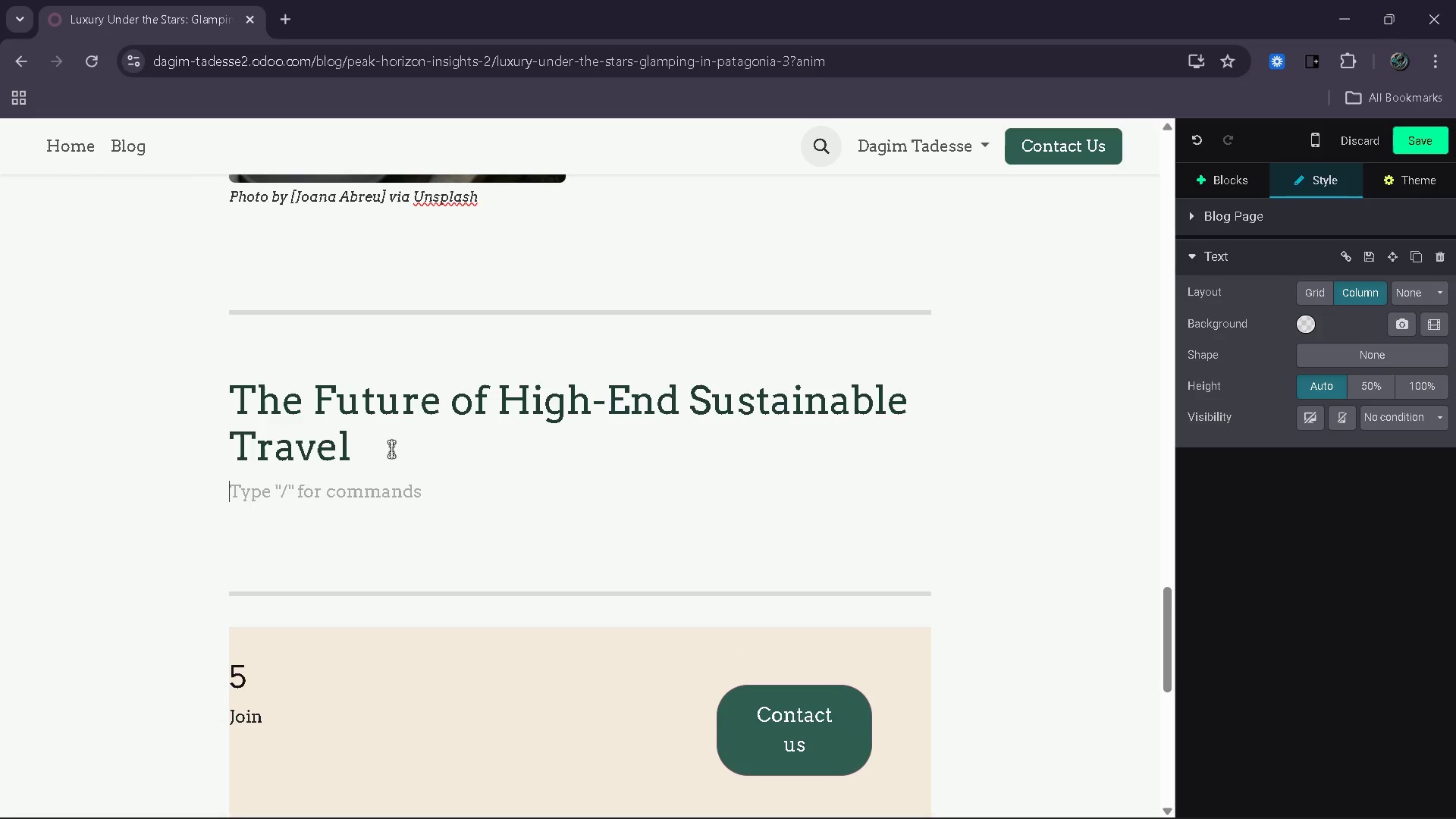 
type(Eco-li)
key(Backspace)
type(uxury glamping )
key(Backspace)
type( is more than a trend - it i)
key(Backspace)
type(represents the fi)
key(Backspace)
type(utrure)
key(Backspace)
key(Backspace)
key(Backspace)
key(Backspace)
type(ure )
 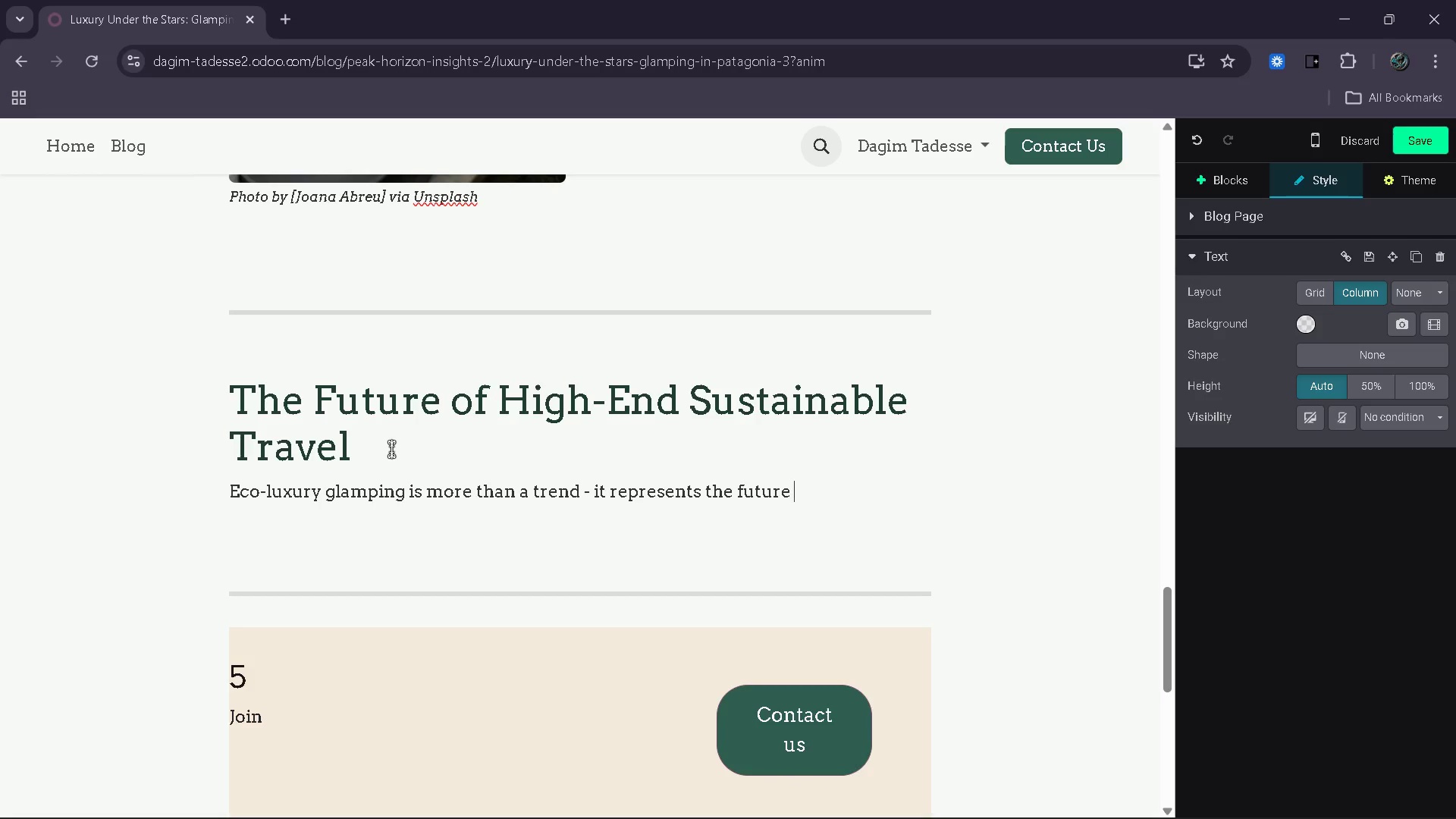 
type(of high0end travel. As more travelers seek meaning )
key(Backspace)
type(ful experiences, the demand fr sustainable yet con)
key(Backspace)
type(mfortabe options continues to grow.)
 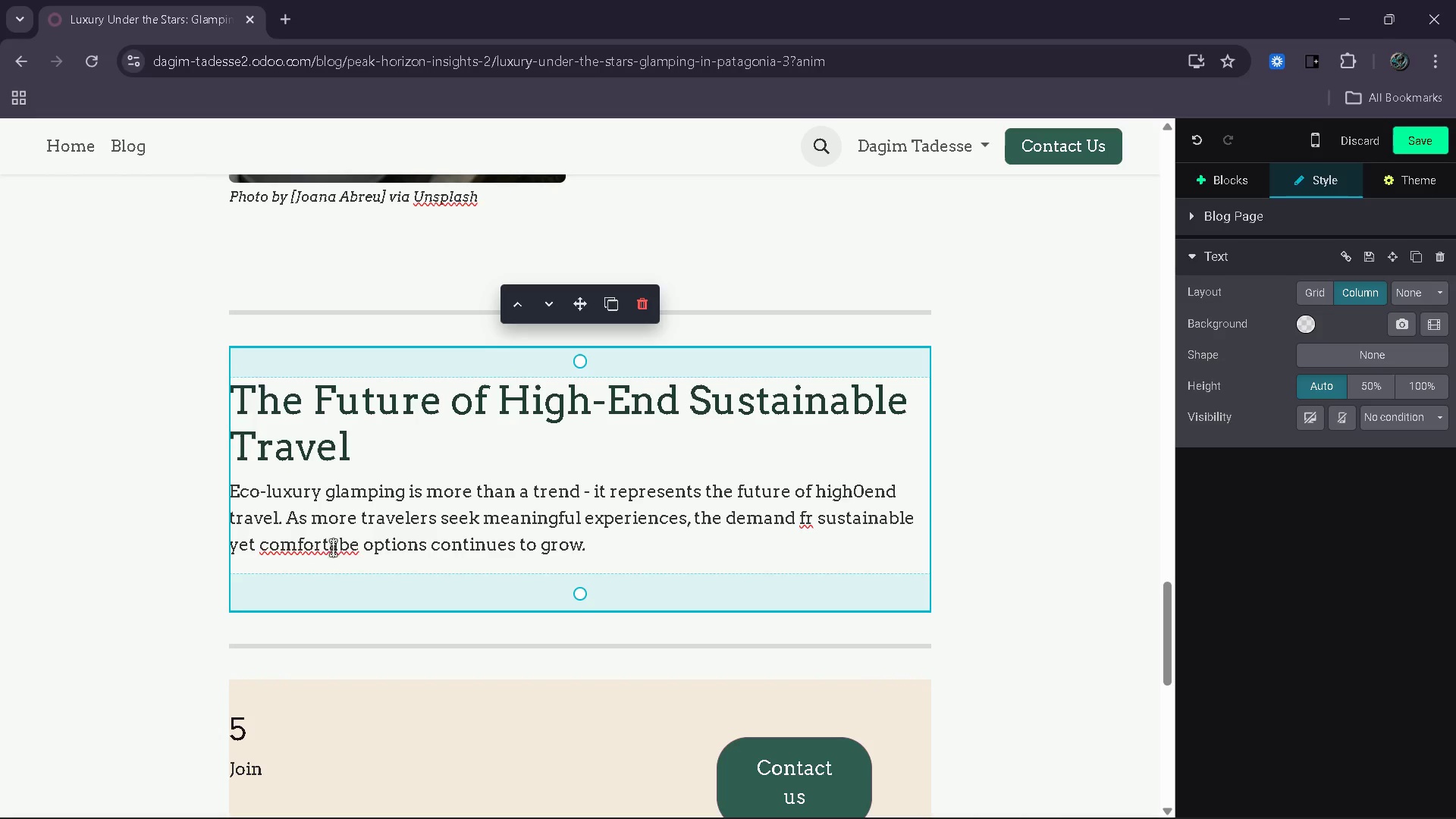 
left_click([350, 543])
 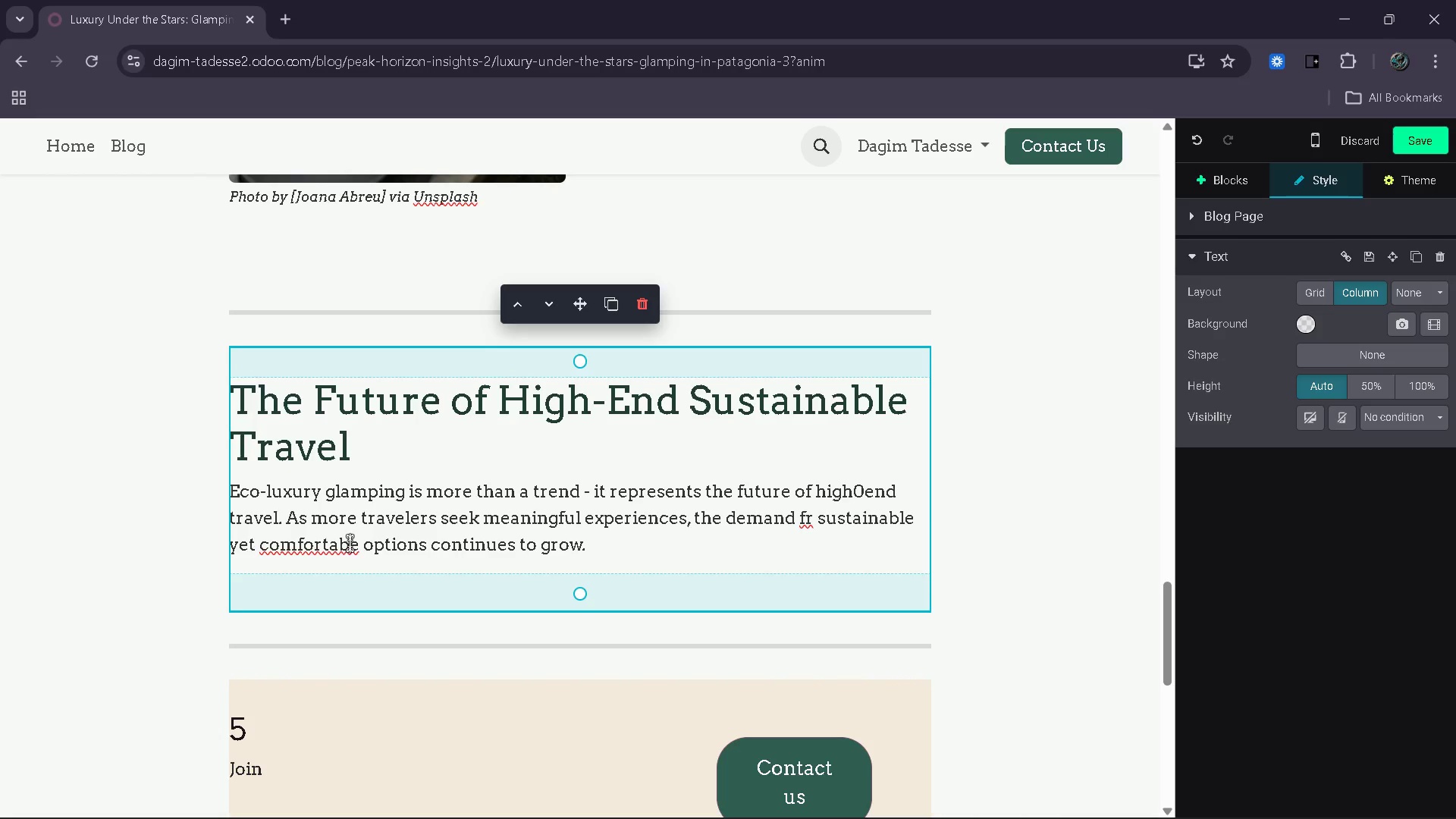 
key(L)
 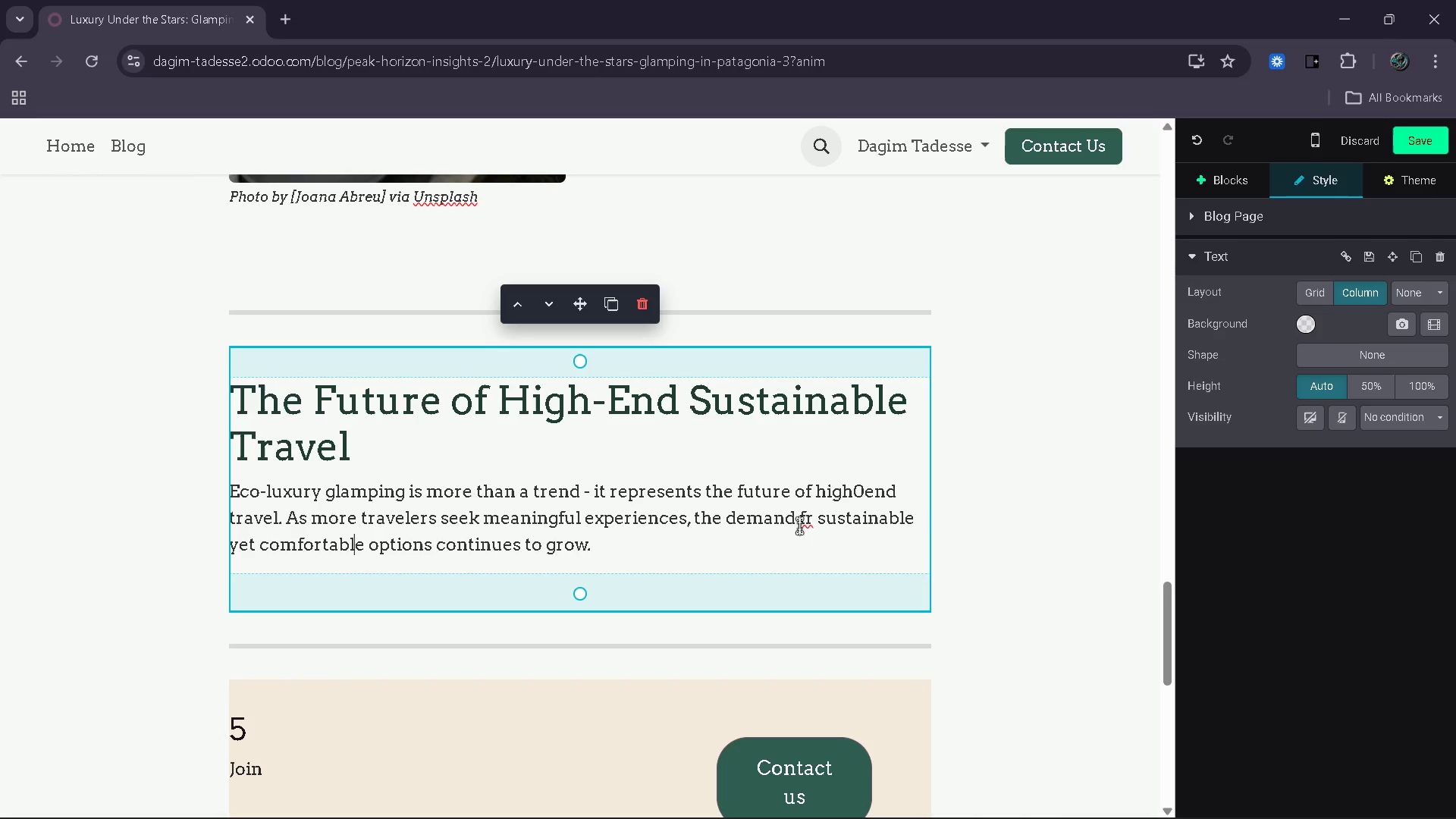 
left_click([806, 523])
 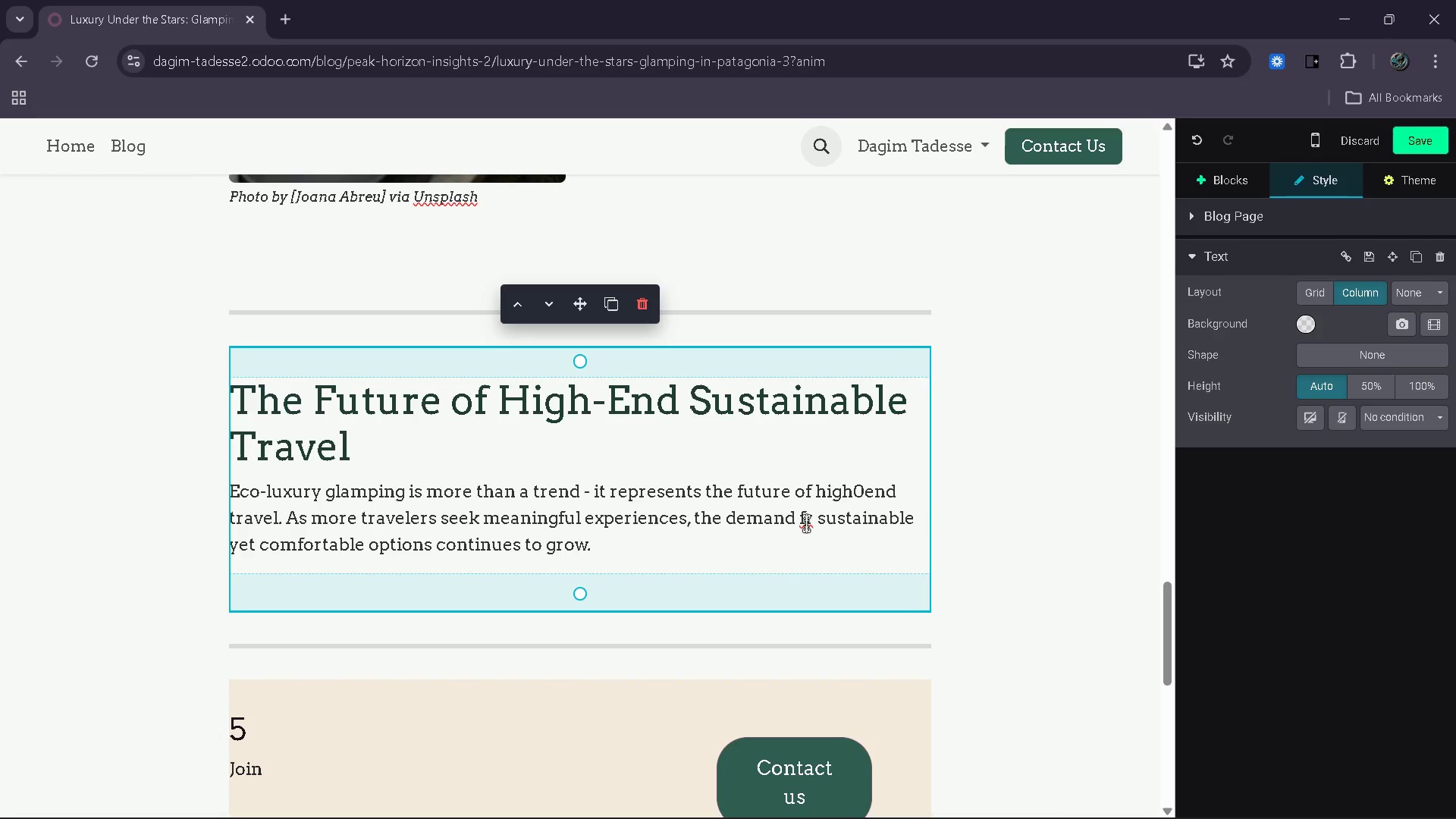 
key(O)
 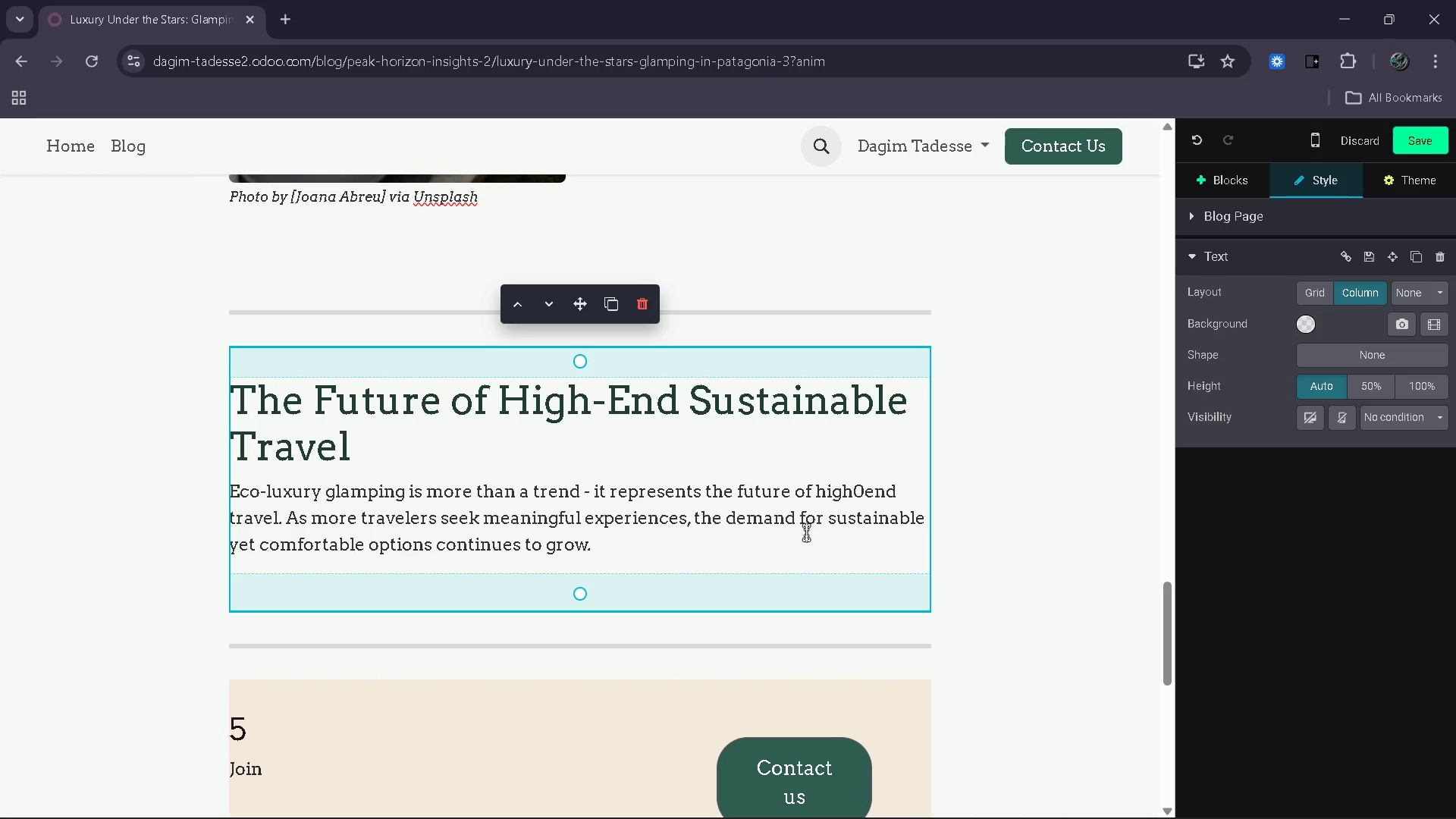 
key(ArrowDown)
 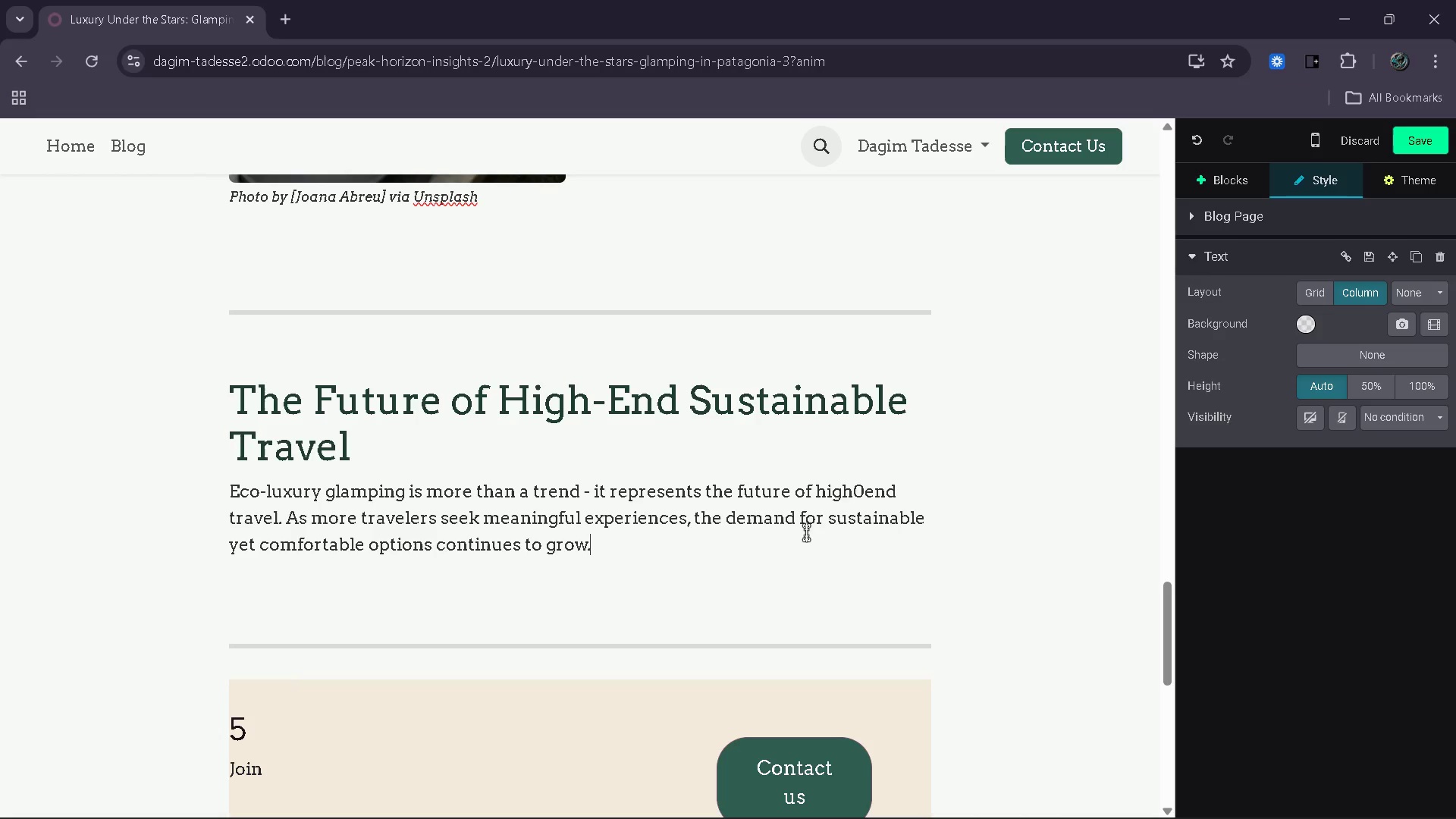 
key(Enter)
 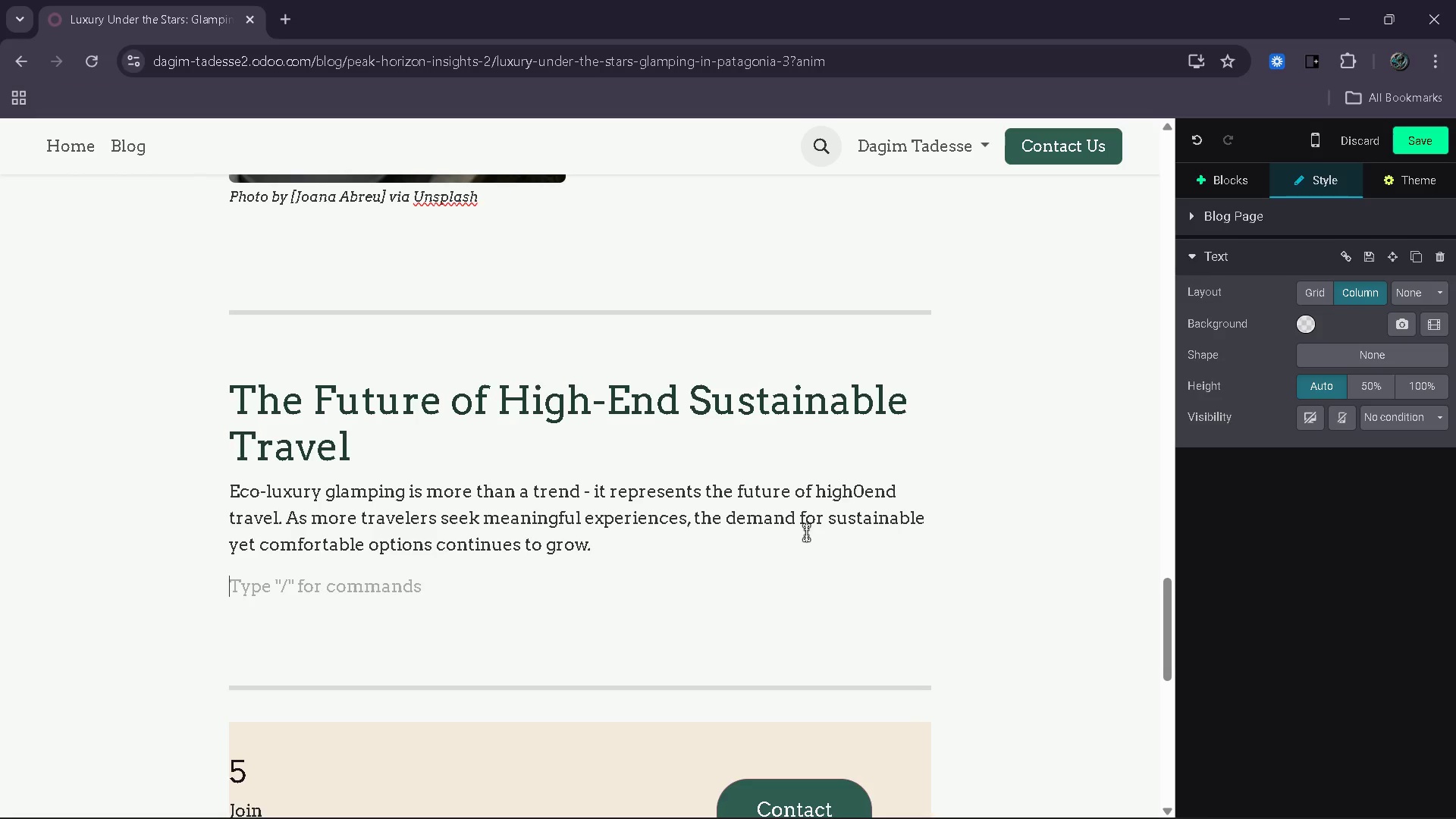 
type(This )
 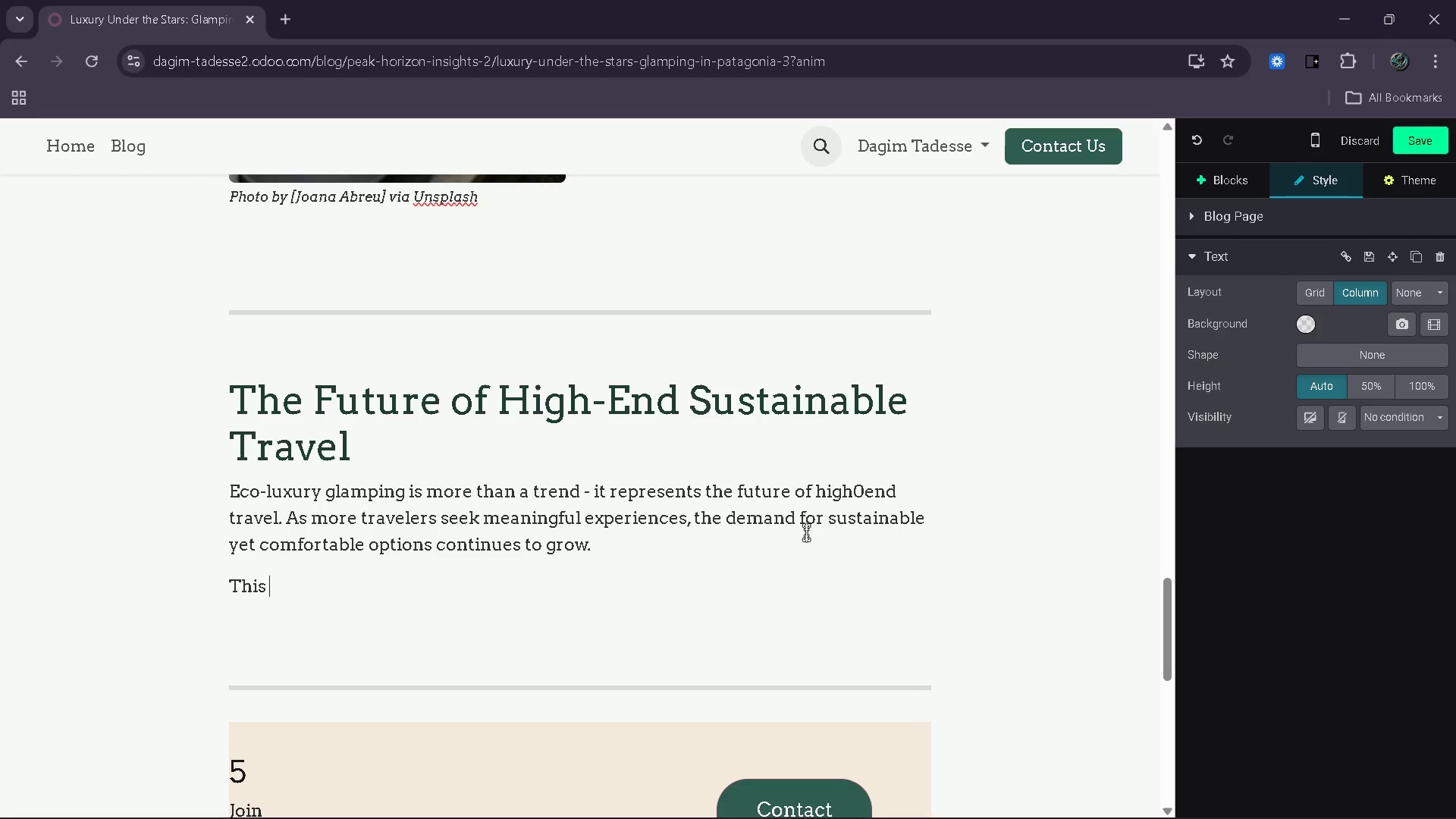 
type(shift is influence)
key(Backspace)
key(Backspace)
type(cing the entire trab)
key(Backspace)
key(Backspace)
type(avle )
key(Backspace)
key(Backspace)
key(Backspace)
type(el industyr)
key(Backspace)
type(r)
key(Backspace)
key(Backspace)
type(ry )
key(Backspace)
type(. Operators are inc)
key(Backspace)
type(vesting in ecos)
key(Backspace)
type(-friendly infas)
key(Backspace)
key(Backspace)
type(e)
key(Backspace)
type(rastructure, while travelers are becoming more conscious of their environement a)
key(Backspace)
key(Backspace)
type(al impact,)
key(Backspace)
type(.)
 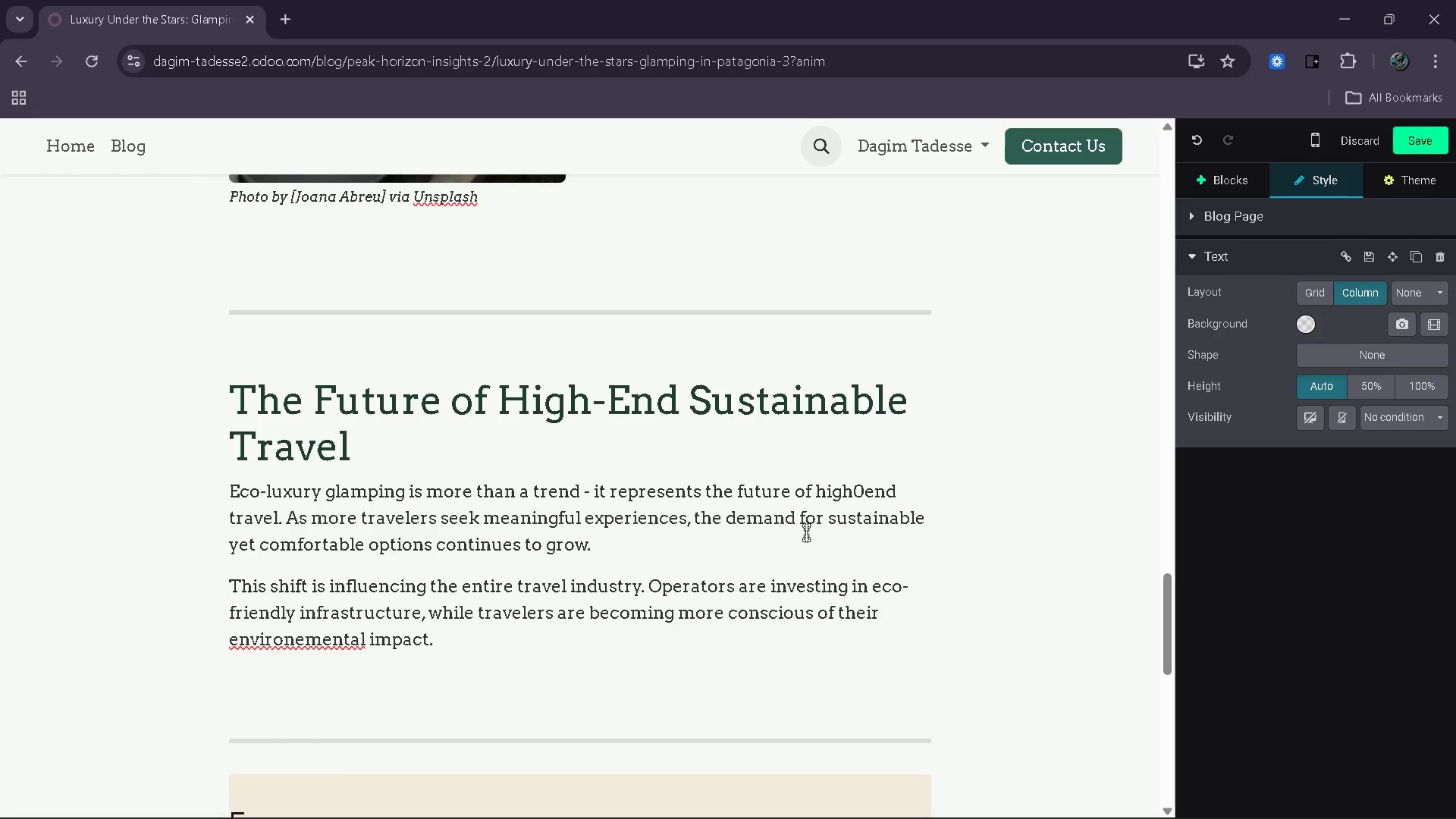 
hold_key(key=ArrowLeft, duration=0.94)
 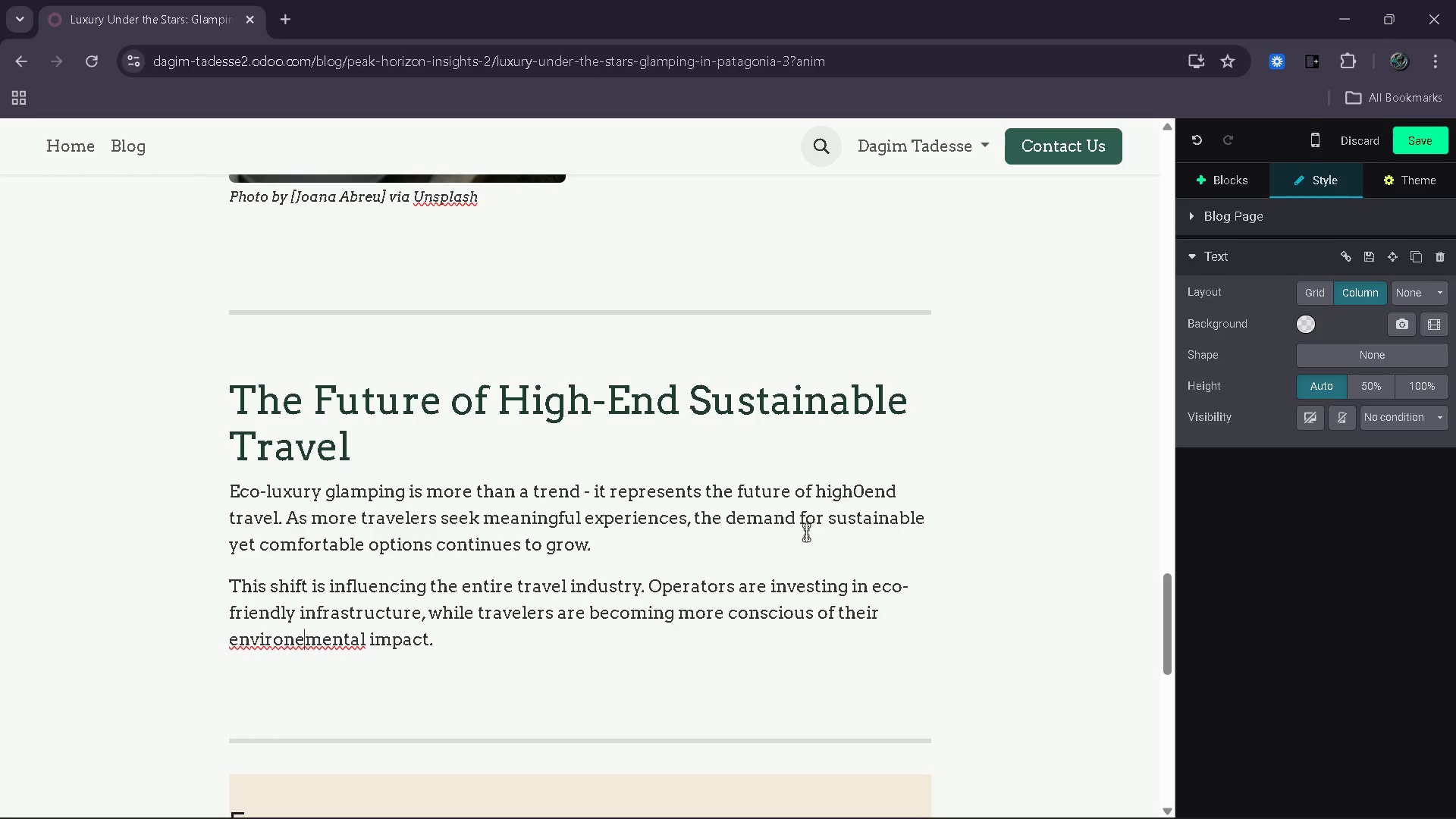 
key(ArrowLeft)
 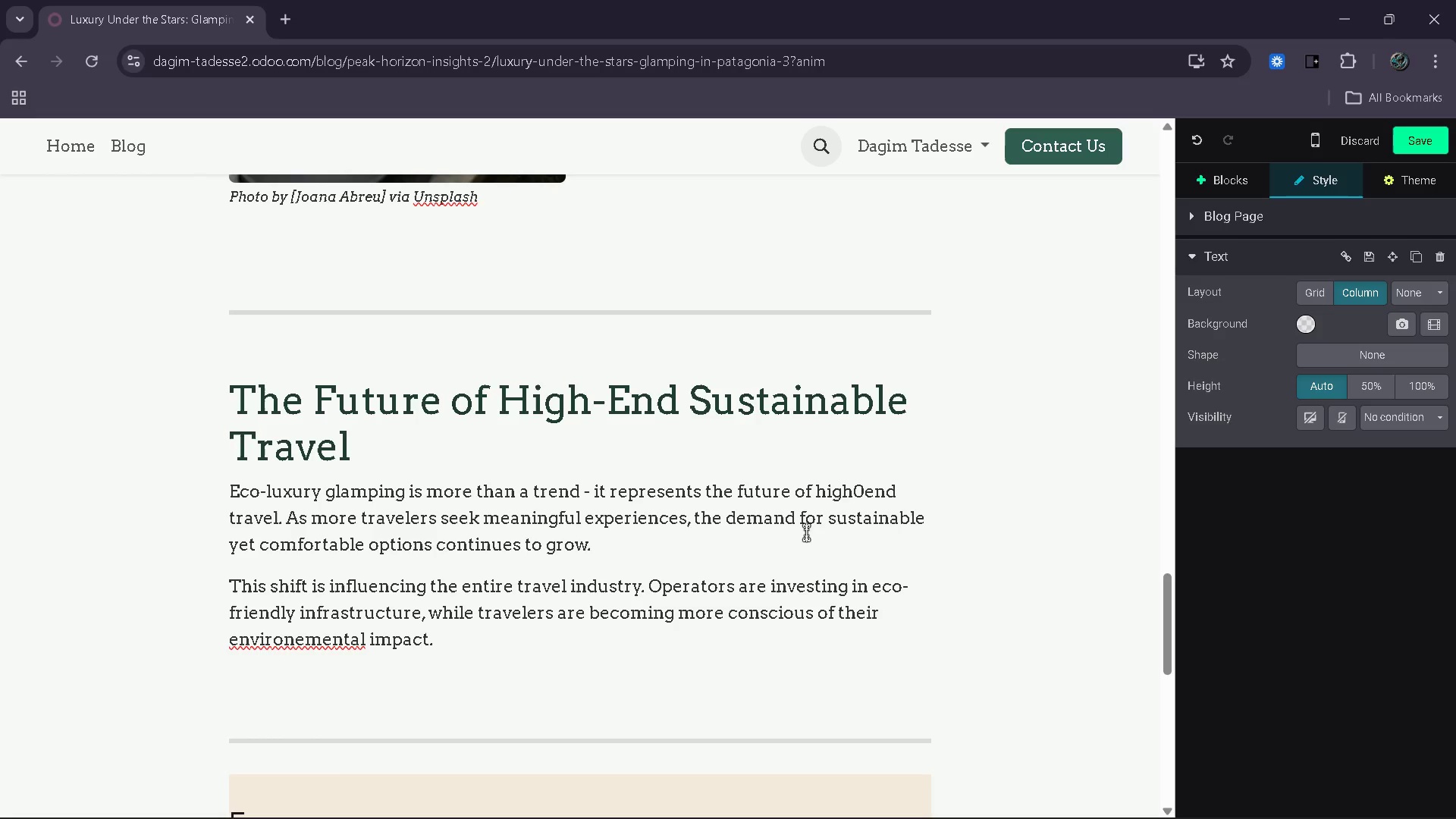 
key(ArrowRight)
 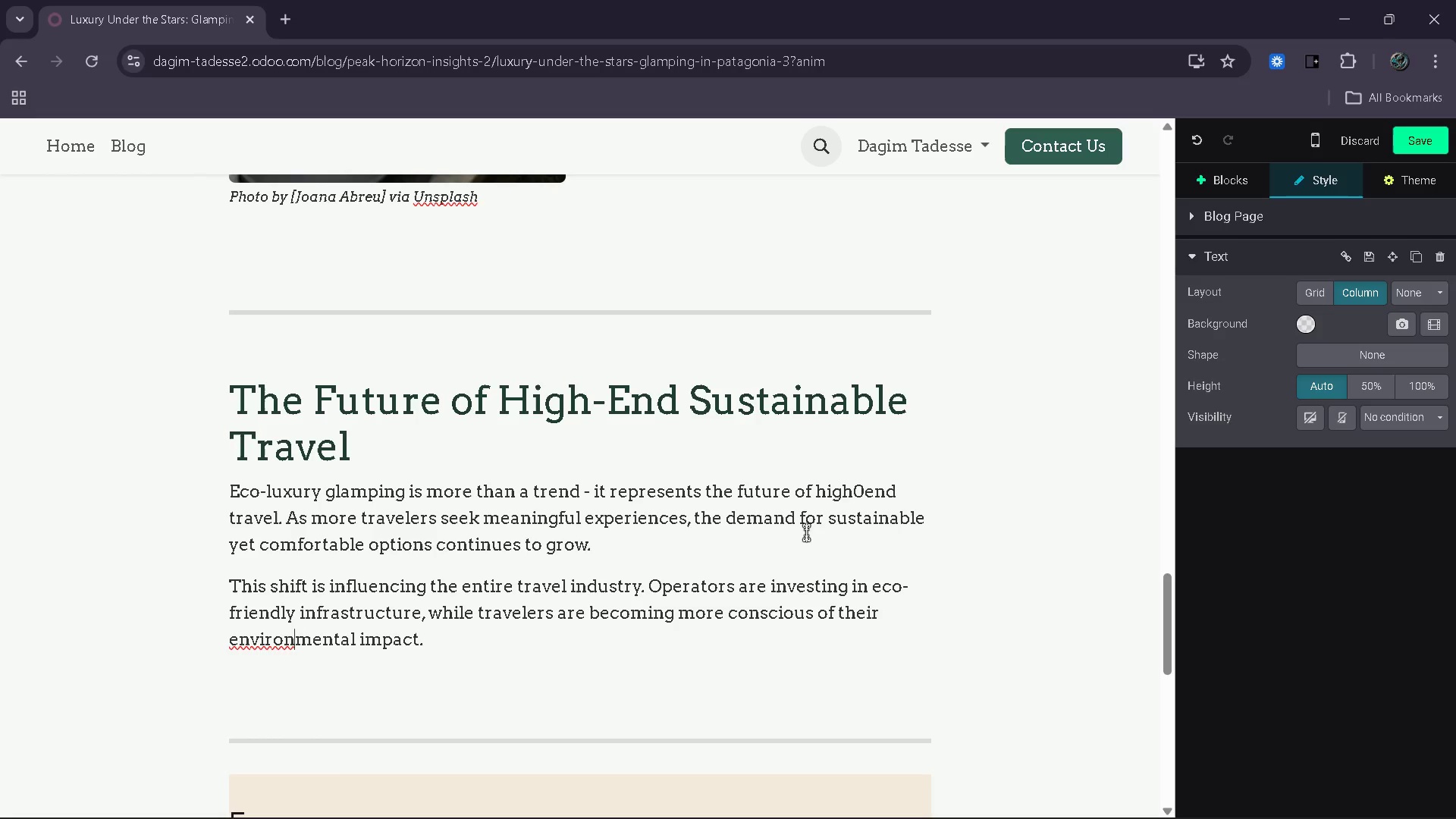 
key(Backspace)
type([End] The result is a new standard )
 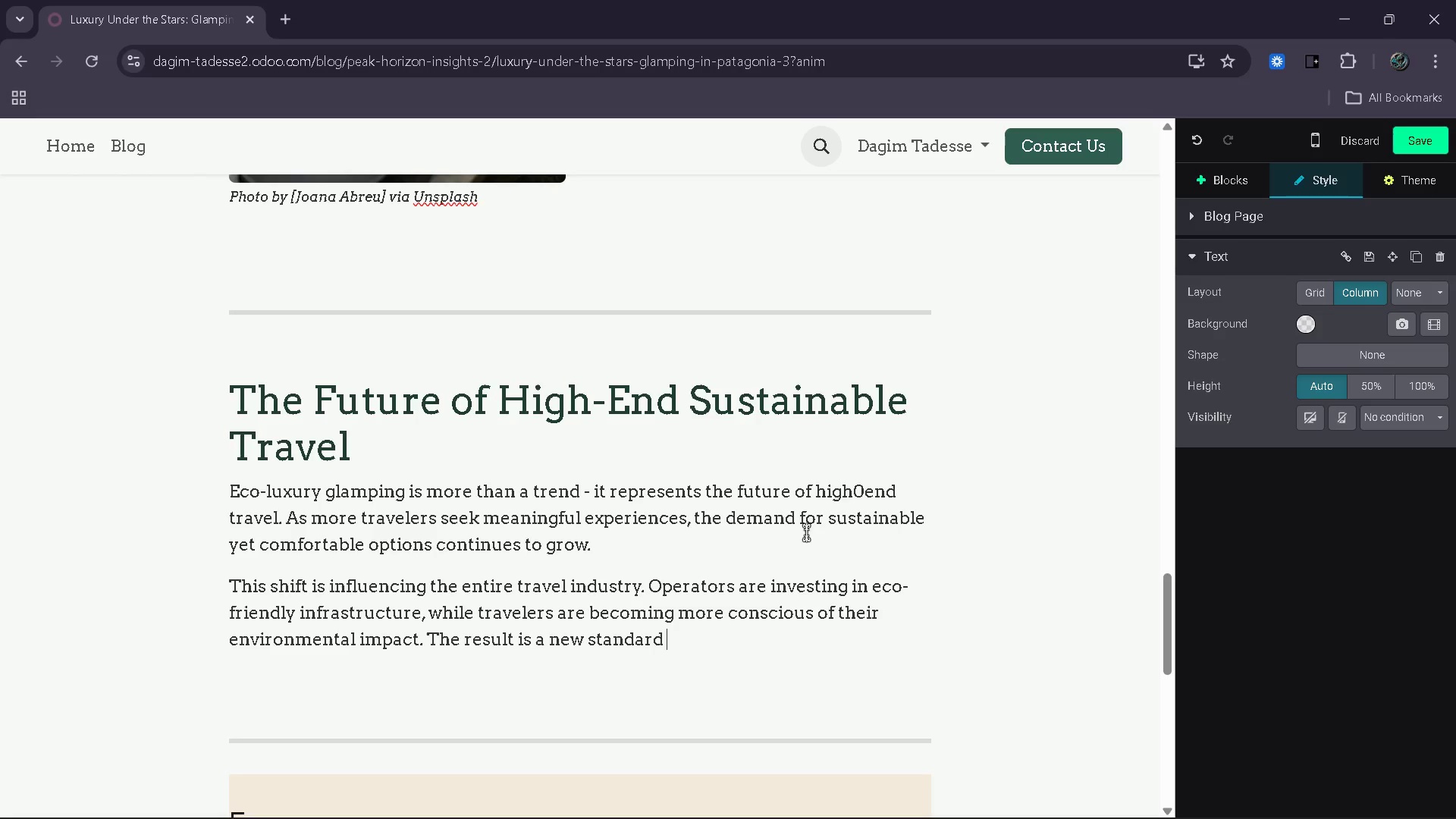 
wait(8.8)
 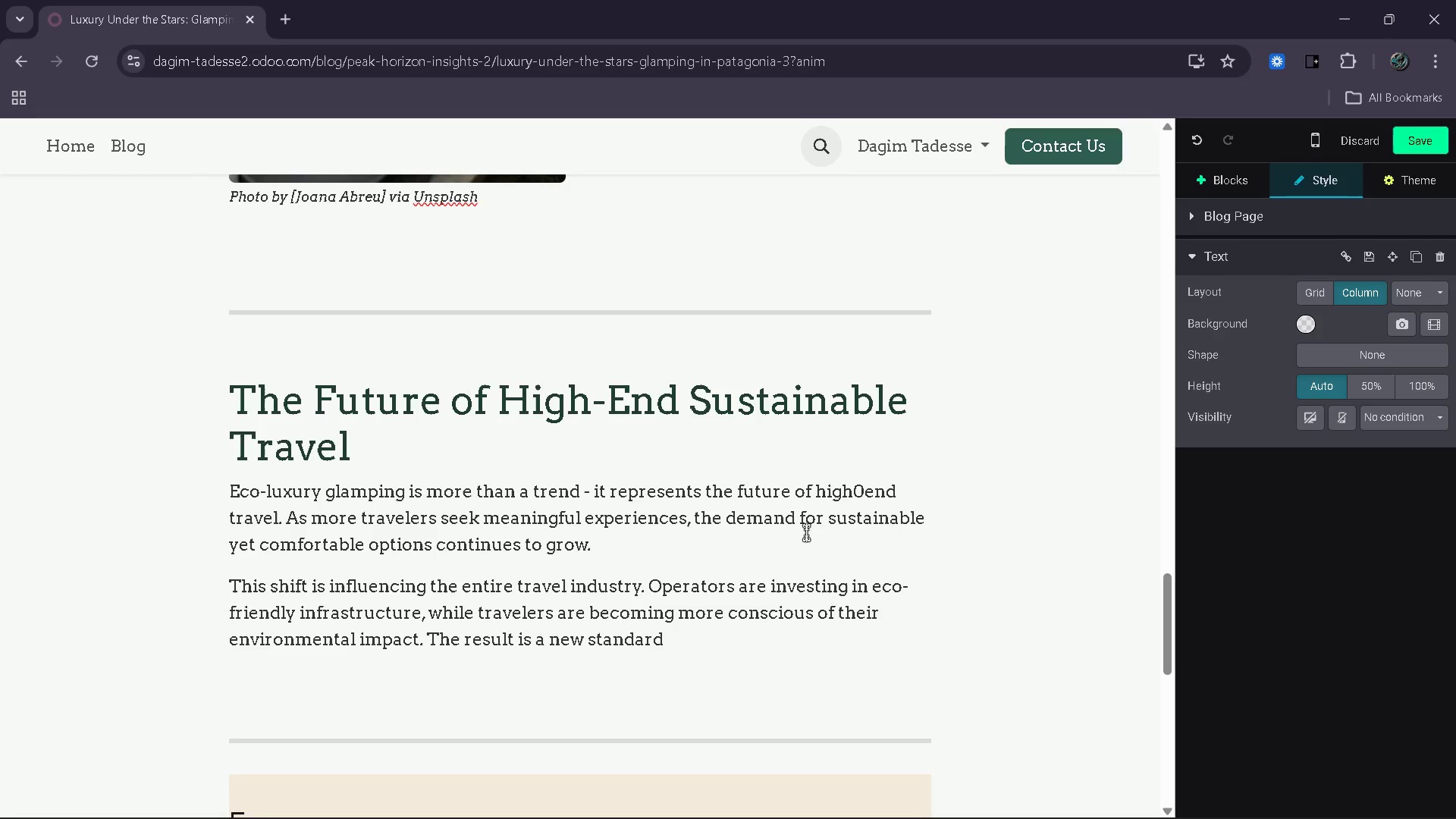 
type(of tourism that values bot quality and respos)
key(Backspace)
type(nsi)
 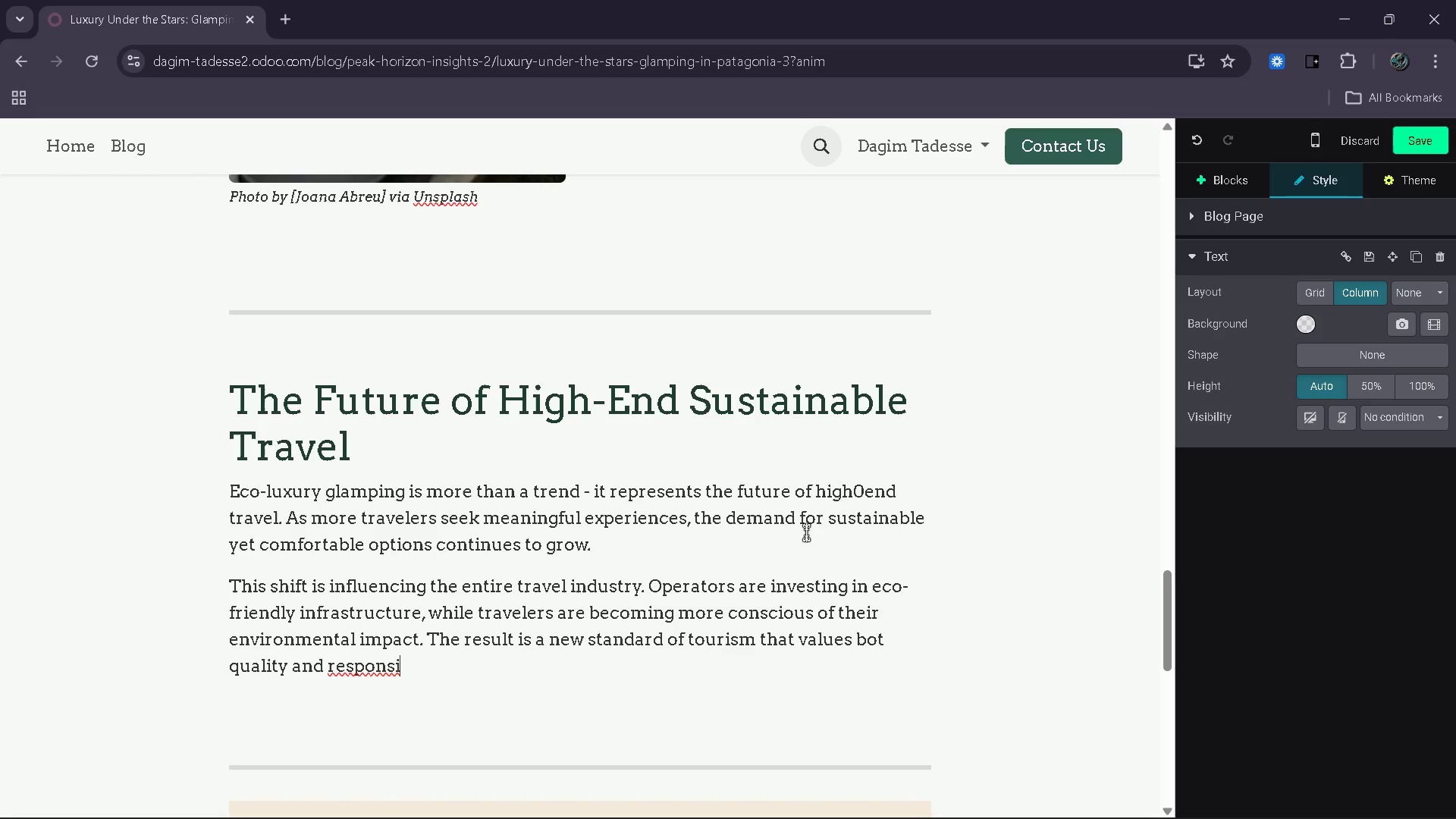 
wait(17.91)
 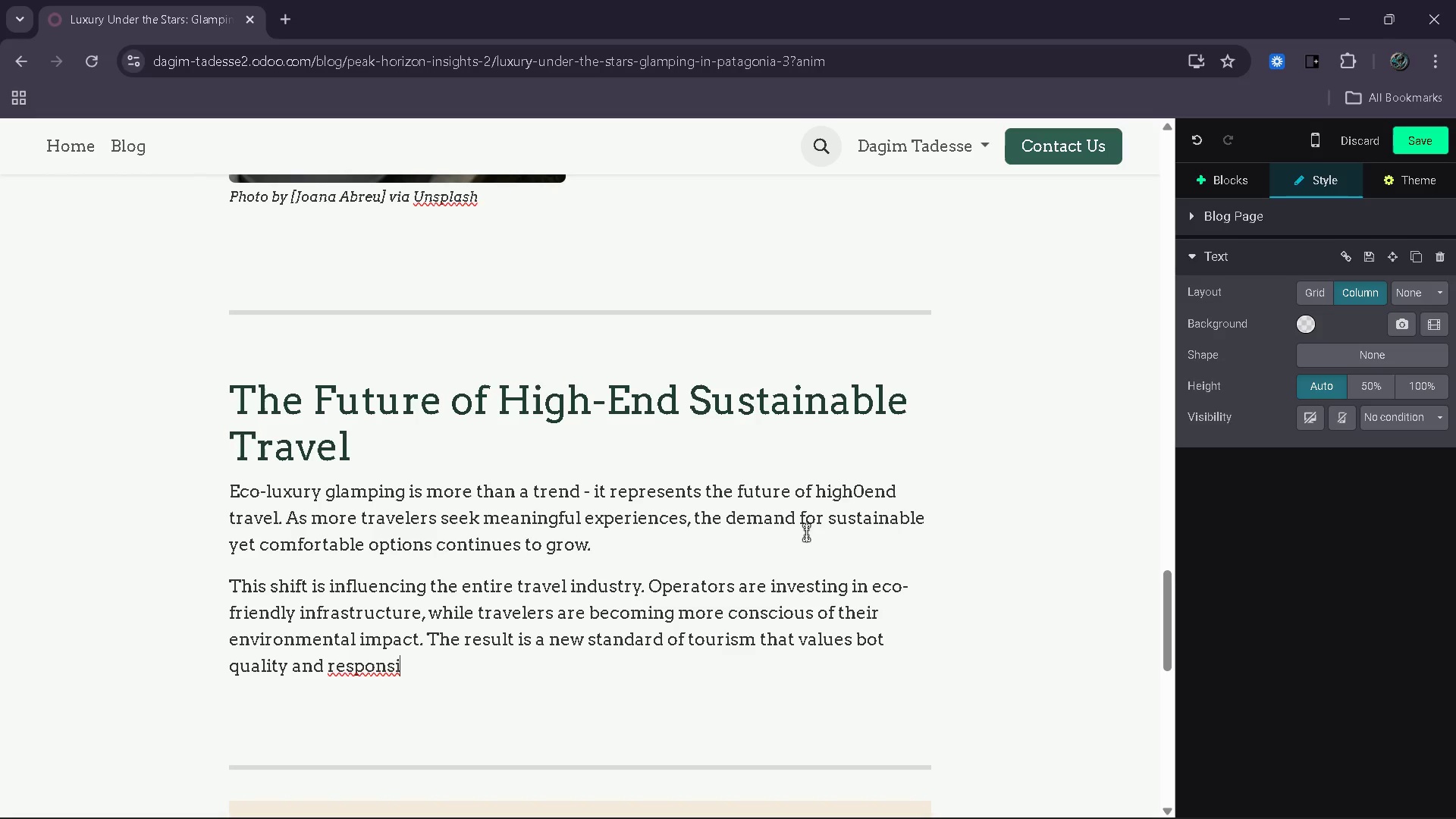 
type(bik)
key(Backspace)
type(lity.)
 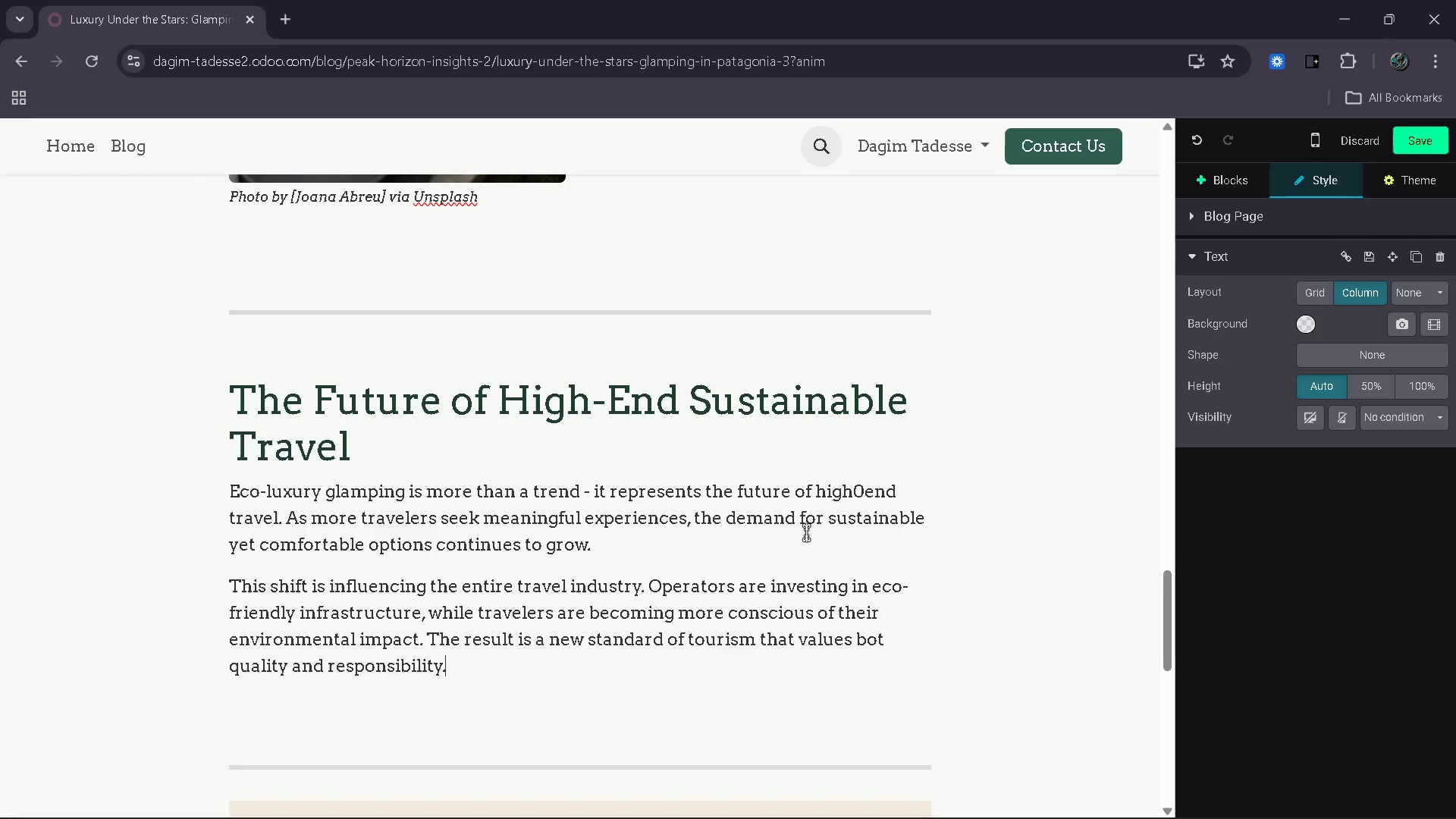 
key(Enter)
 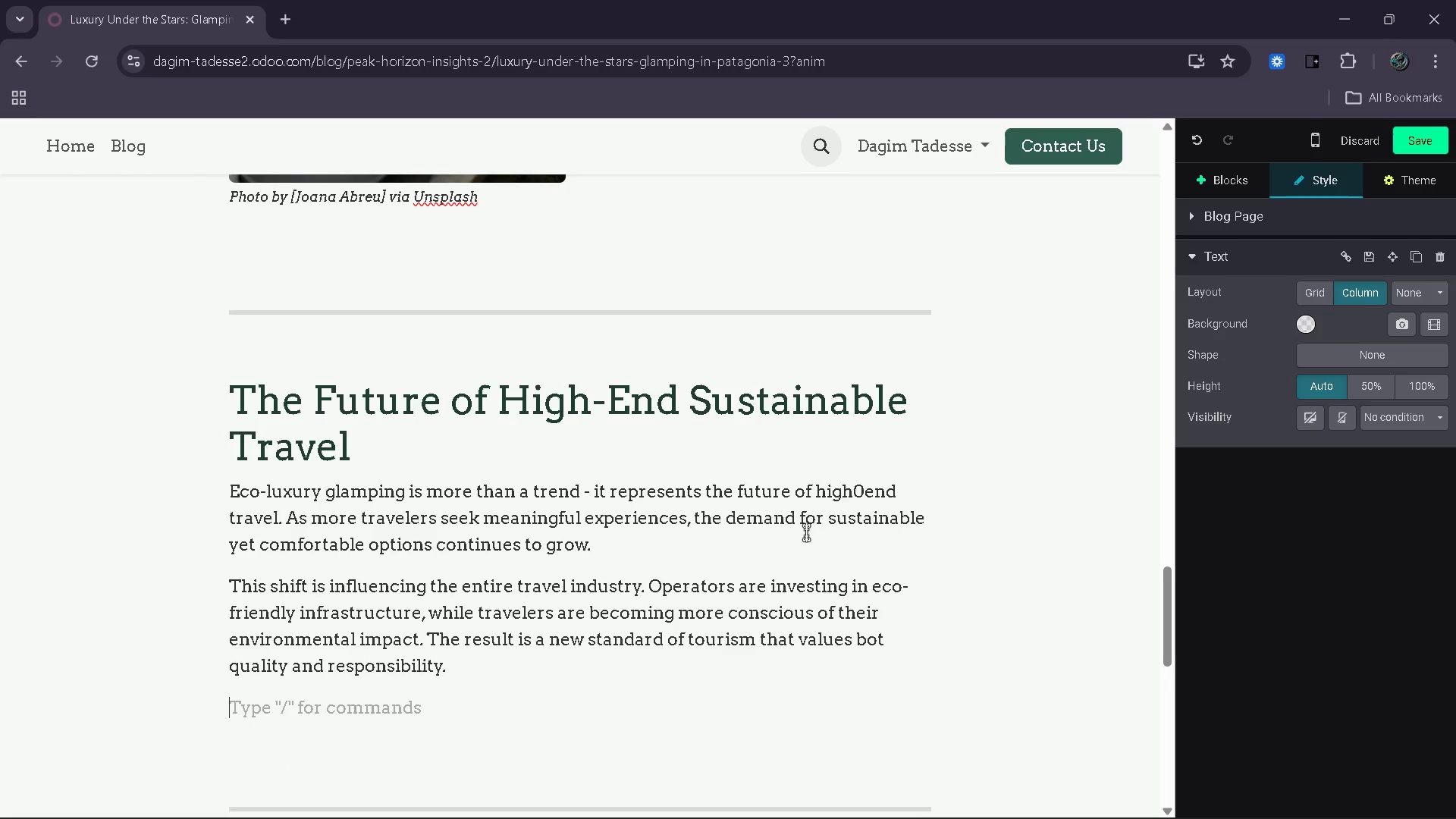 
type(Key long-term impacts )
 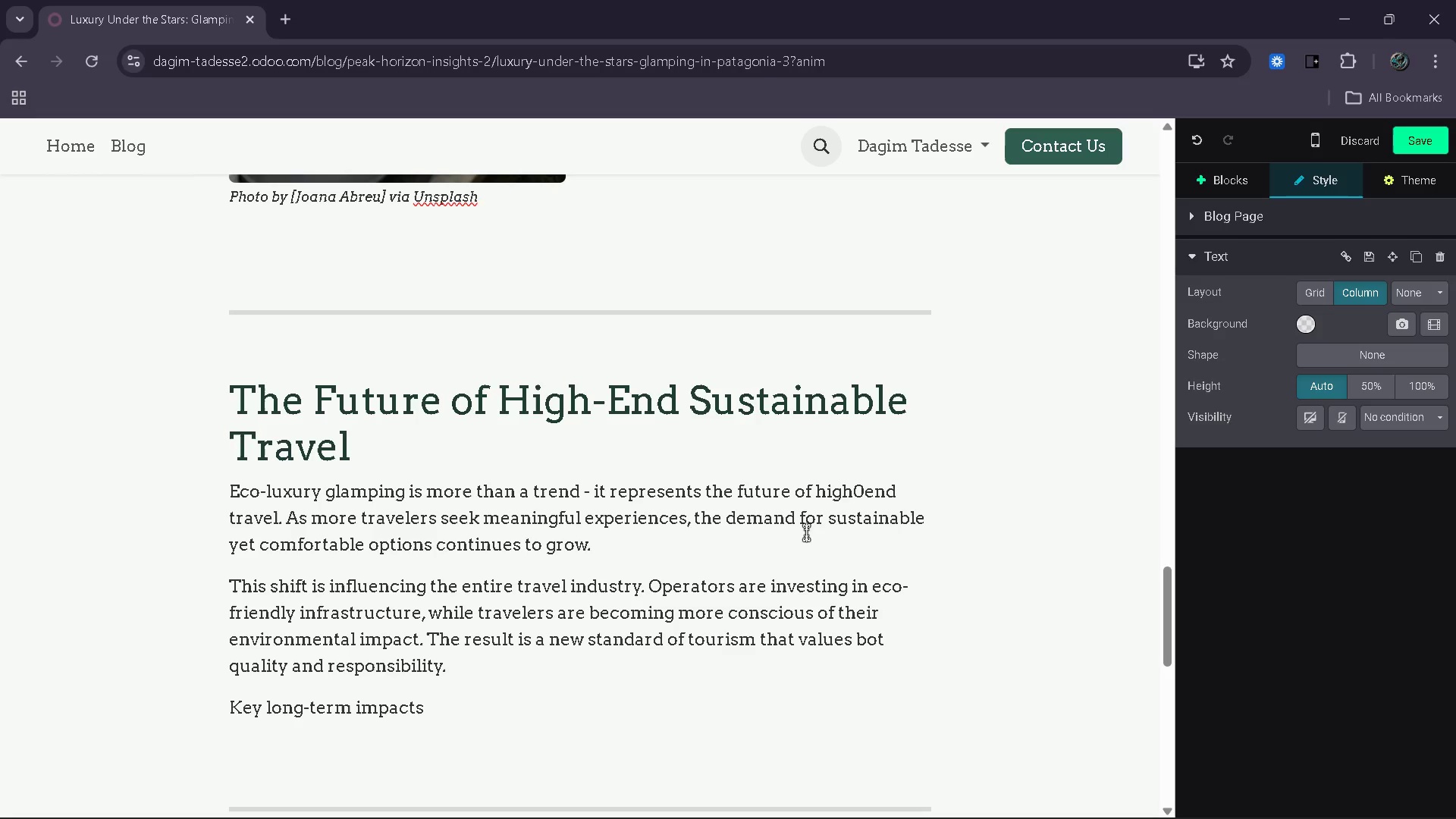 
type(include )
key(Backspace)
type(:)
 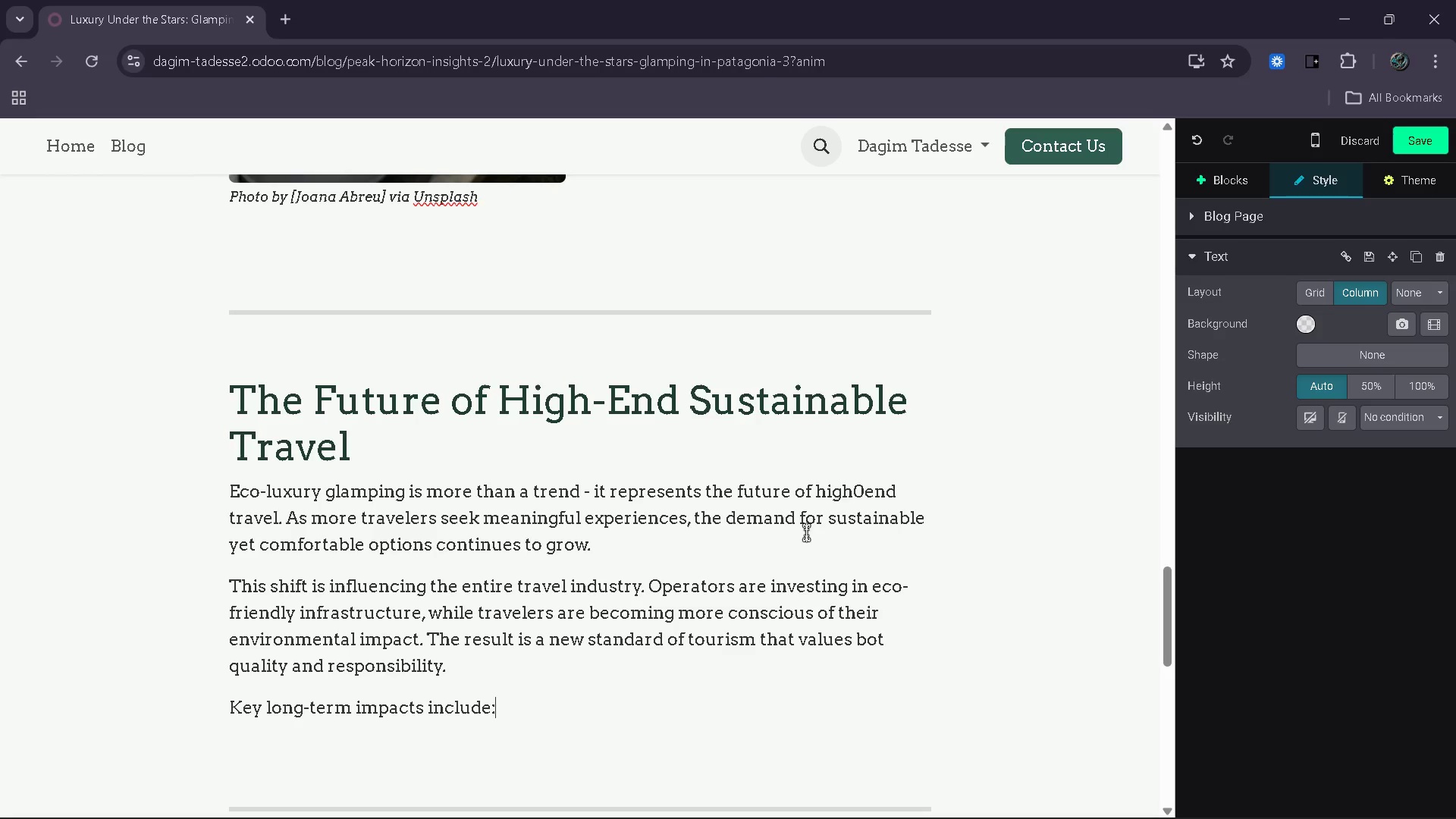 
key(Enter)
 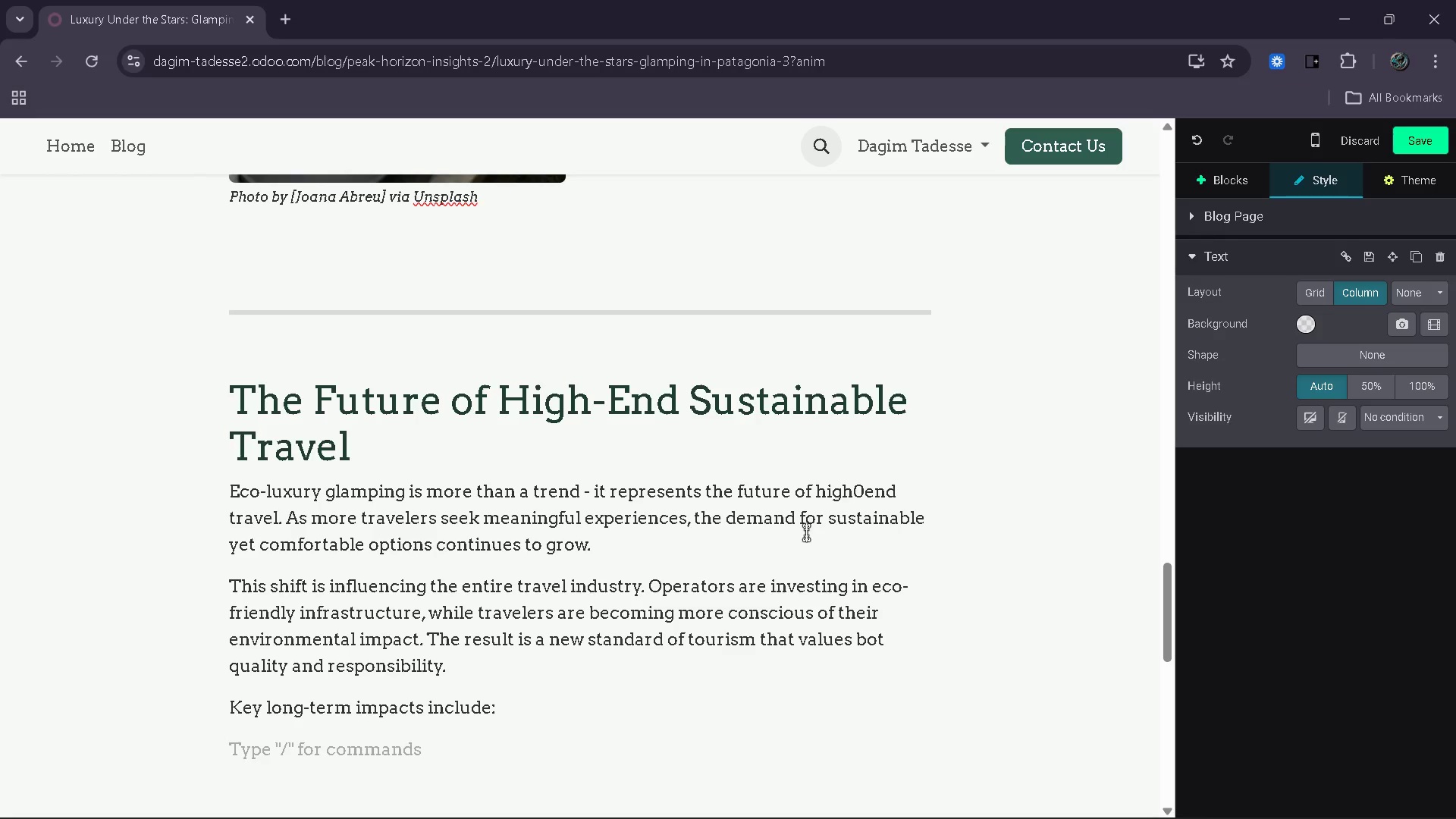 
type(- Re)
key(Backspace)
type(educed environment a)
key(Backspace)
key(Backspace)
type(al footprint in remote destination )
 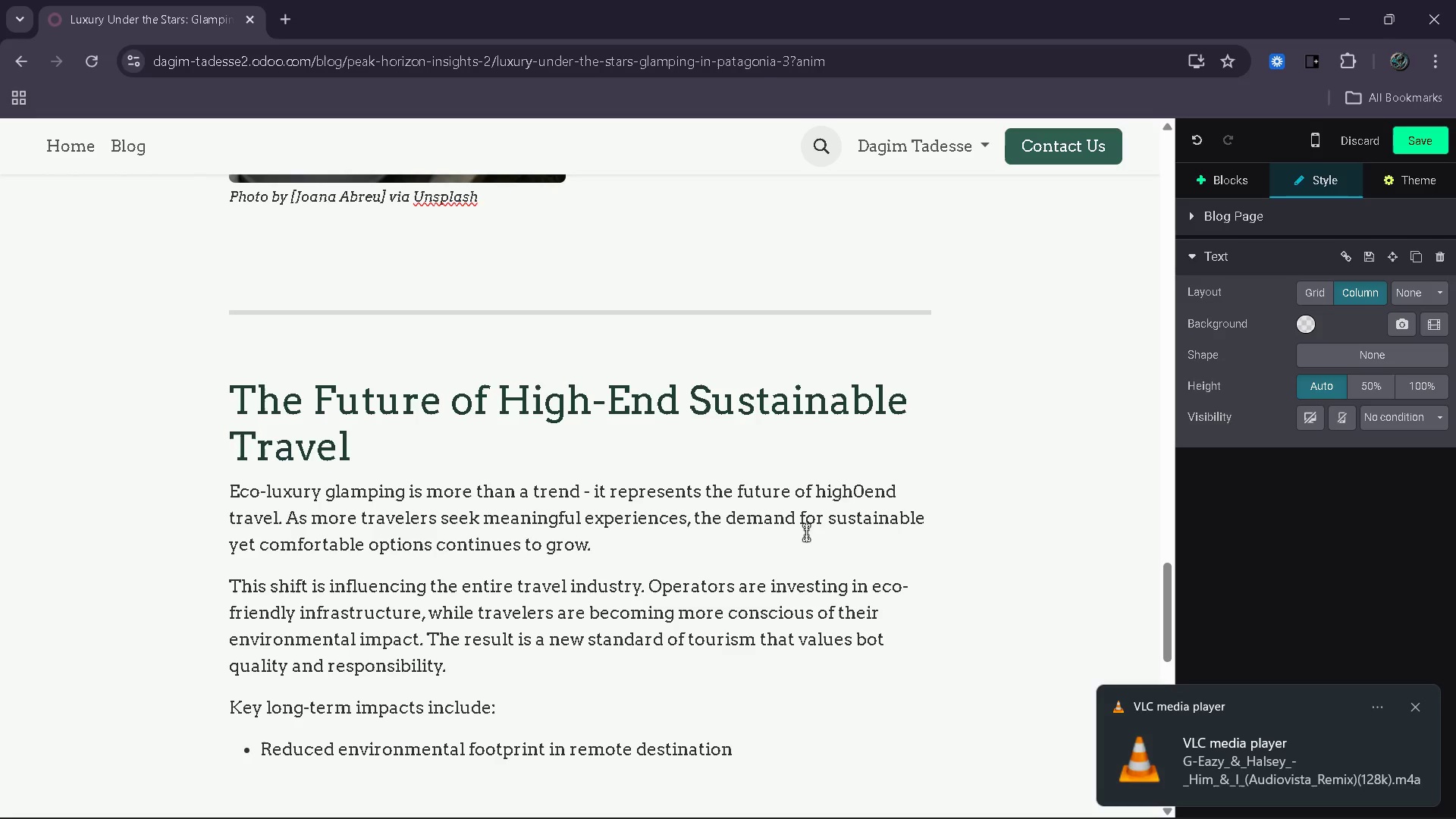 
key(Enter)
 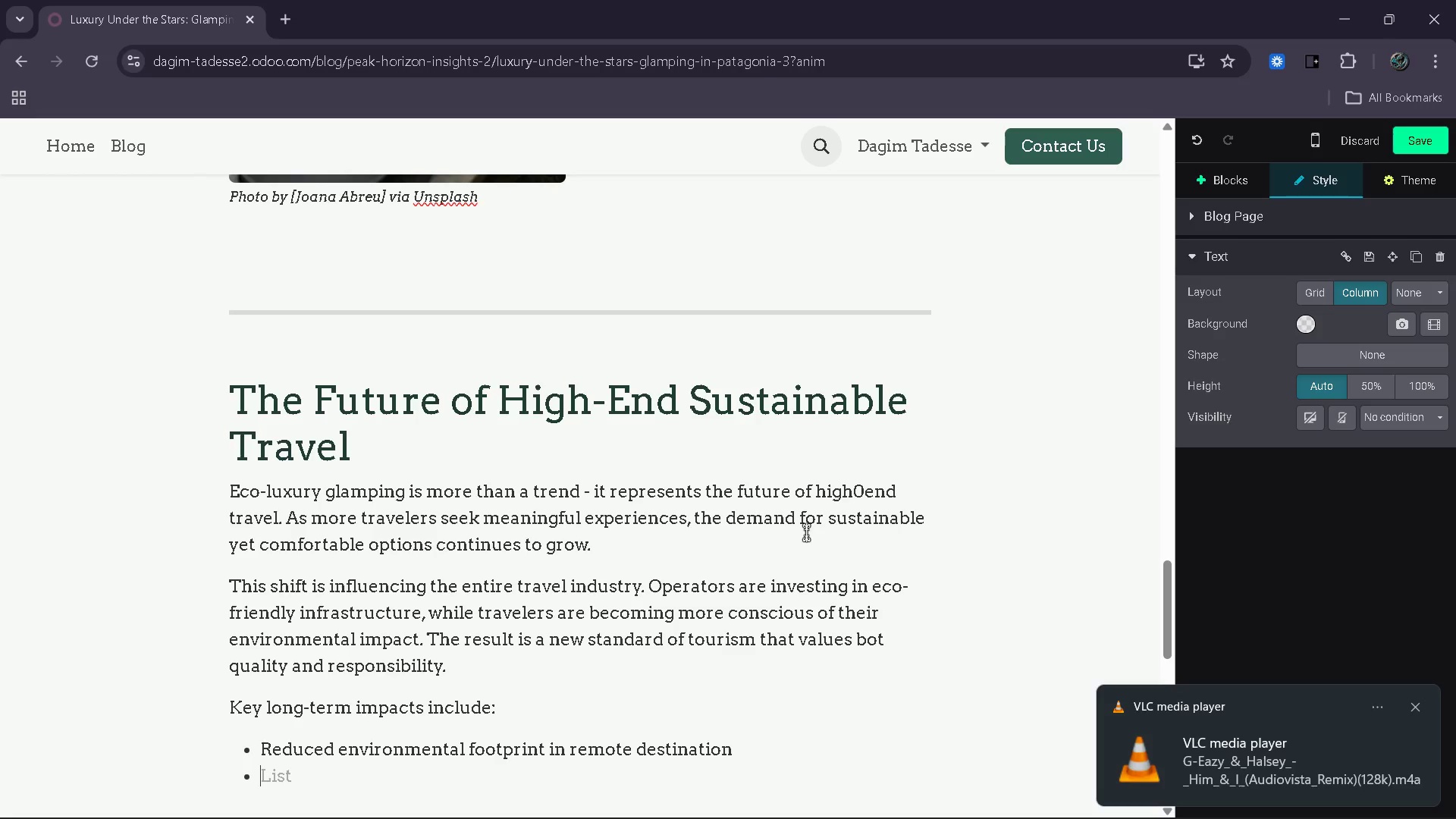 
type(Increased support fo )
key(Backspace)
type(r local communities and economies )
key(Backspace)
 